 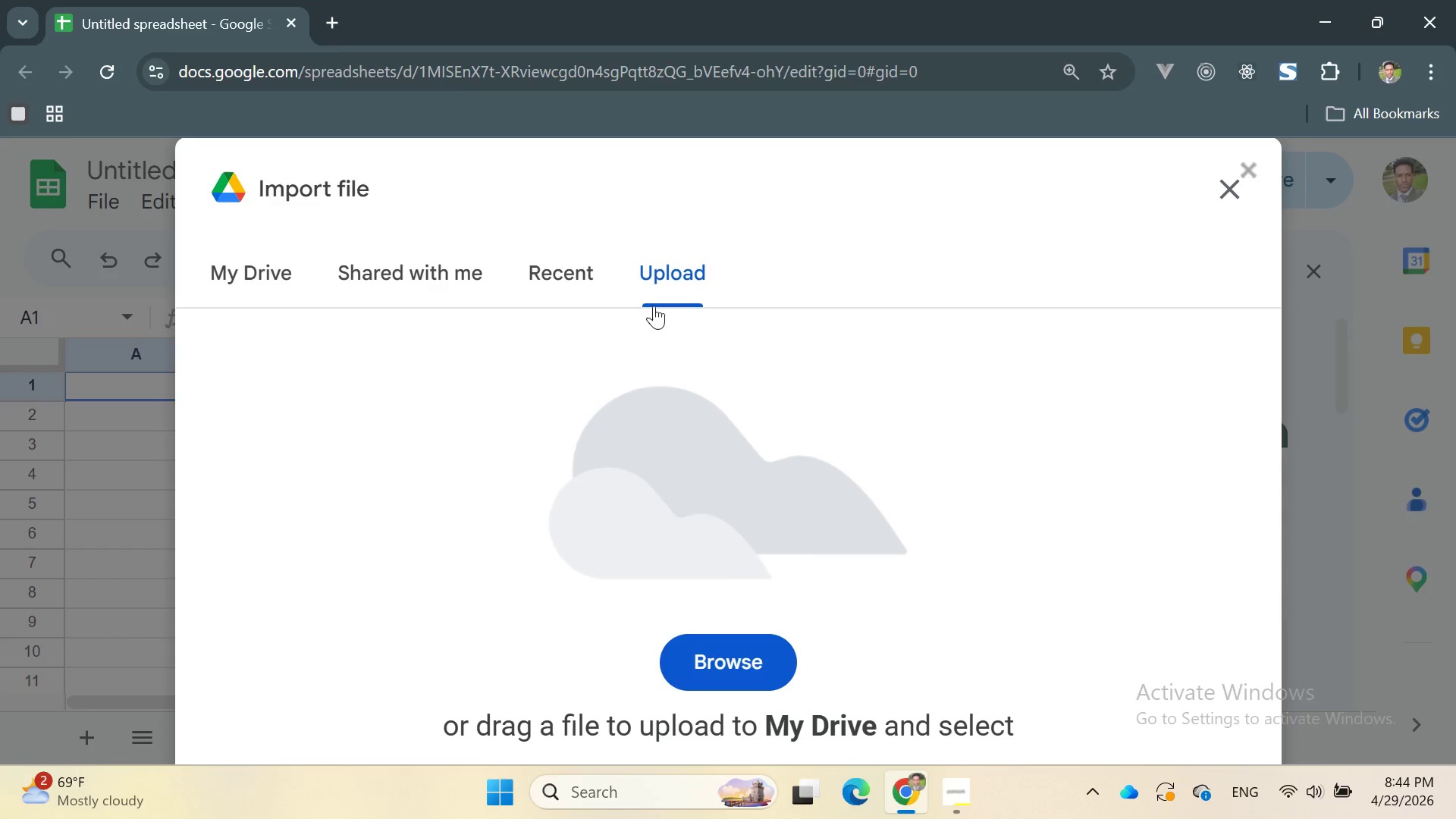 
left_click([723, 659])
 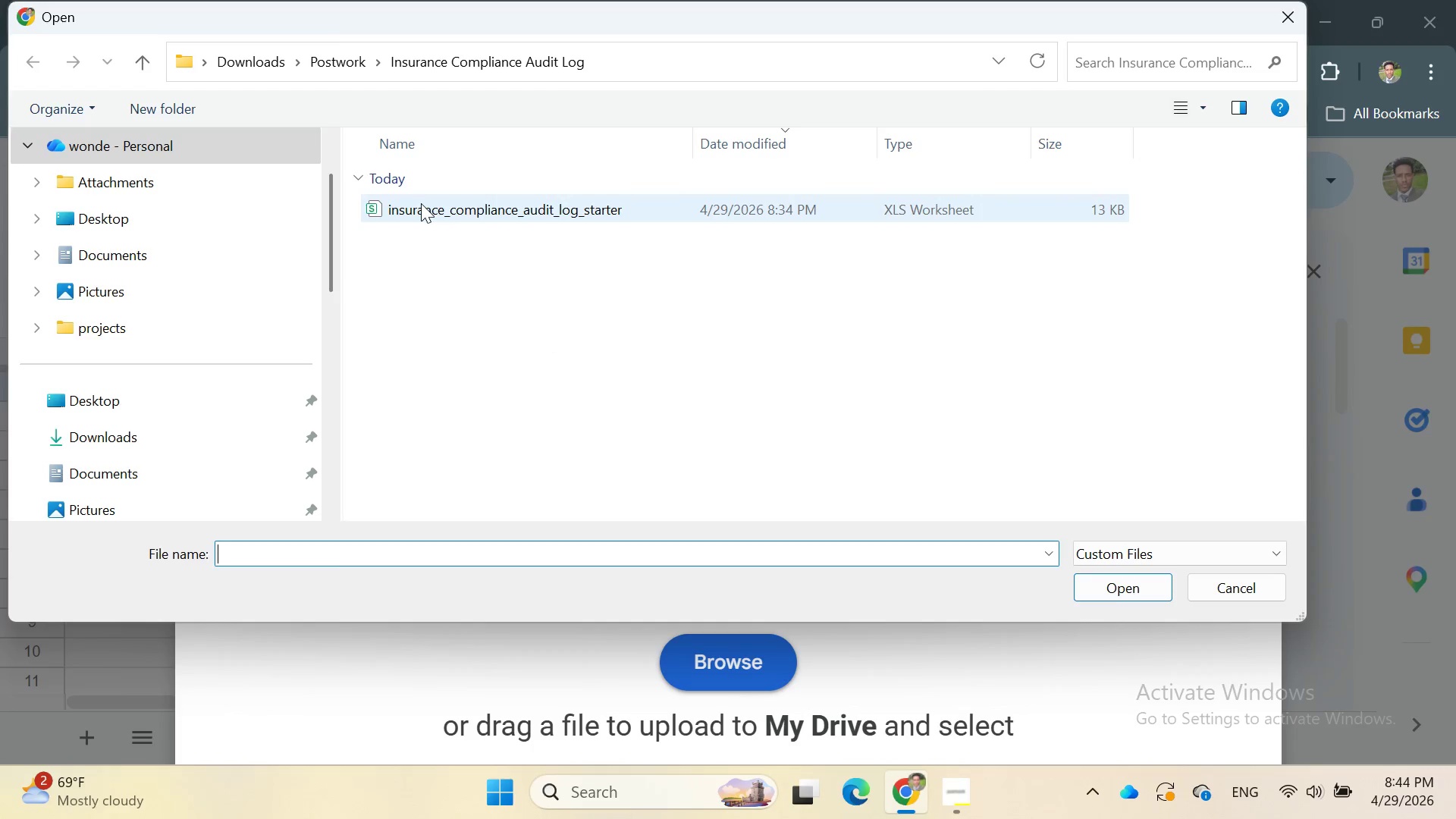 
double_click([420, 202])
 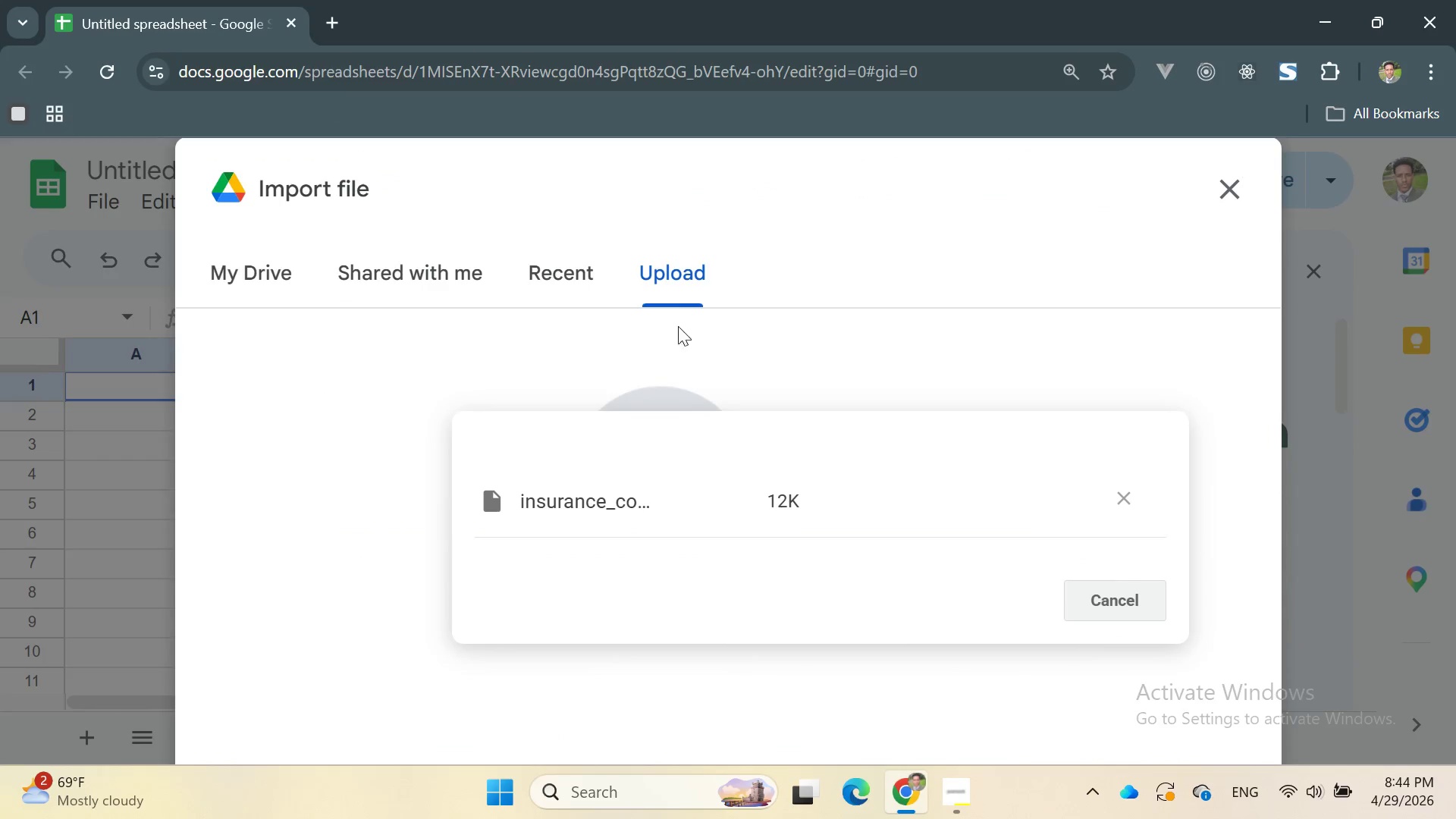 
mouse_move([783, 460])
 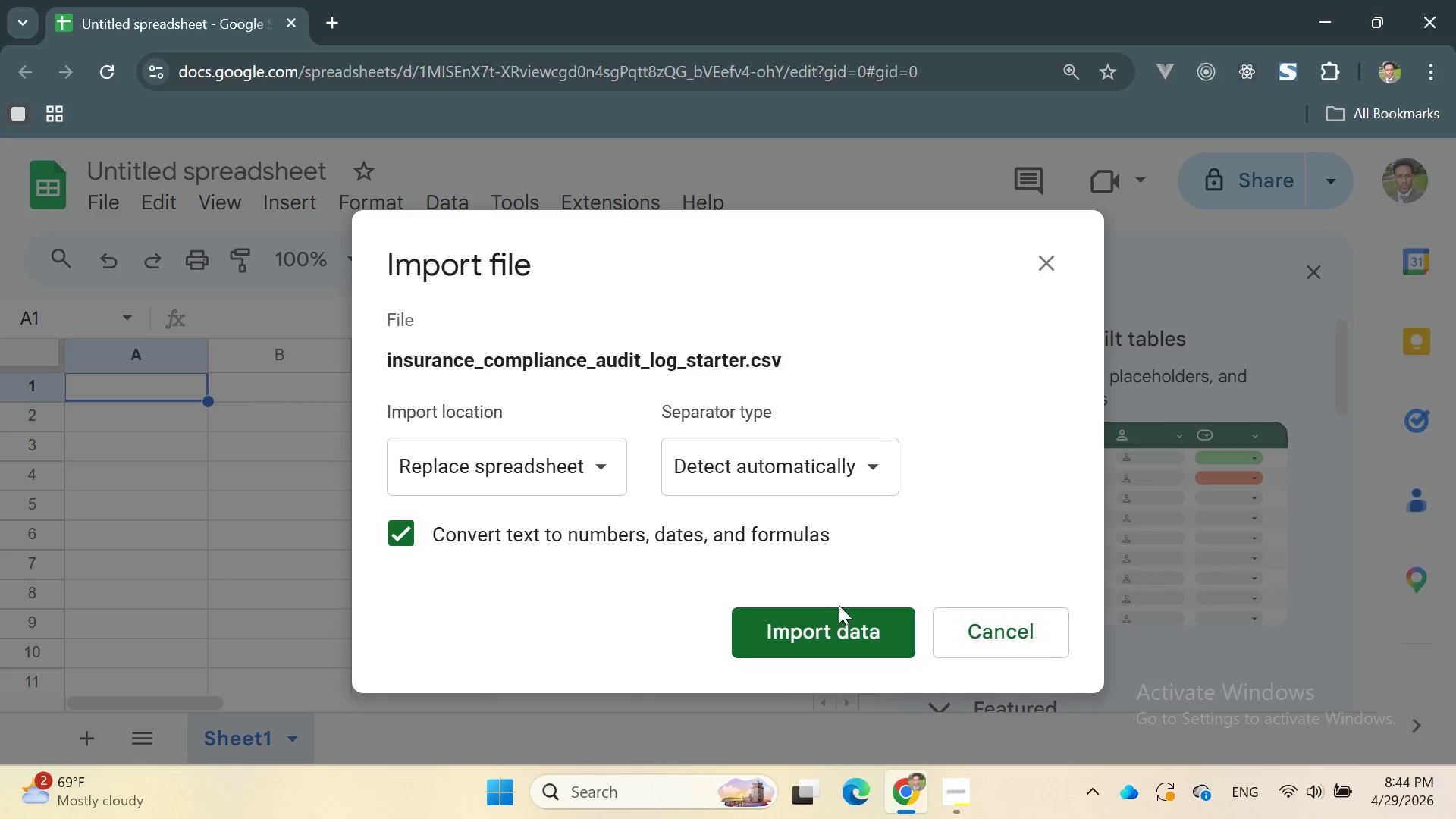 
left_click([835, 618])
 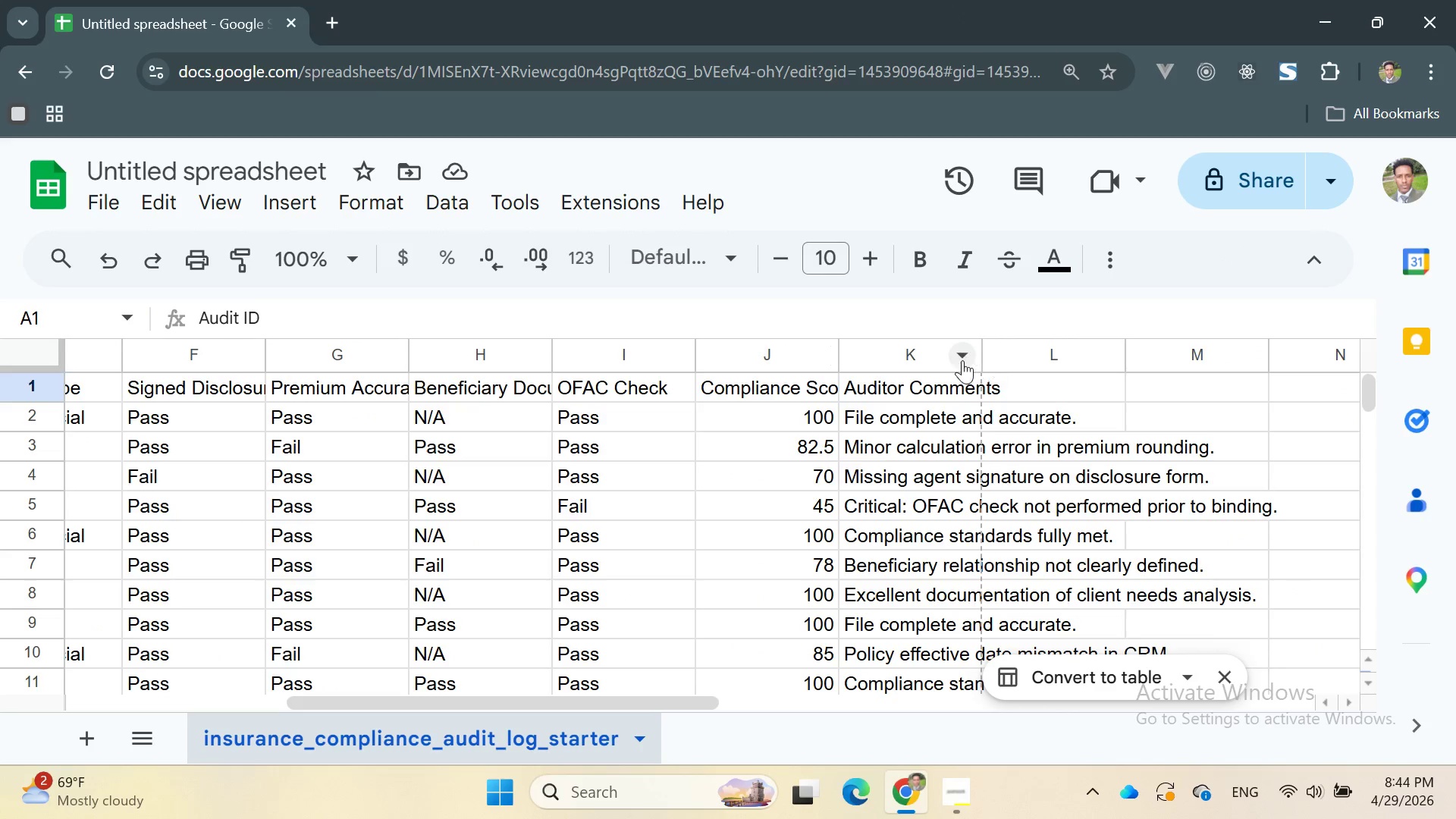 
wait(18.28)
 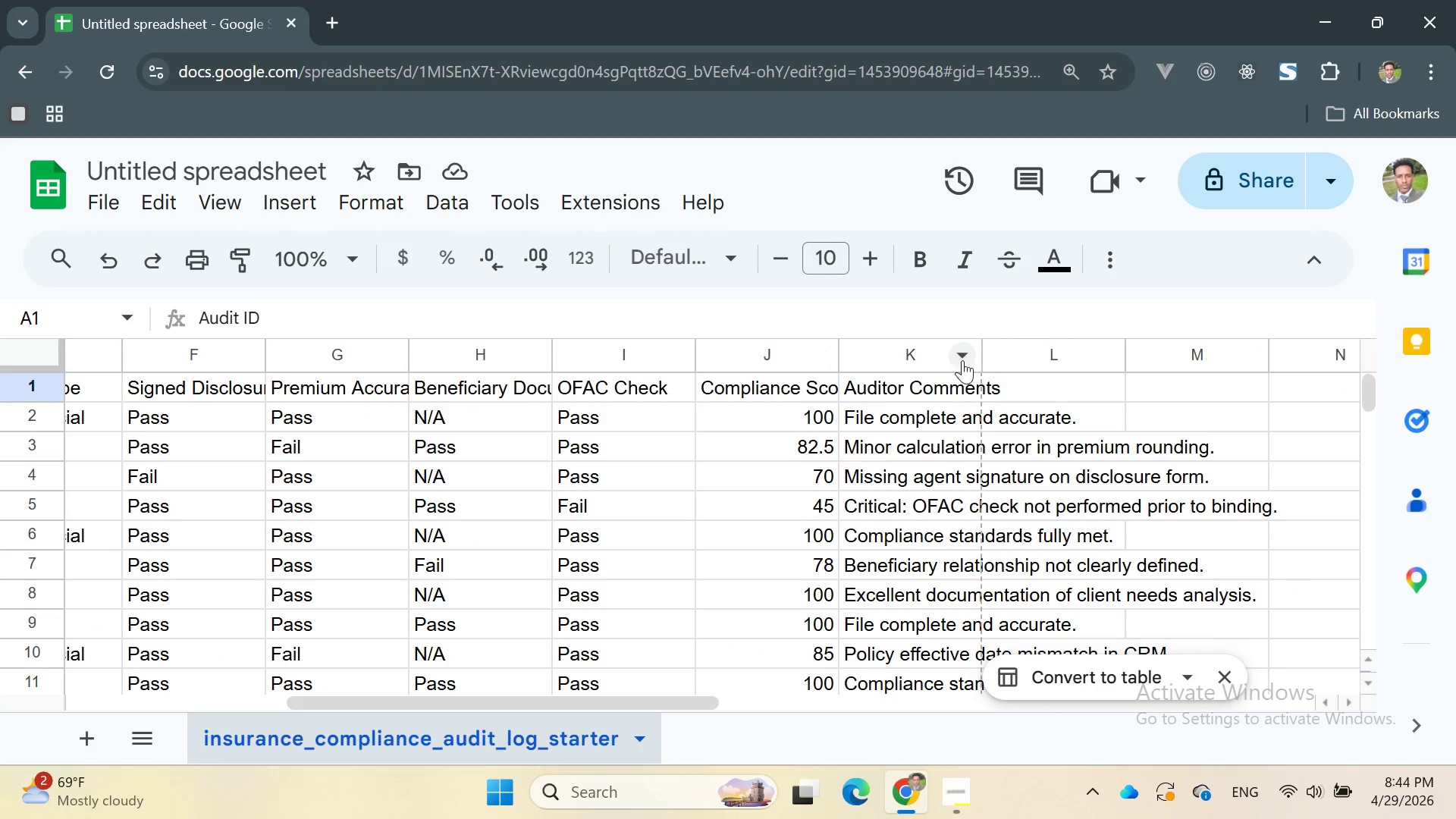 
right_click([348, 733])
 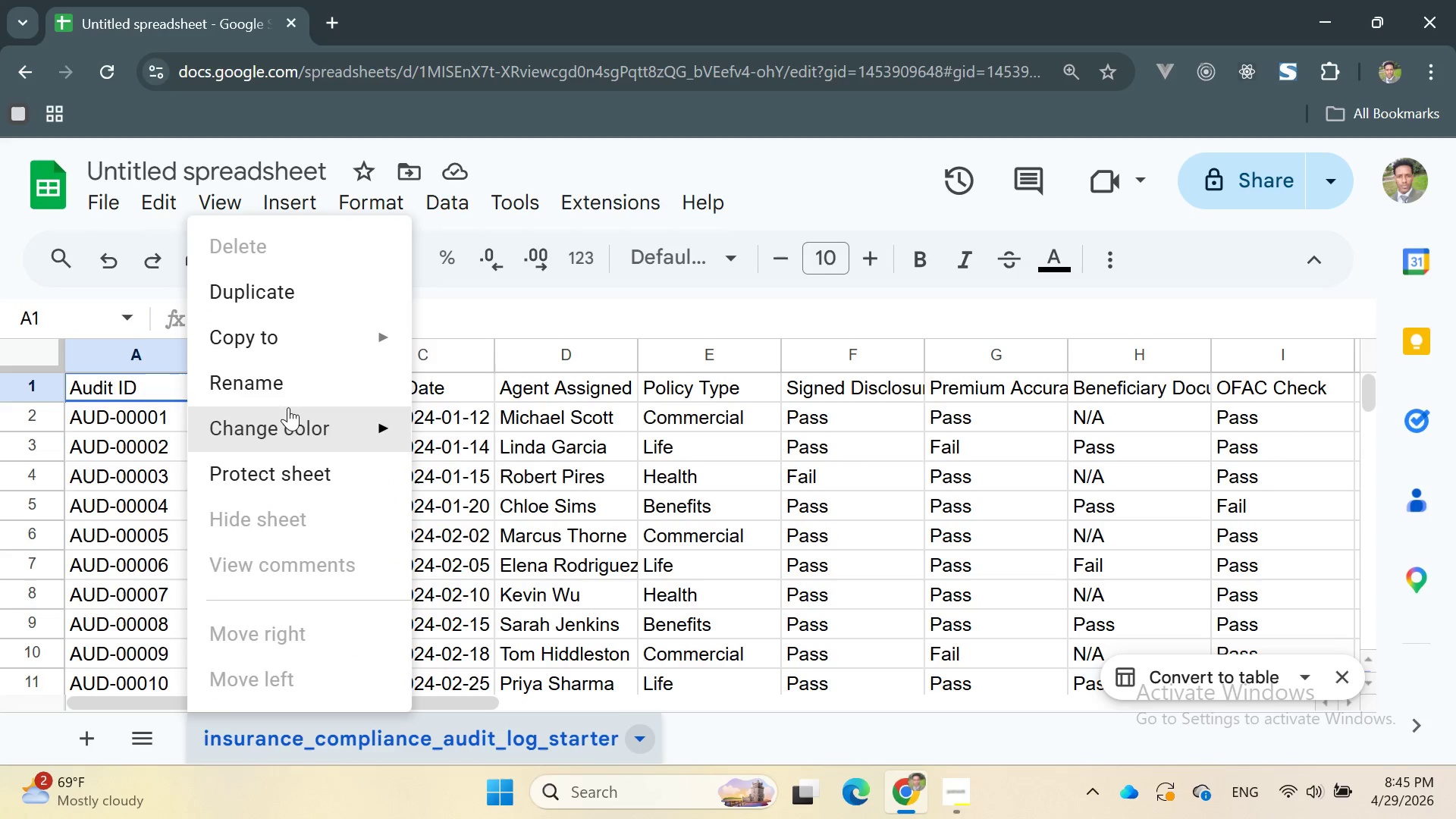 
left_click([276, 384])
 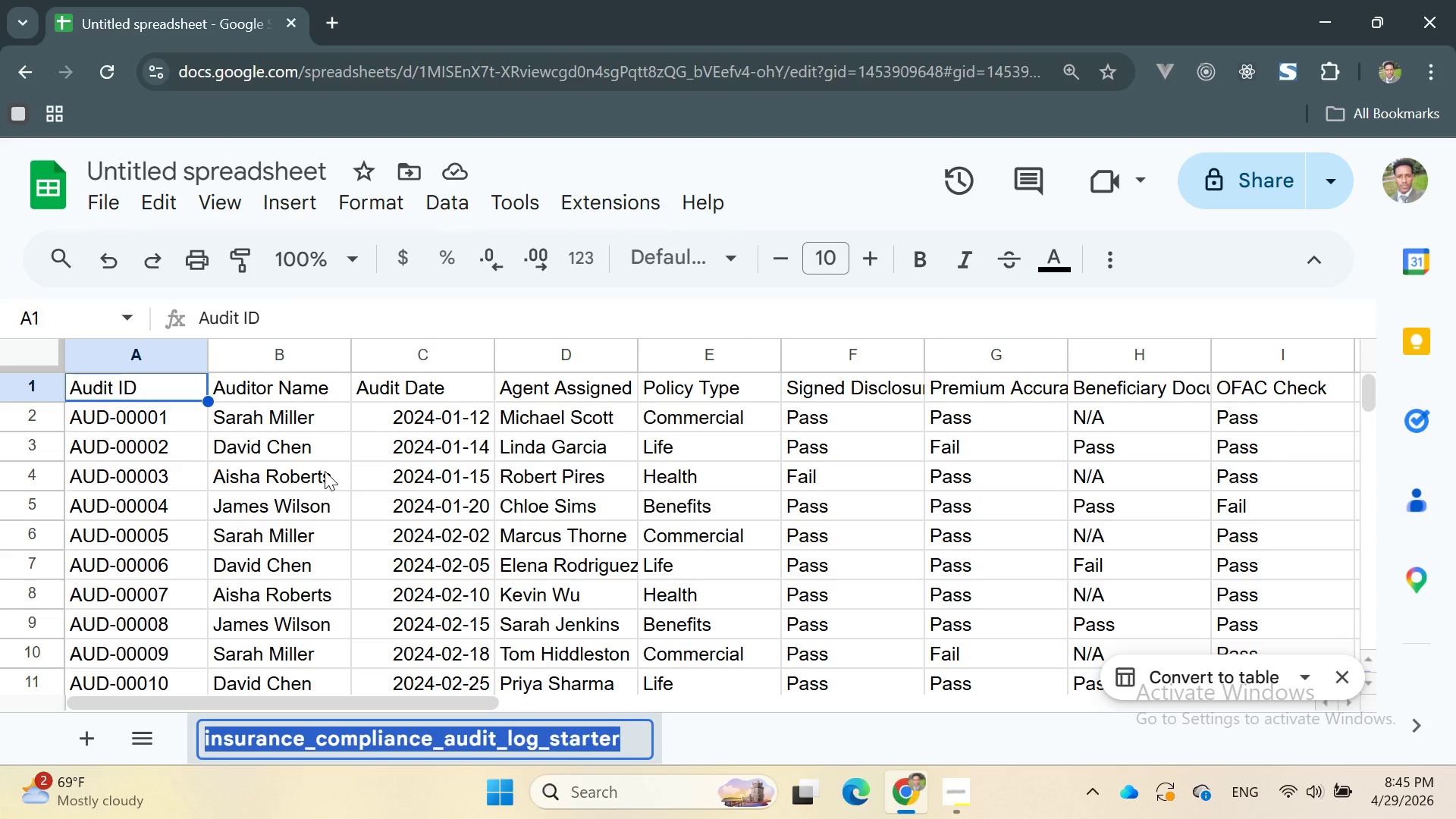 
type(Raw Data)
 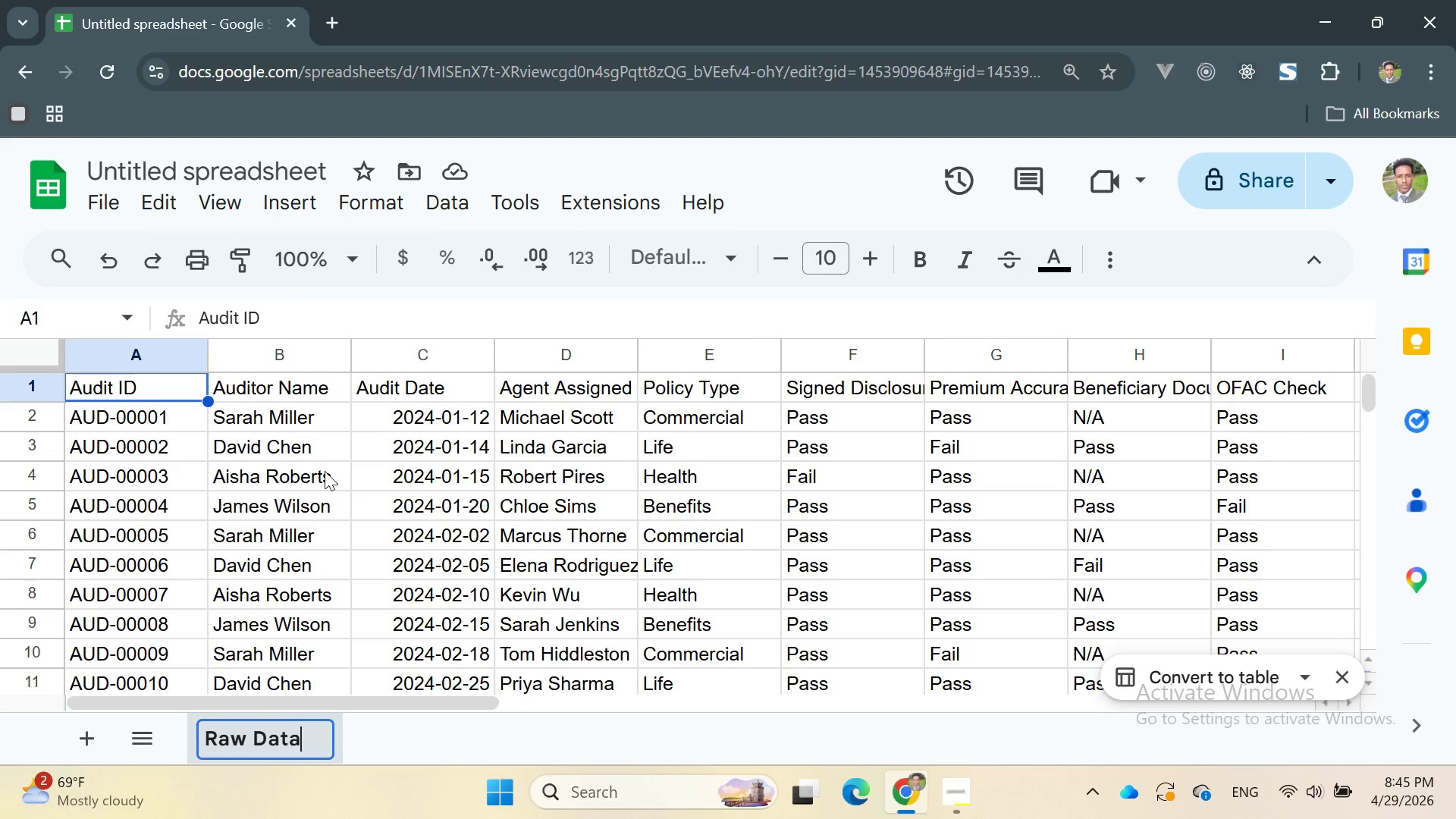 
key(Enter)
 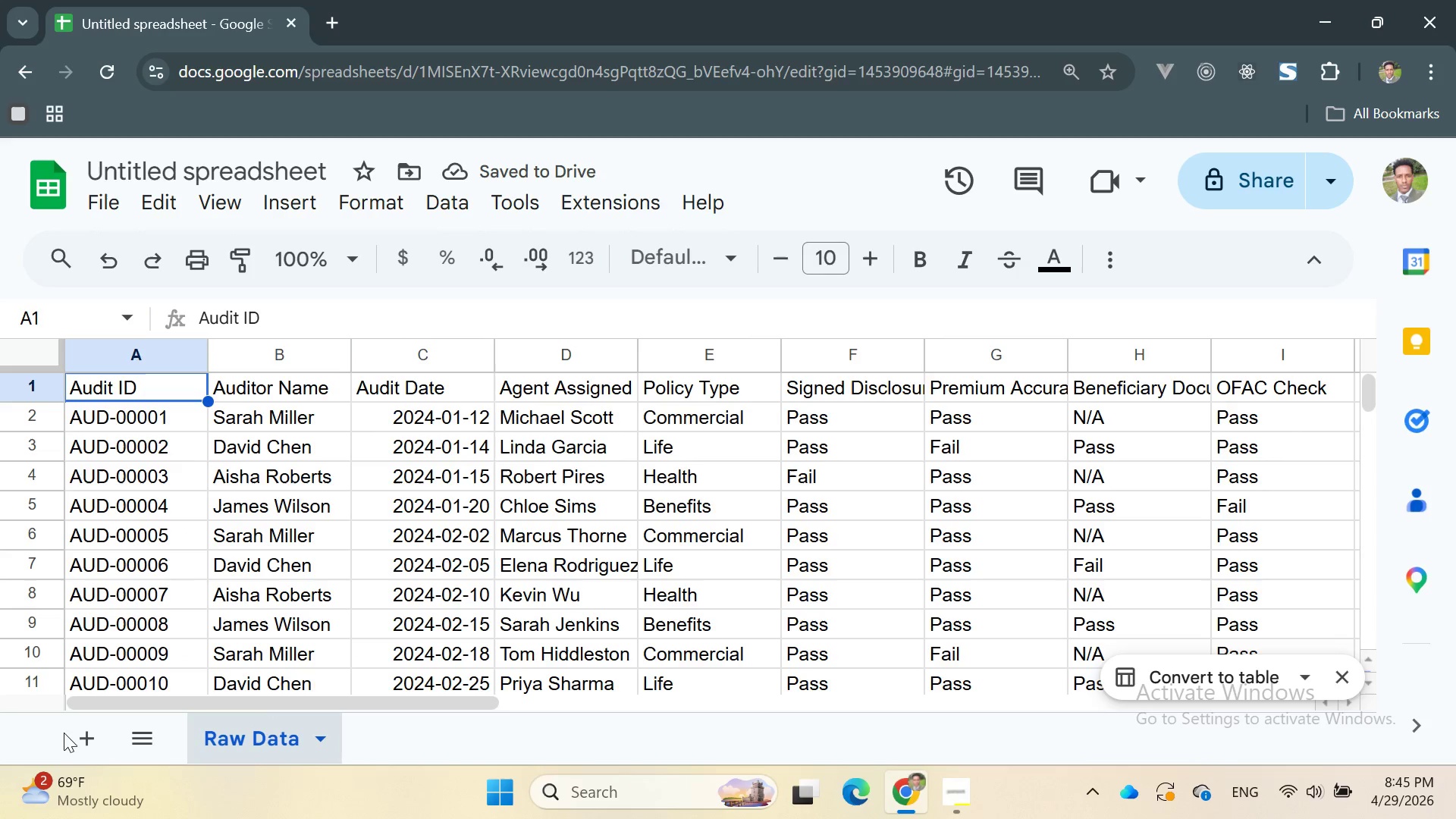 
right_click([420, 730])
 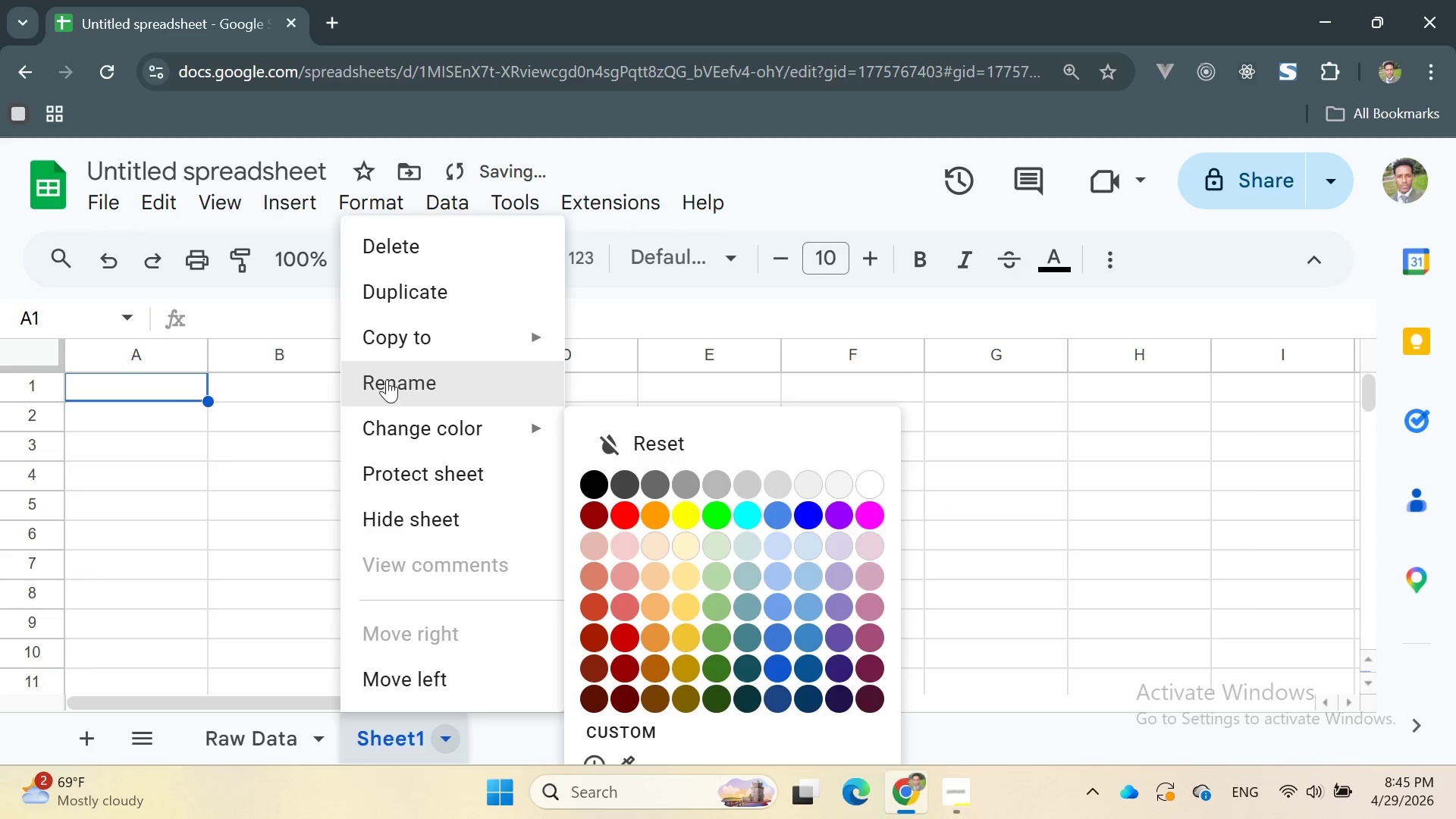 
left_click([387, 379])
 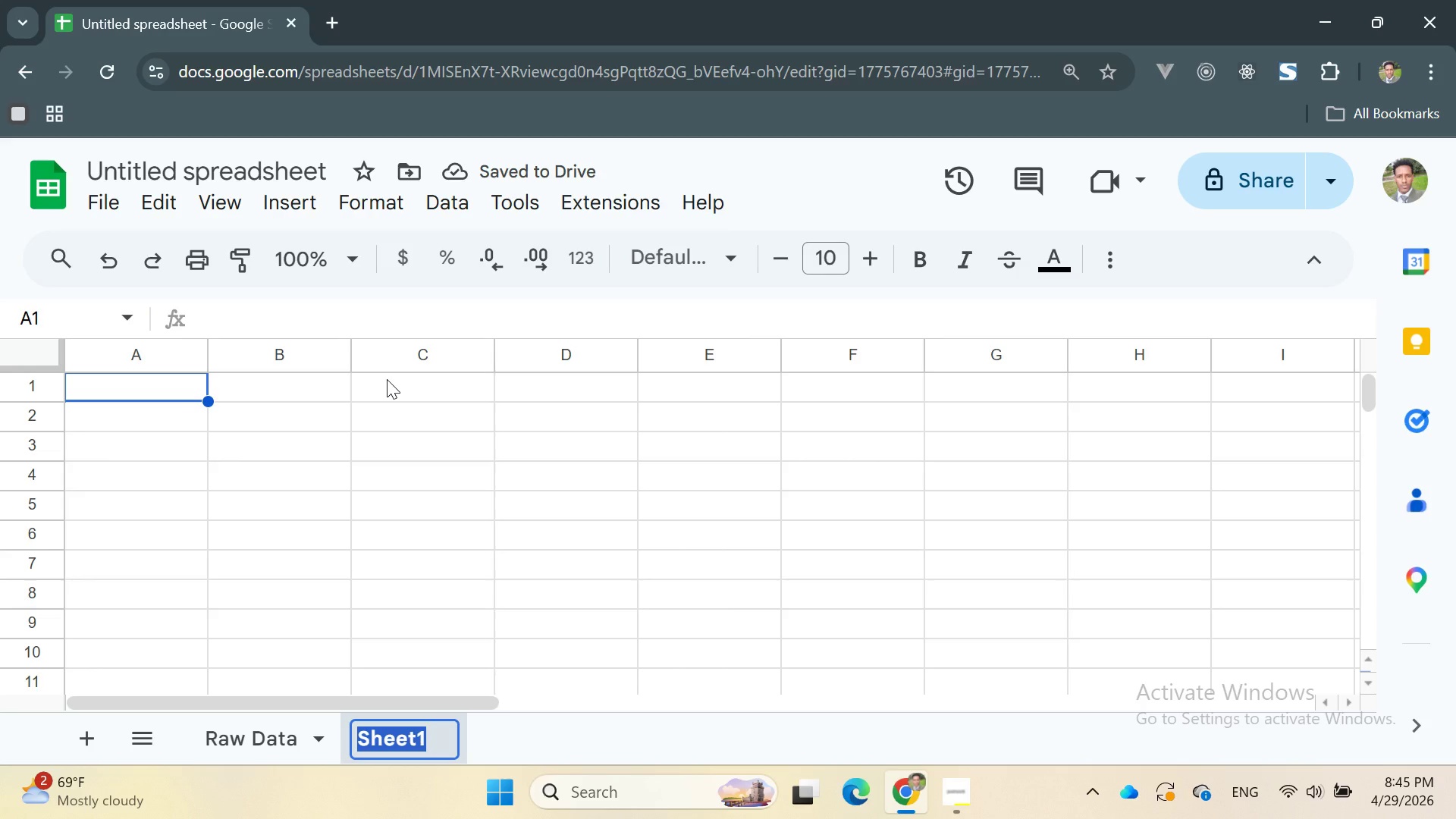 
type(Dashboard)
 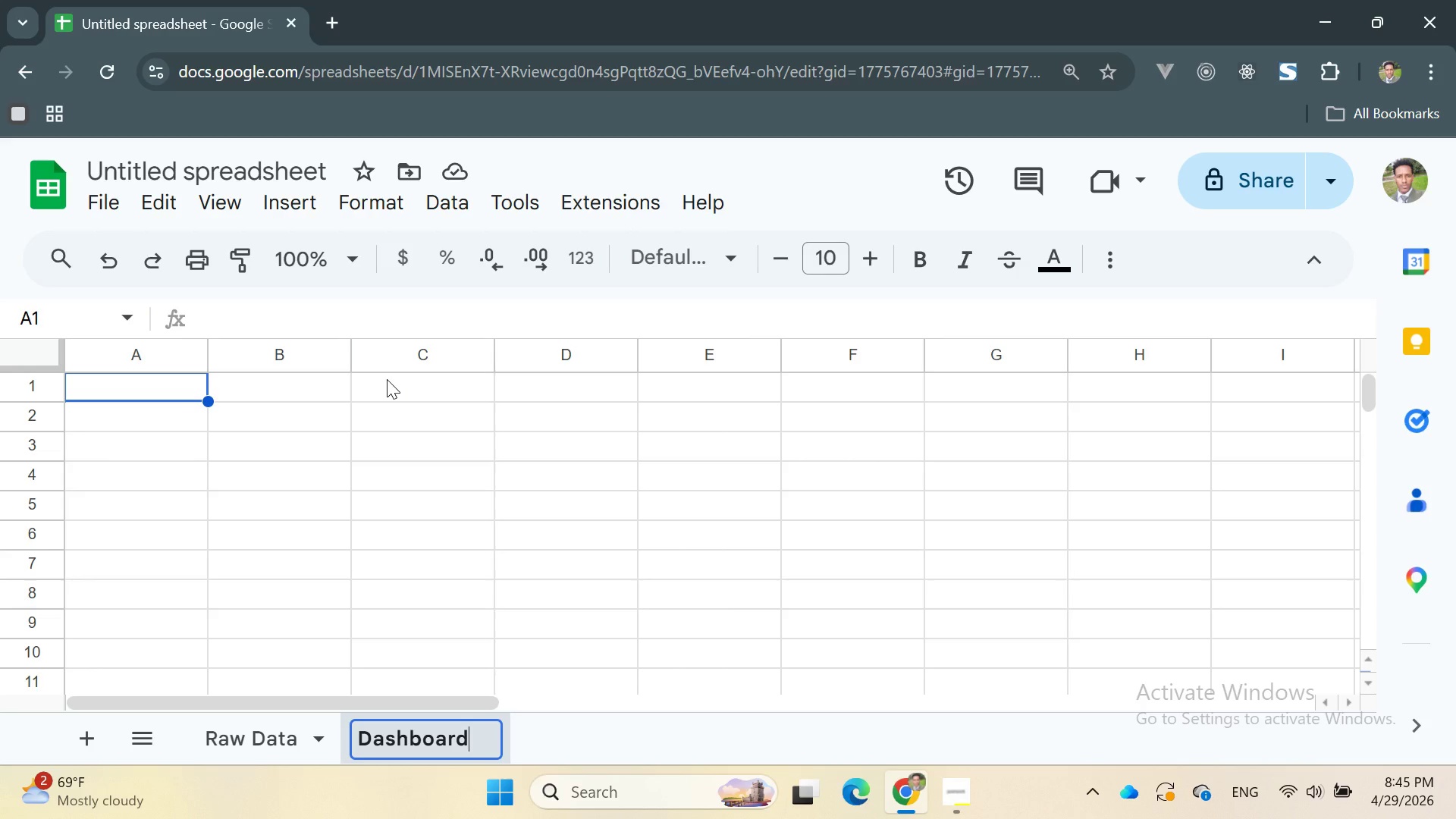 
key(Enter)
 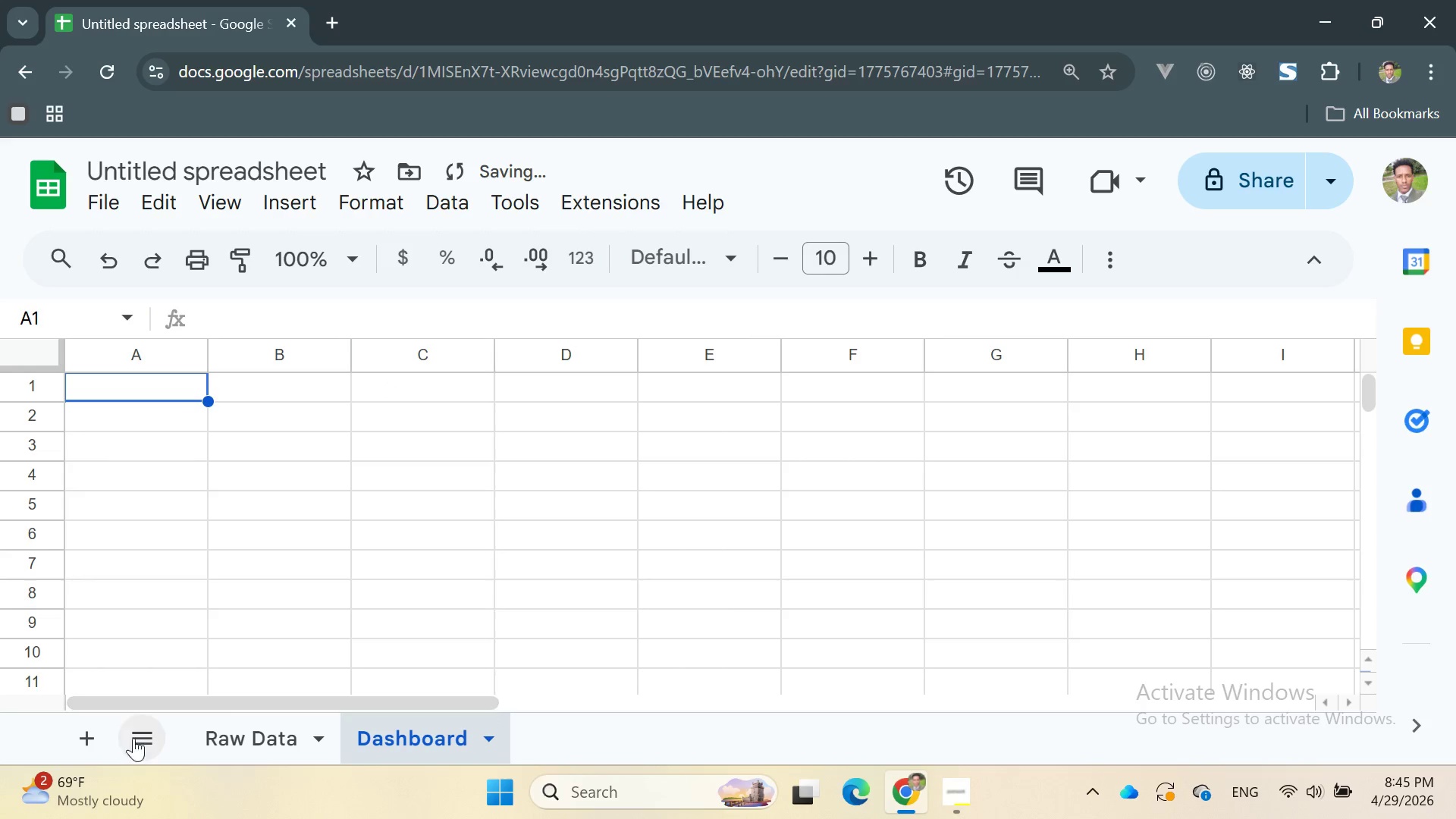 
left_click([93, 740])
 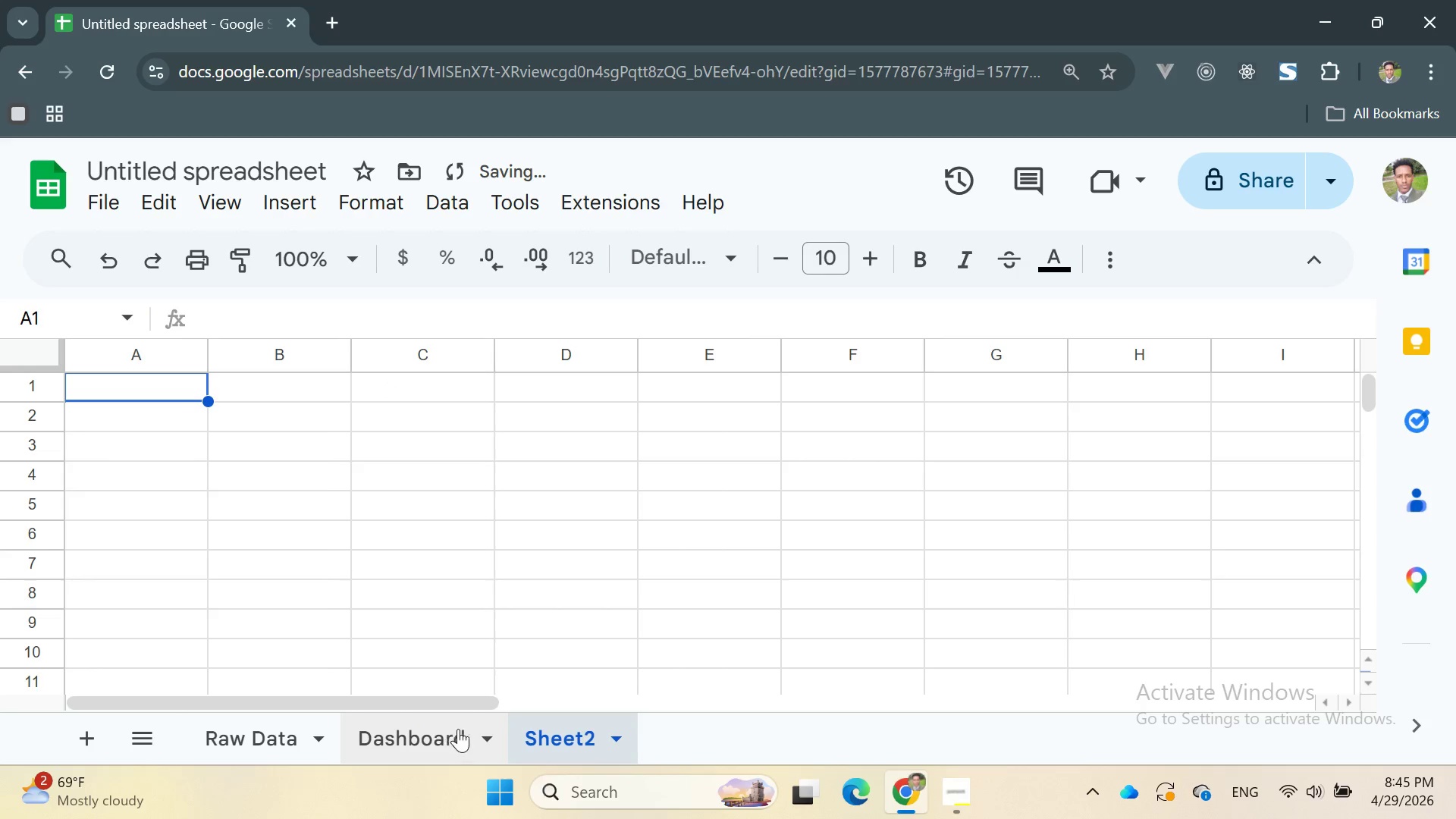 
right_click([526, 738])
 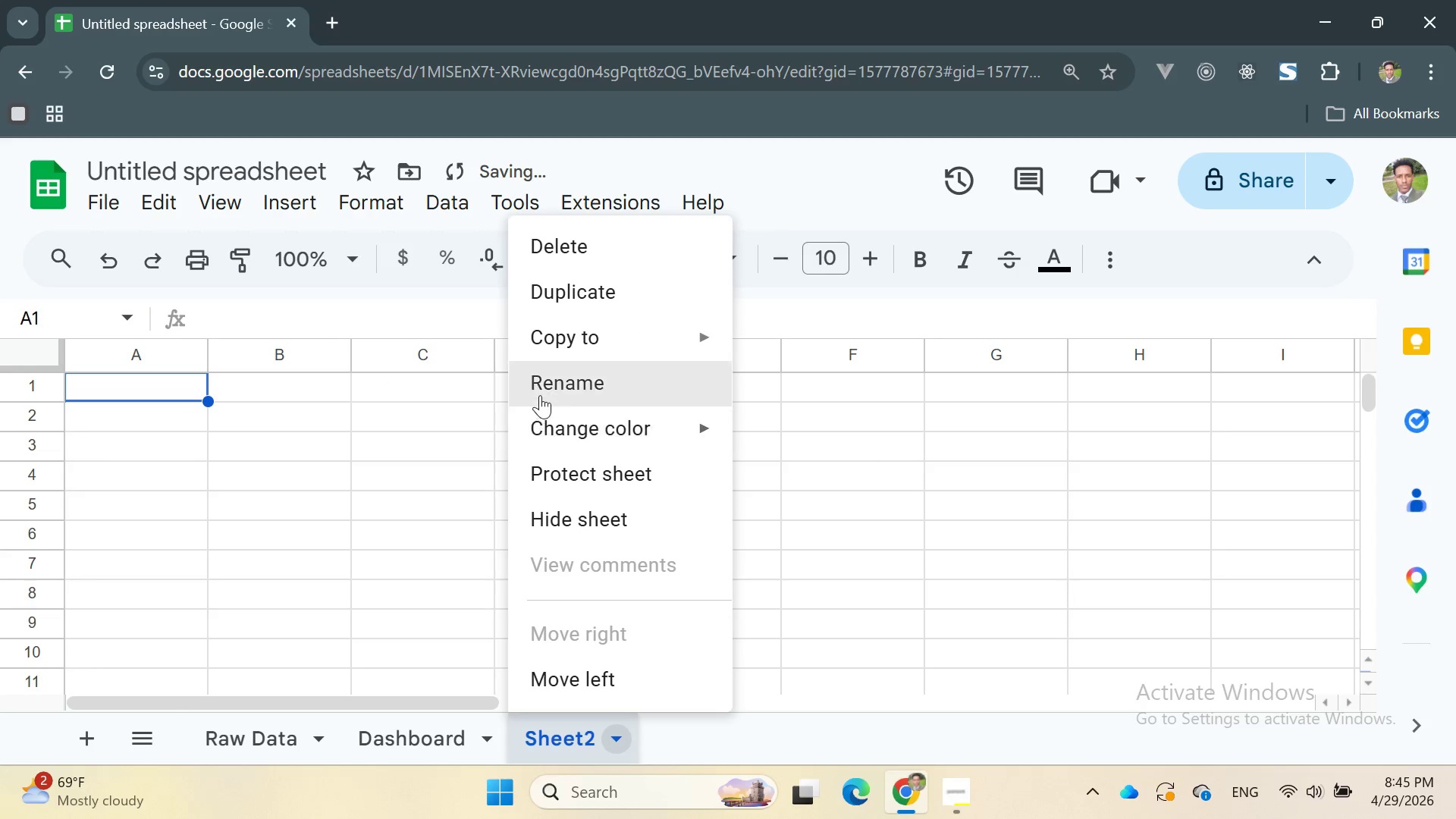 
left_click([539, 388])
 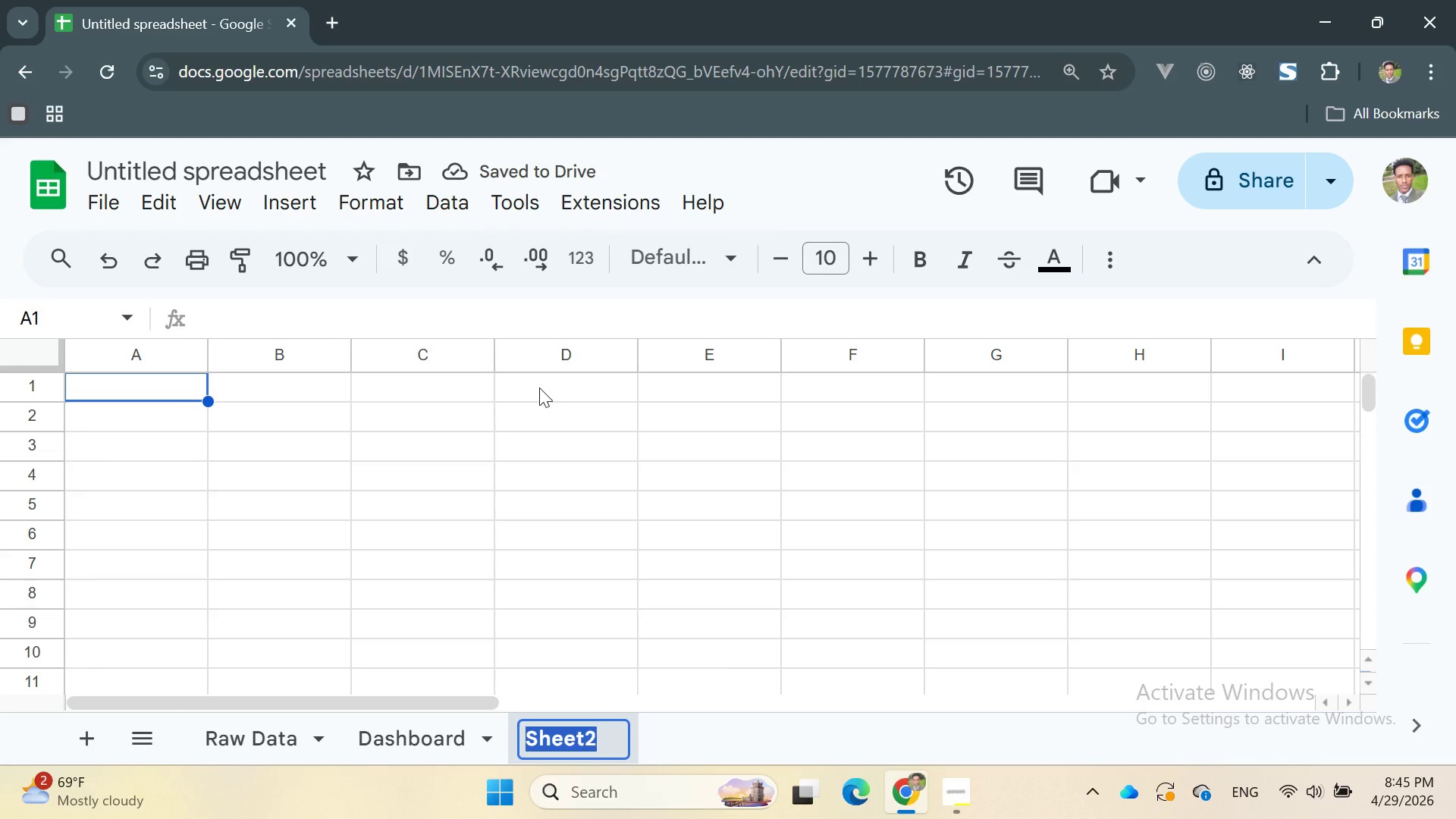 
type(Trend AN)
key(Backspace)
type(nalaysis)
 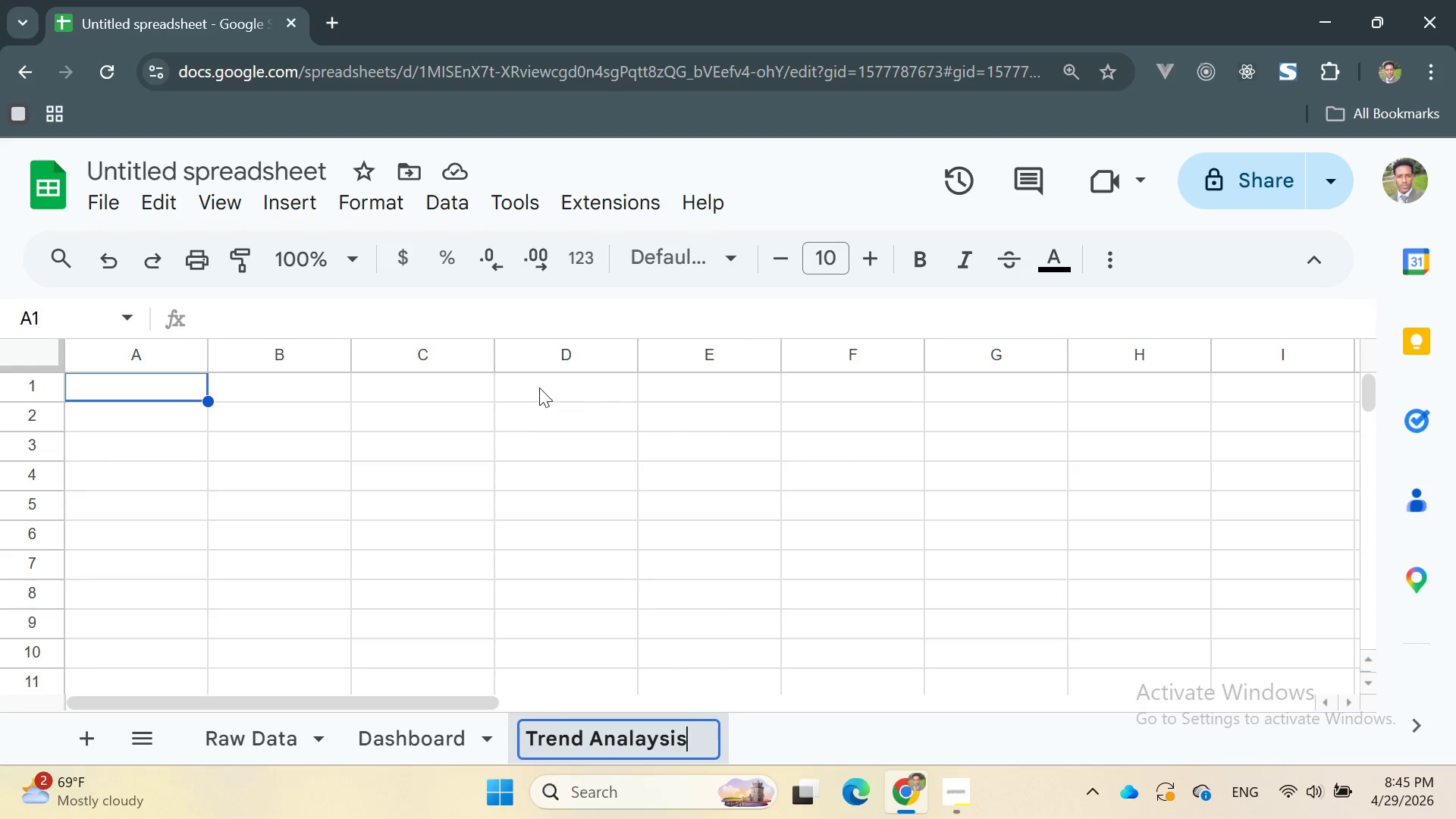 
key(Enter)
 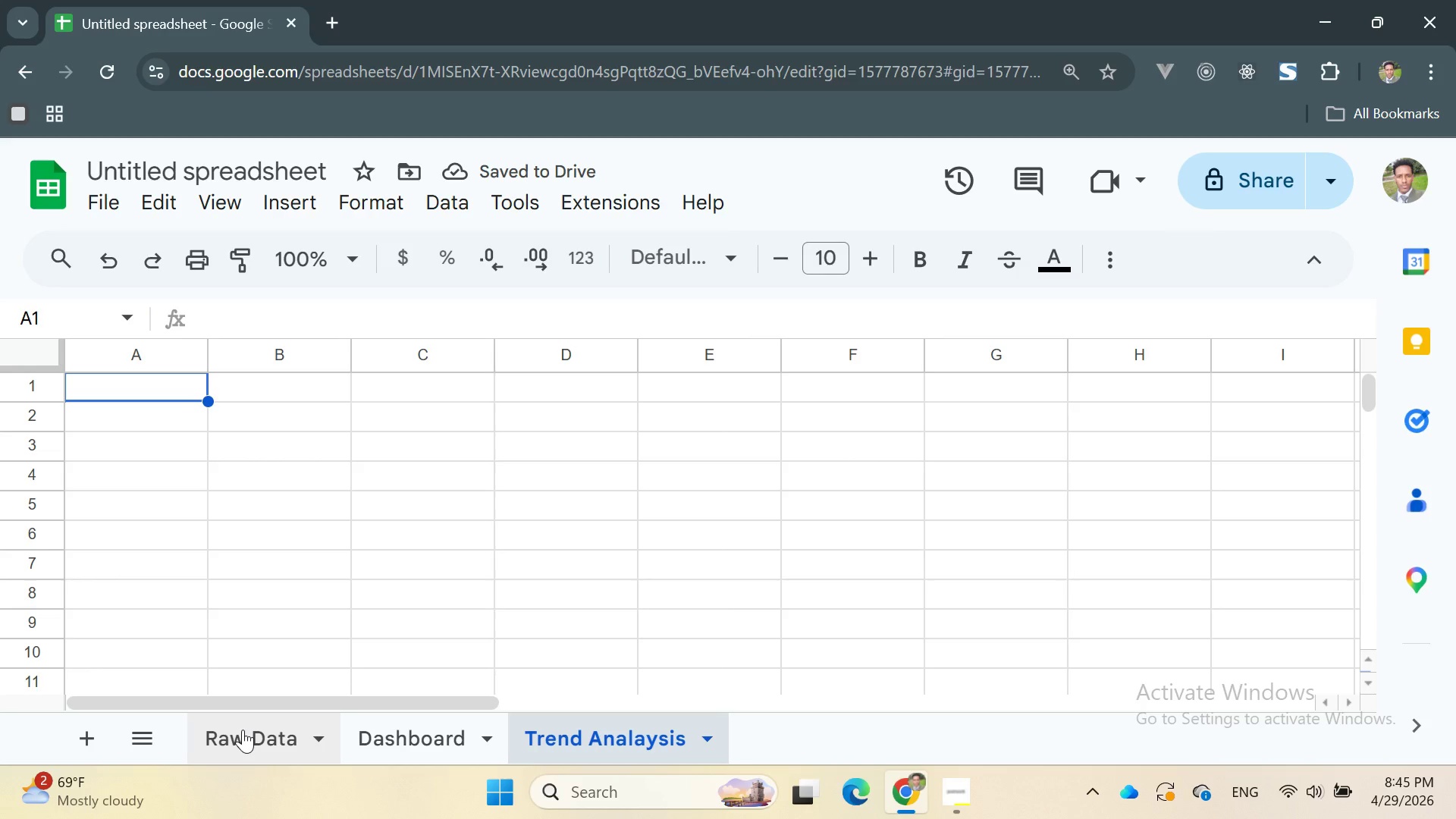 
wait(6.73)
 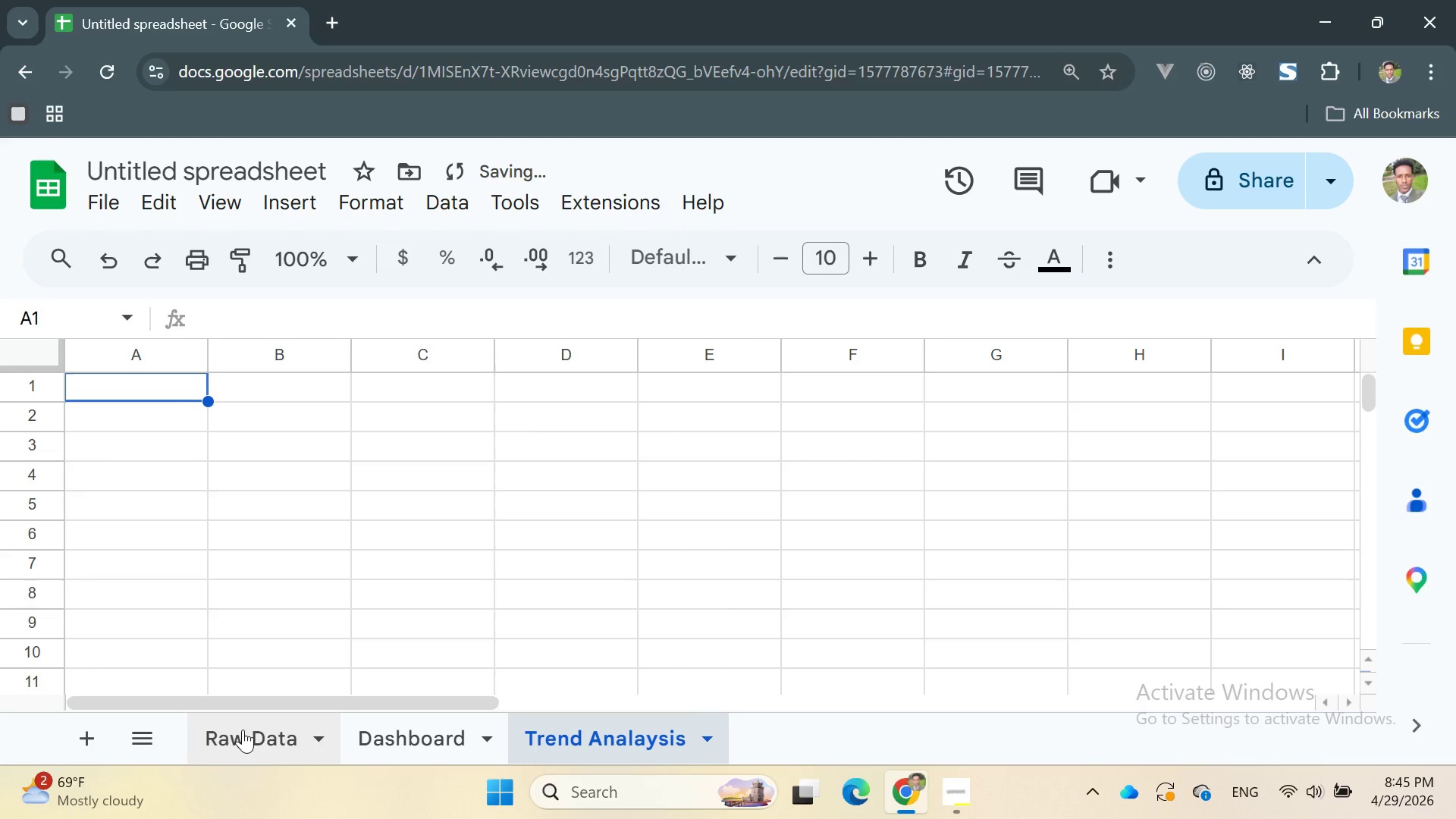 
left_click([244, 728])
 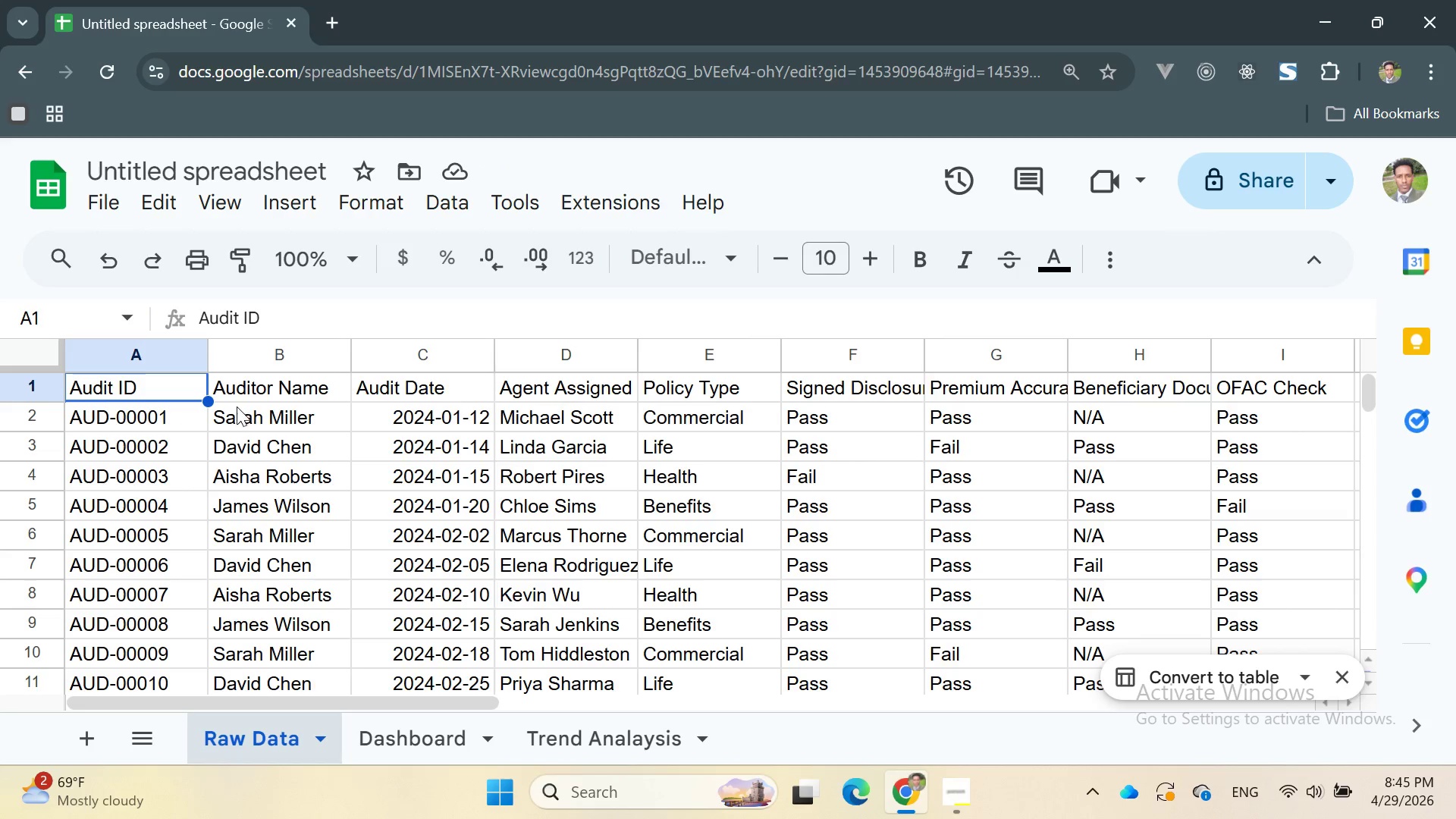 
scroll: coordinate [137, 365], scroll_direction: up, amount: 5.0
 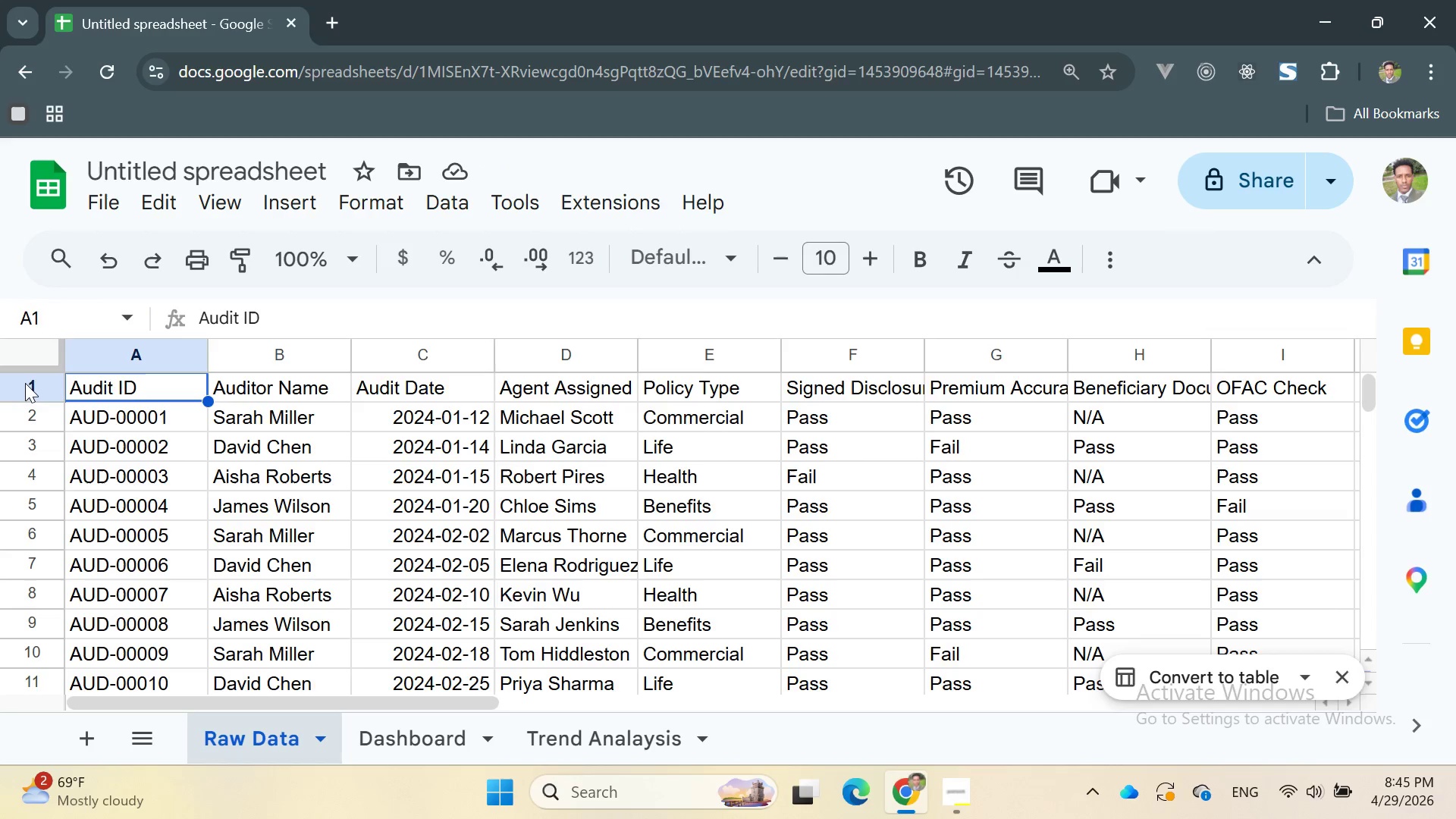 
double_click([25, 383])
 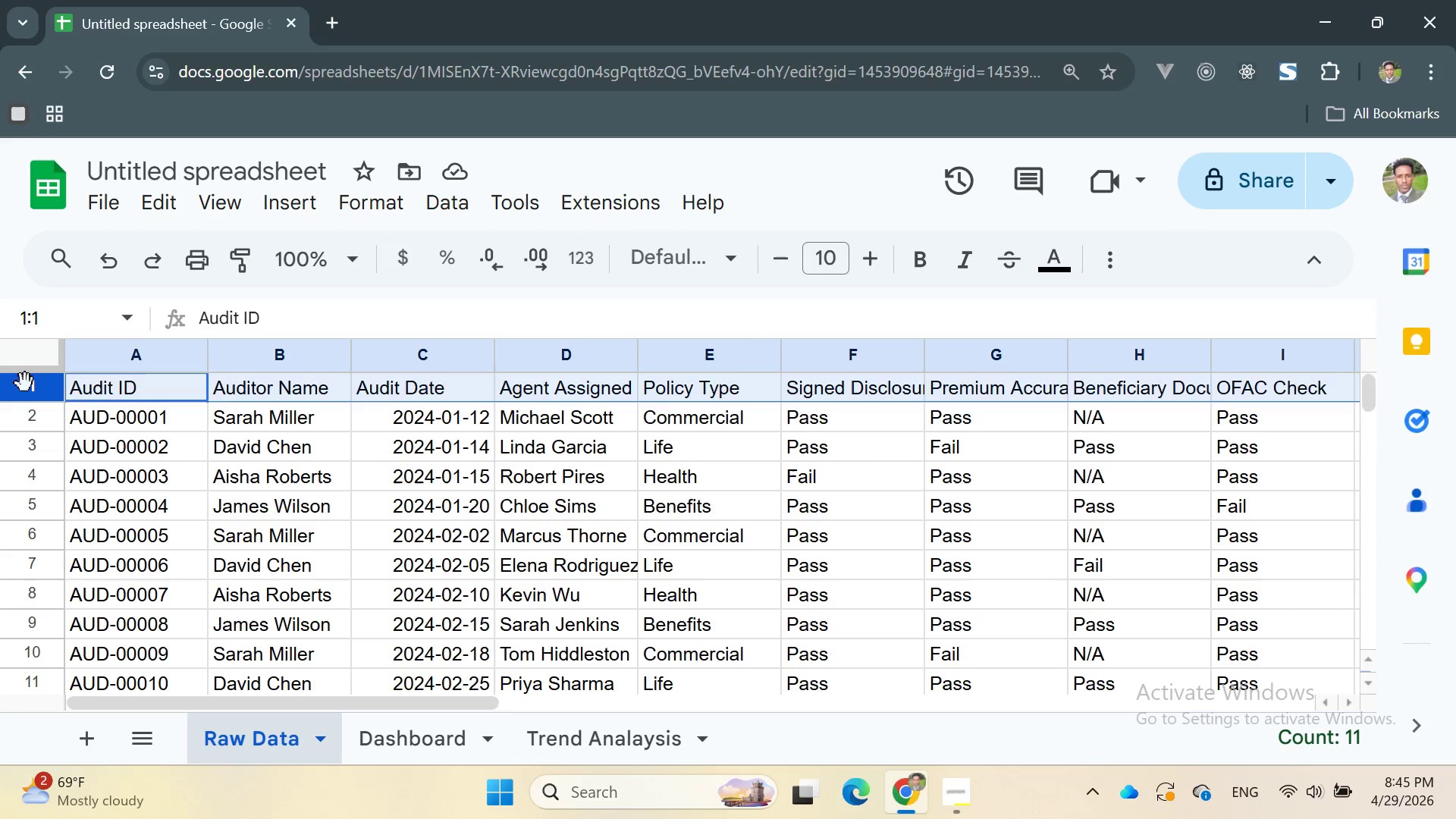 
triple_click([25, 383])
 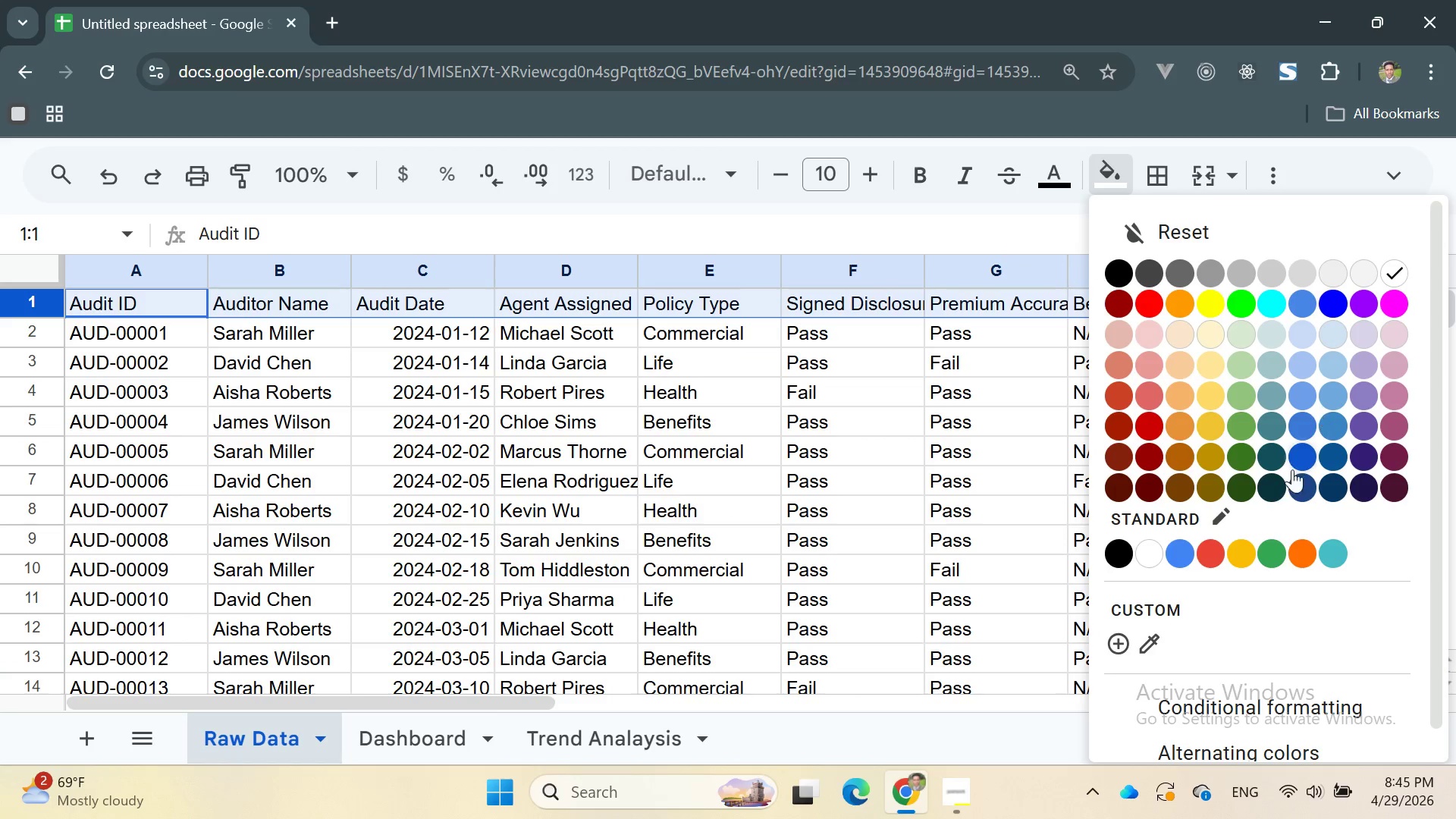 
left_click([1131, 598])
 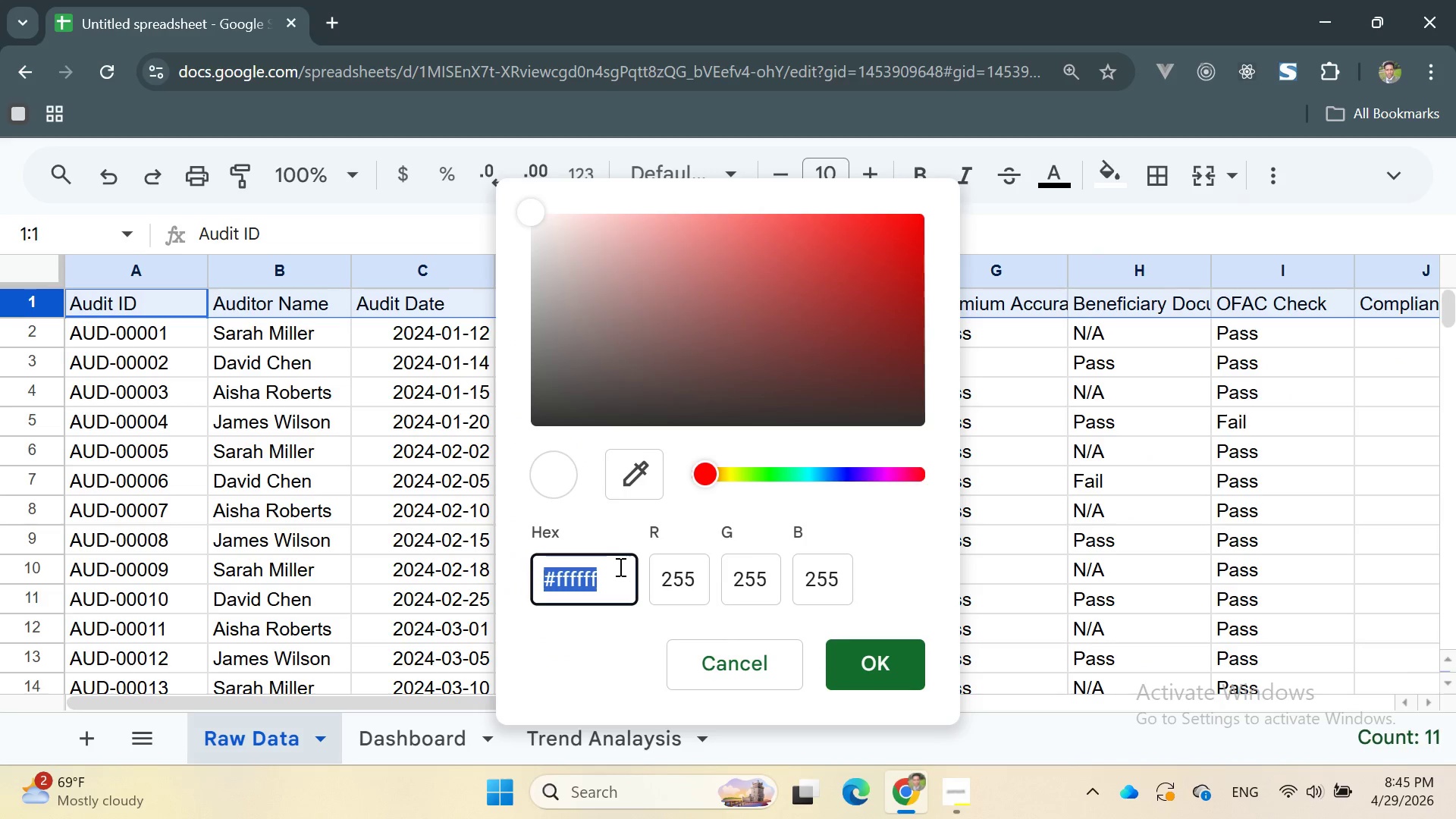 
left_click([611, 570])
 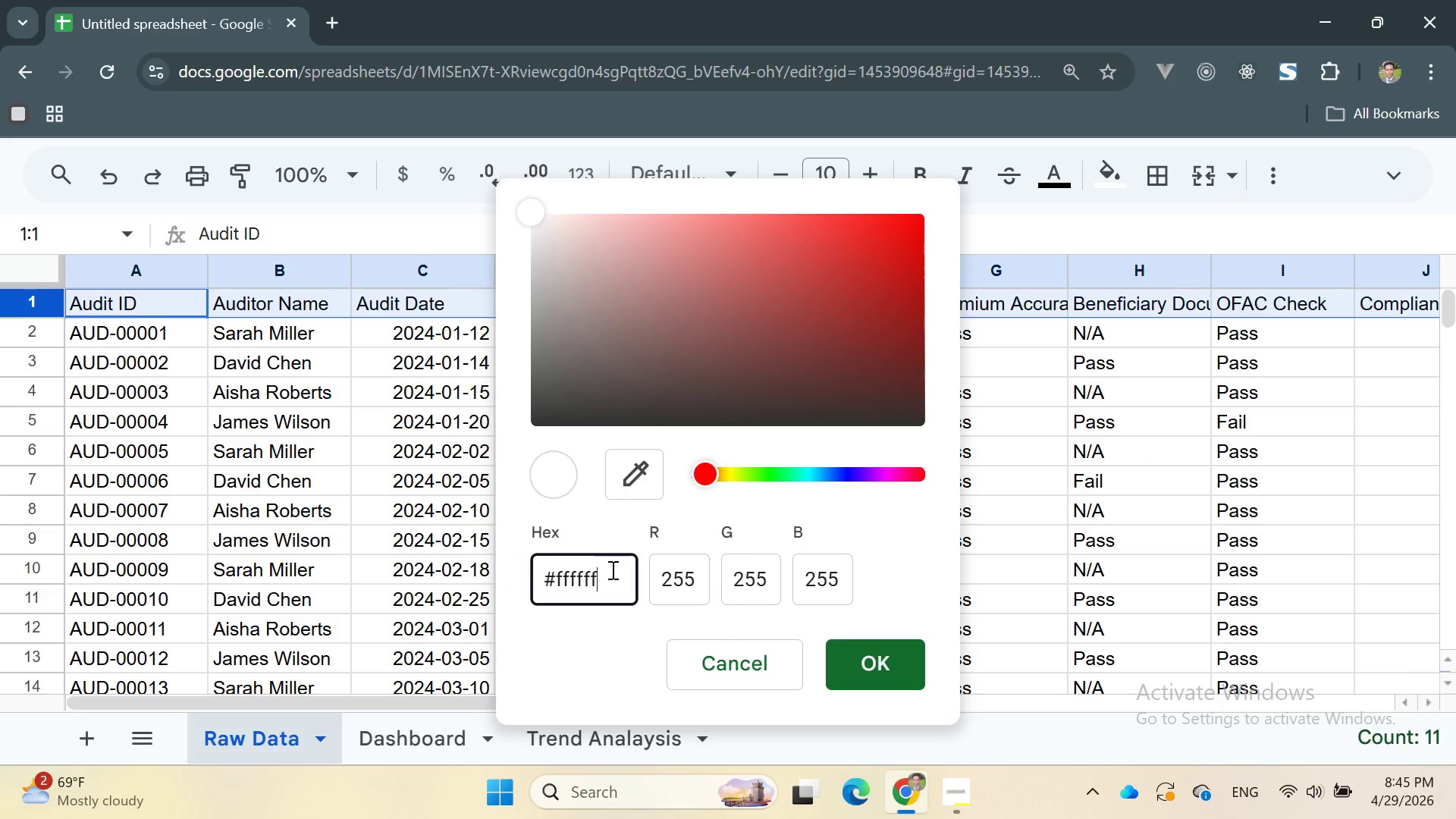 
key(Backspace)
key(Backspace)
key(Backspace)
key(Backspace)
key(Backspace)
key(Backspace)
type(1B2A4A)
 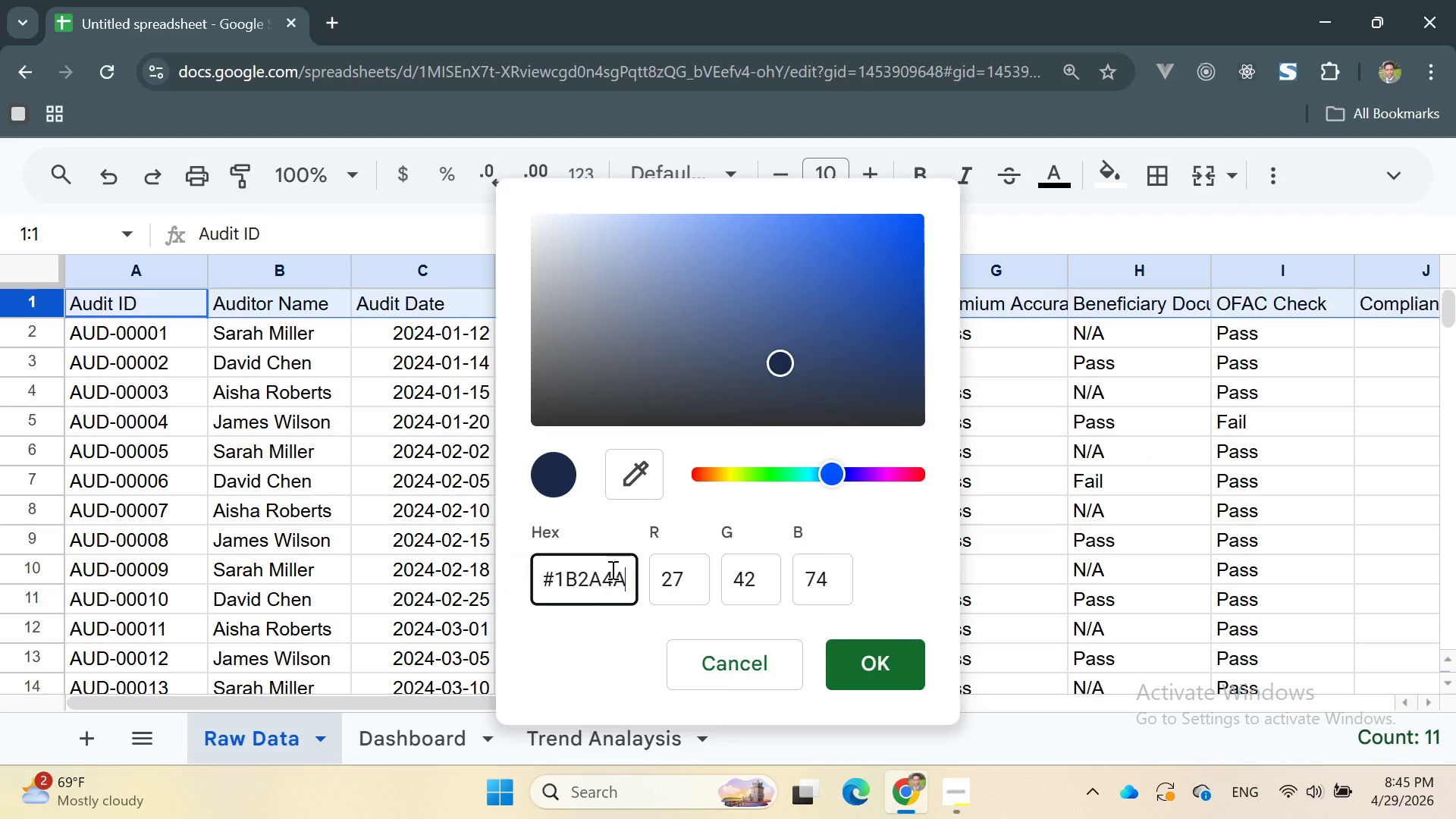 
key(Enter)
 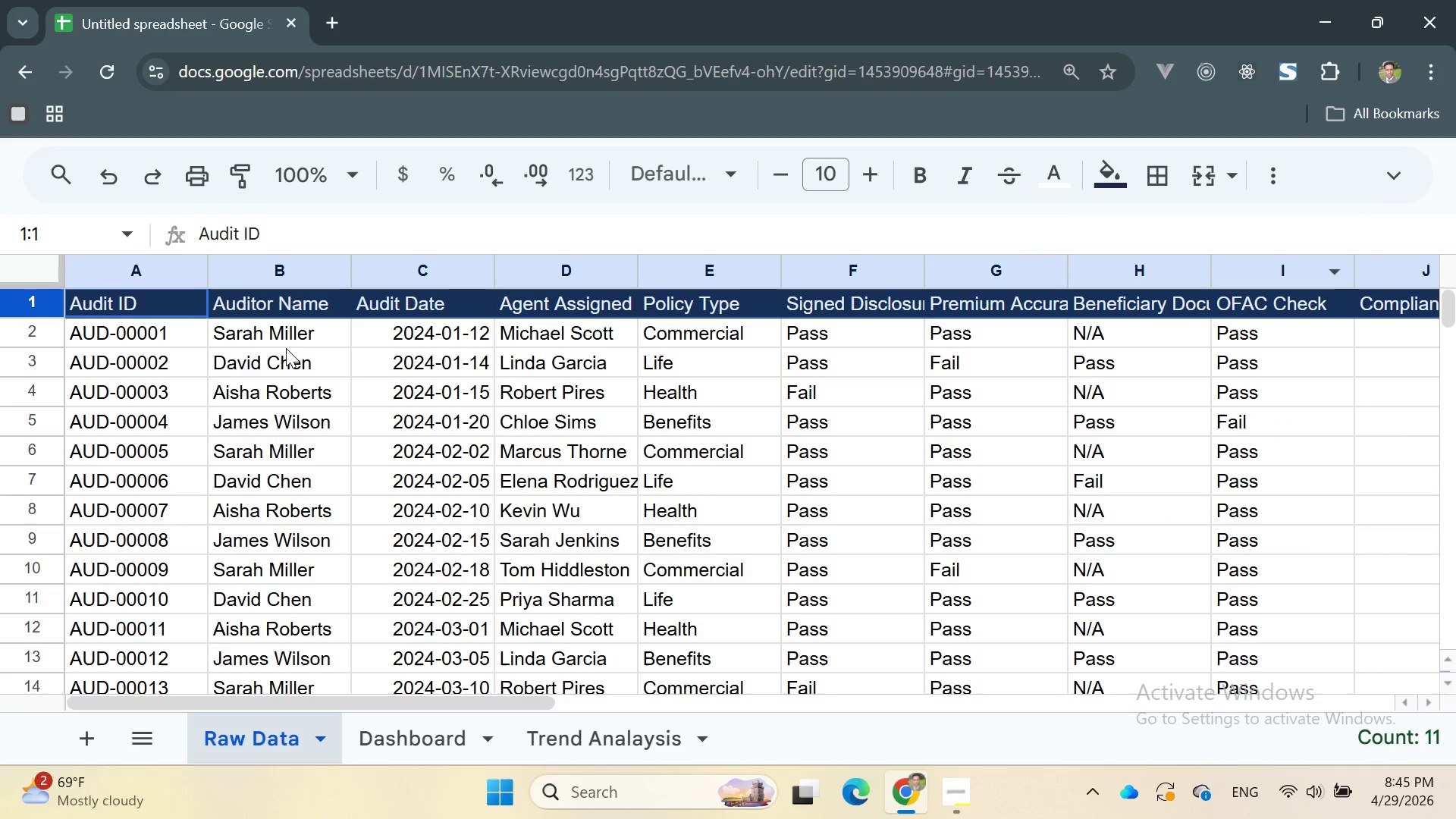 
wait(6.24)
 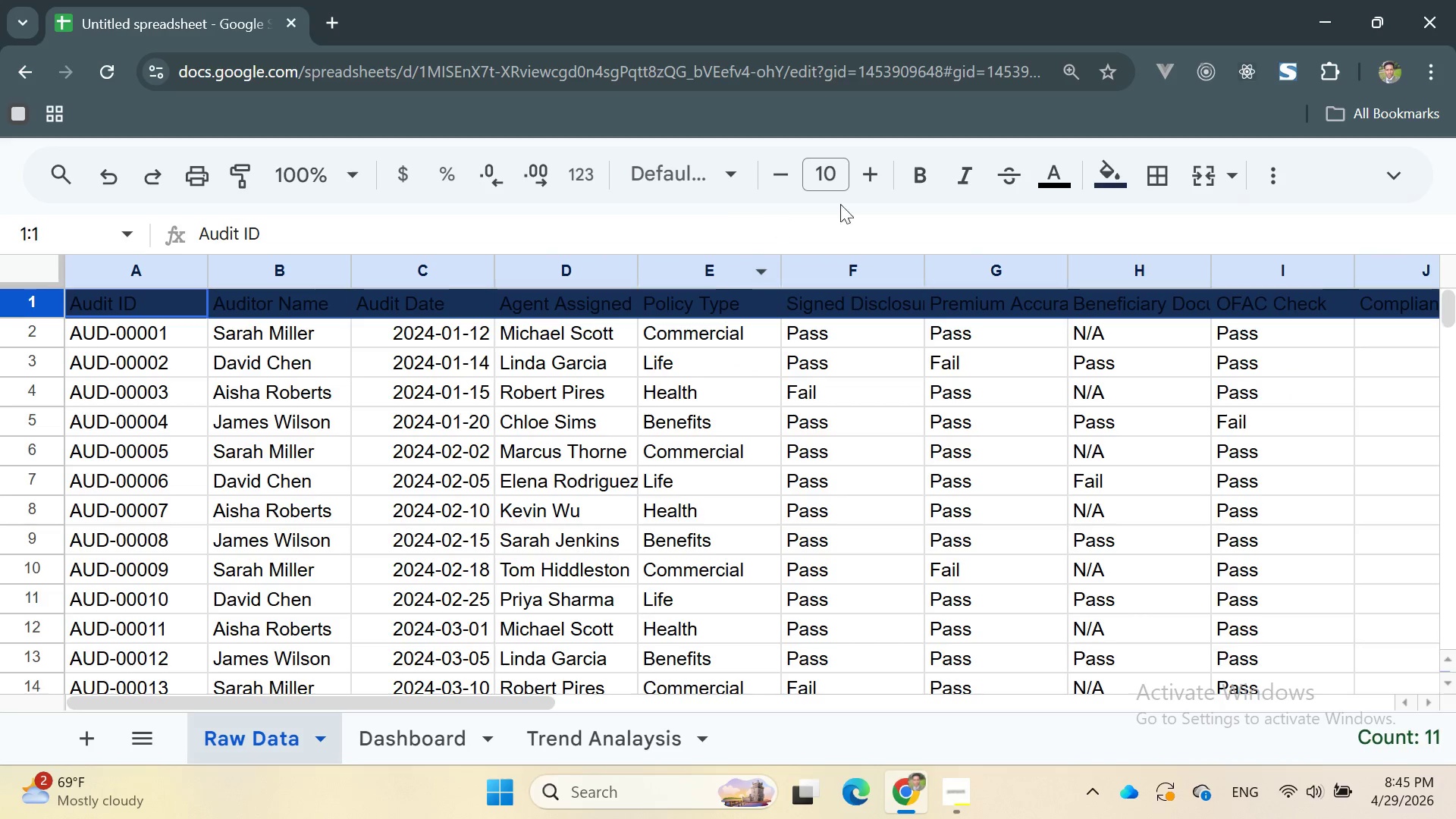 
left_click([918, 172])
 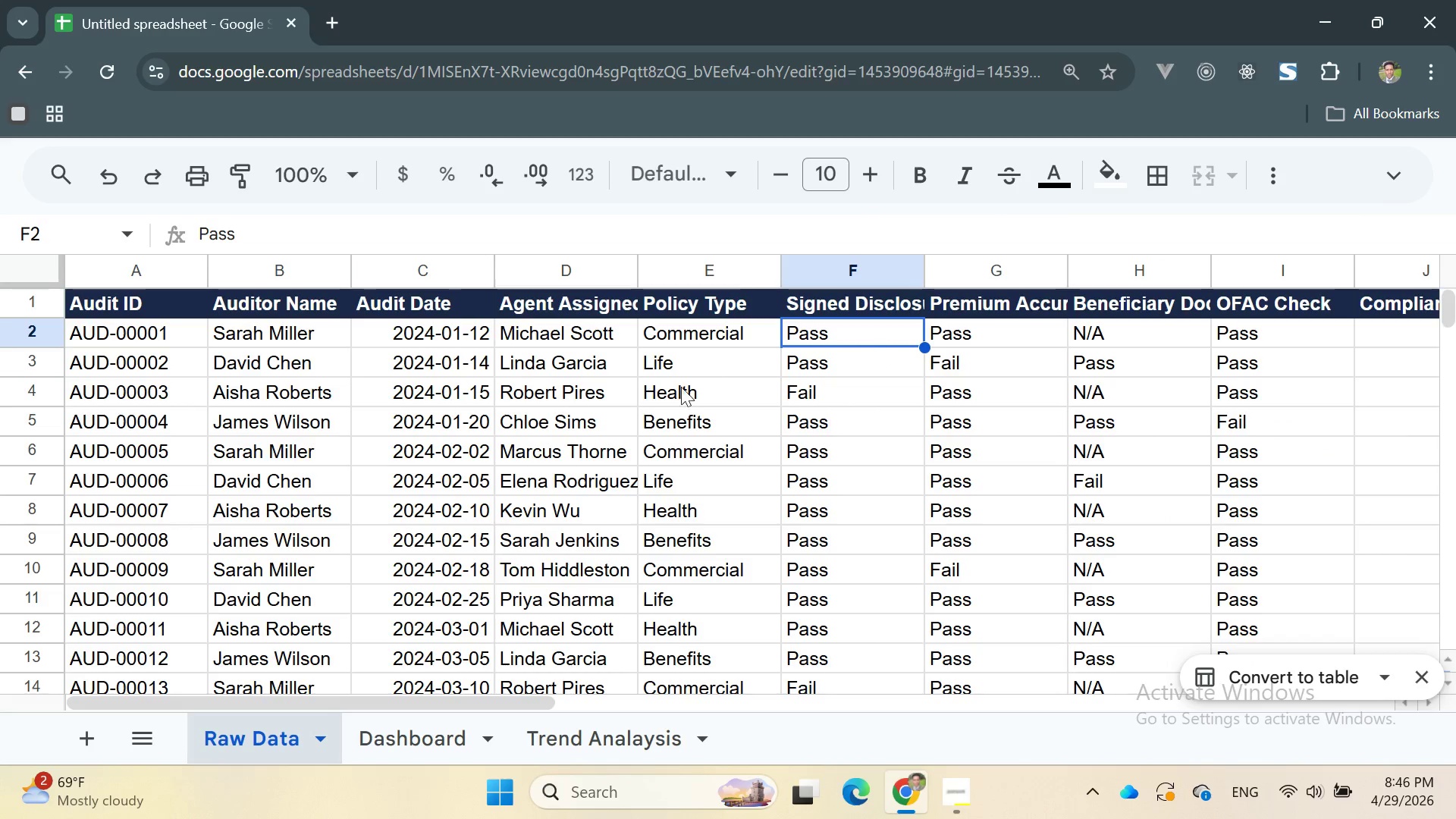 
scroll: coordinate [582, 411], scroll_direction: up, amount: 10.0
 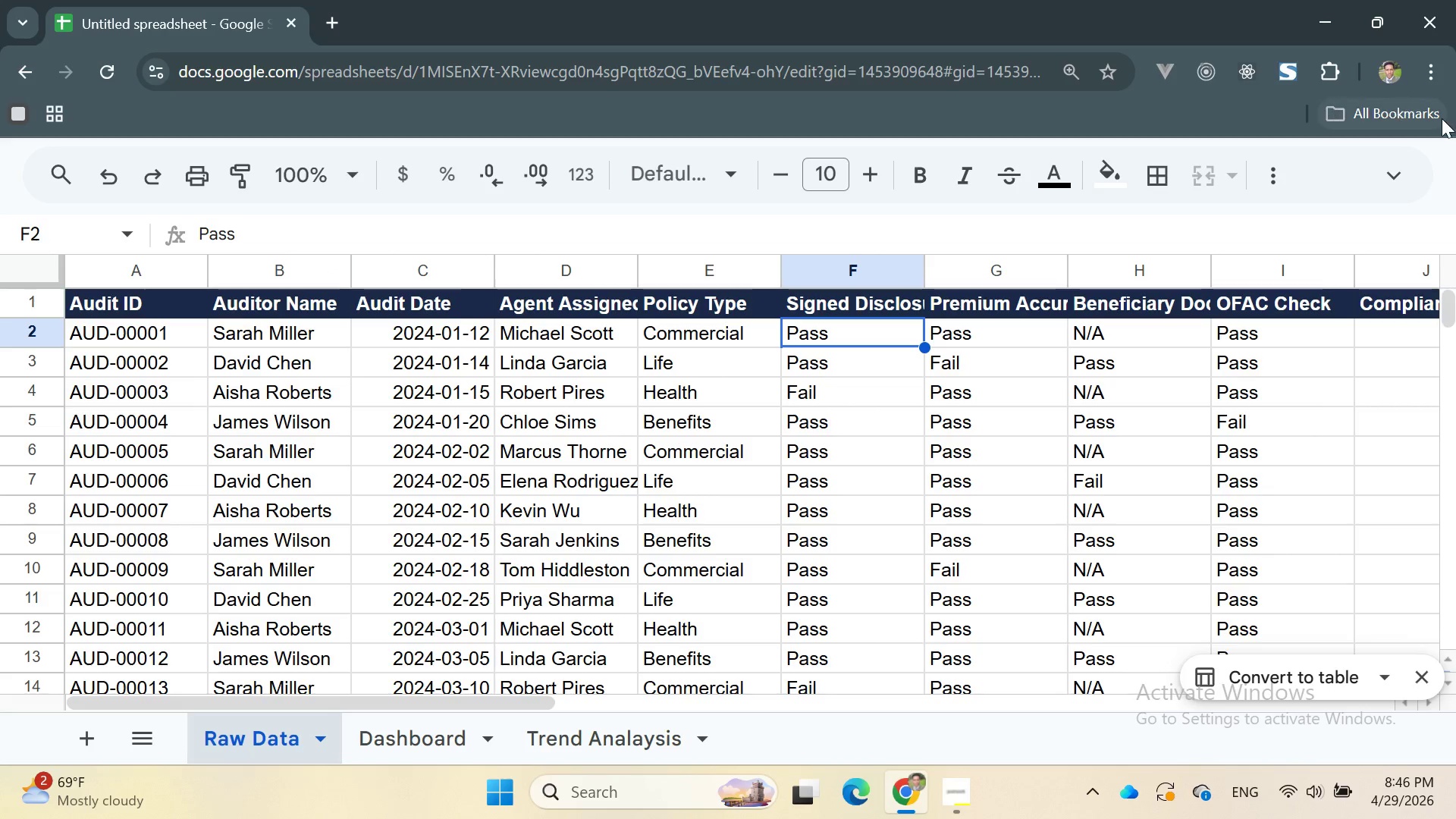 
wait(6.9)
 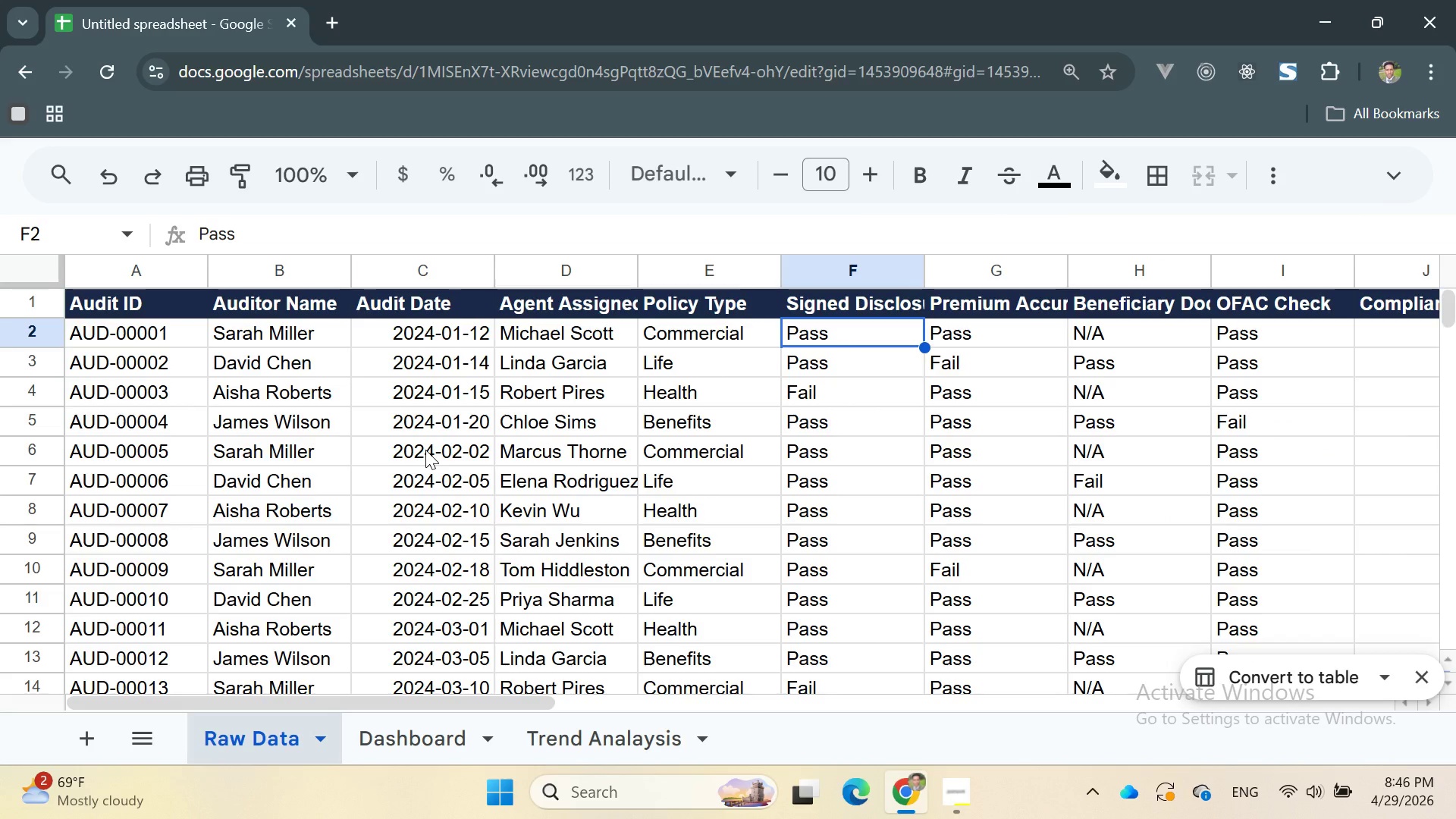 
left_click([239, 196])
 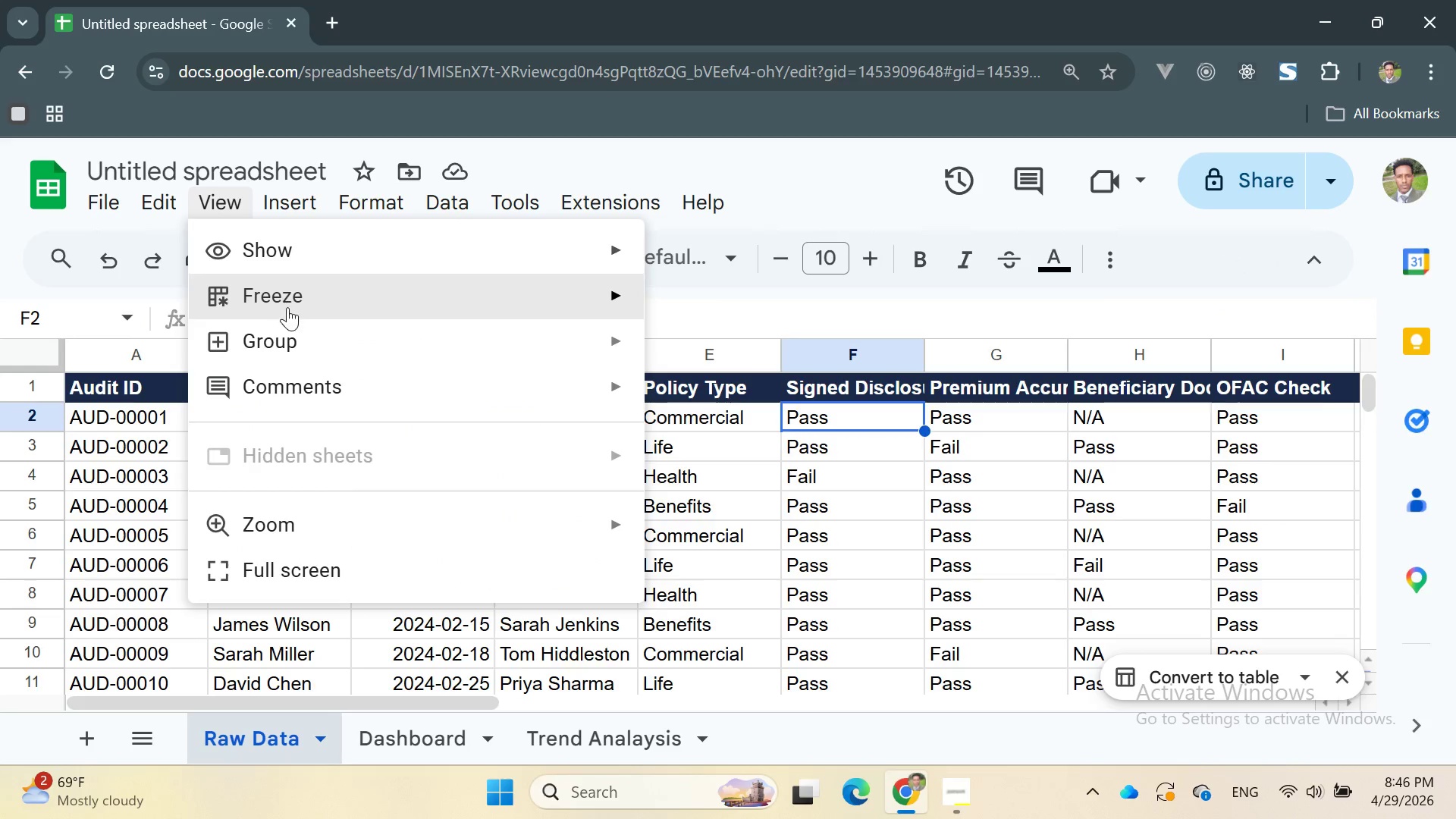 
left_click([287, 308])
 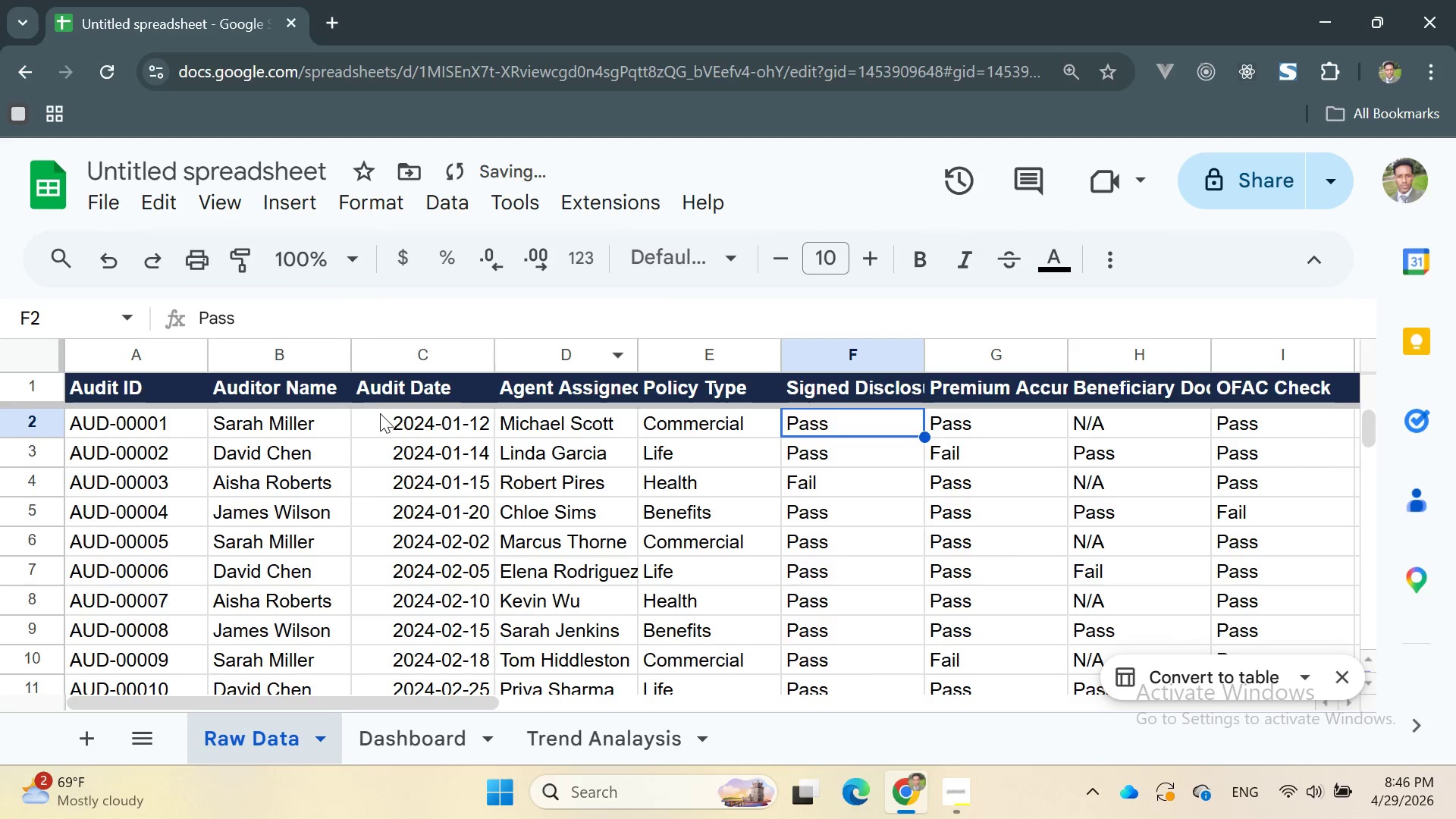 
scroll: coordinate [384, 438], scroll_direction: up, amount: 2.0
 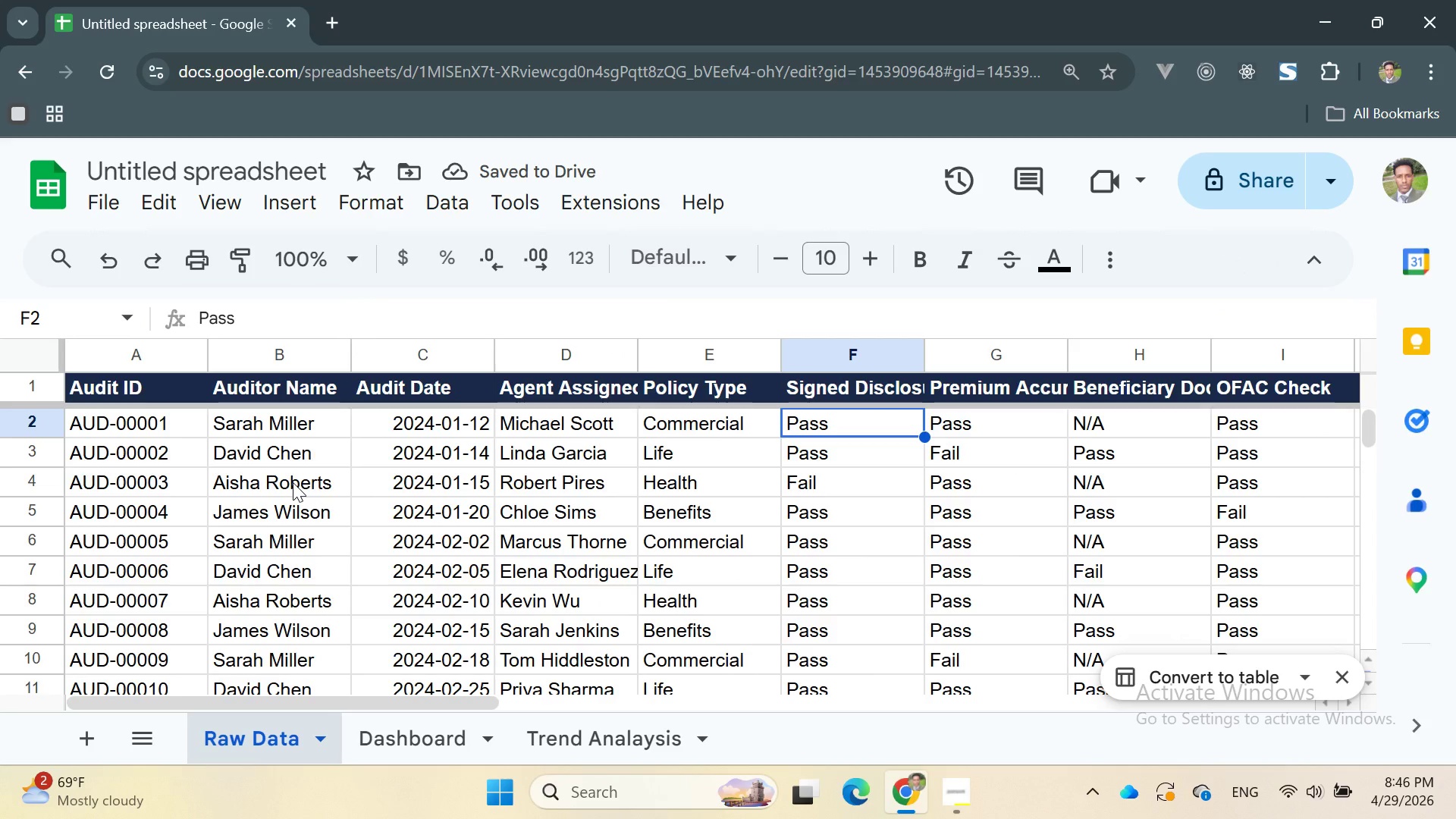 
wait(8.06)
 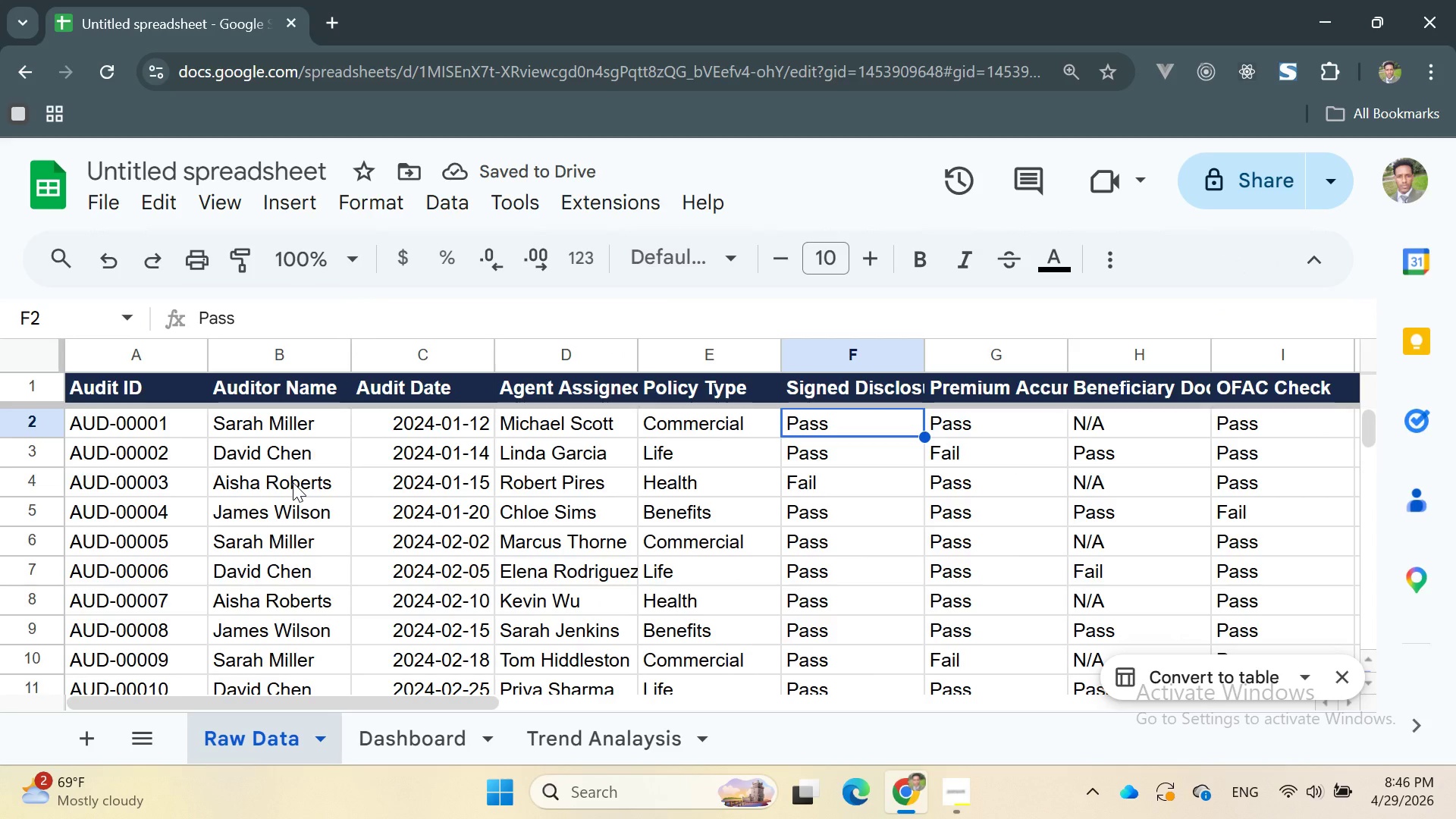 
left_click_drag(start_coordinate=[803, 347], to_coordinate=[1097, 418])
 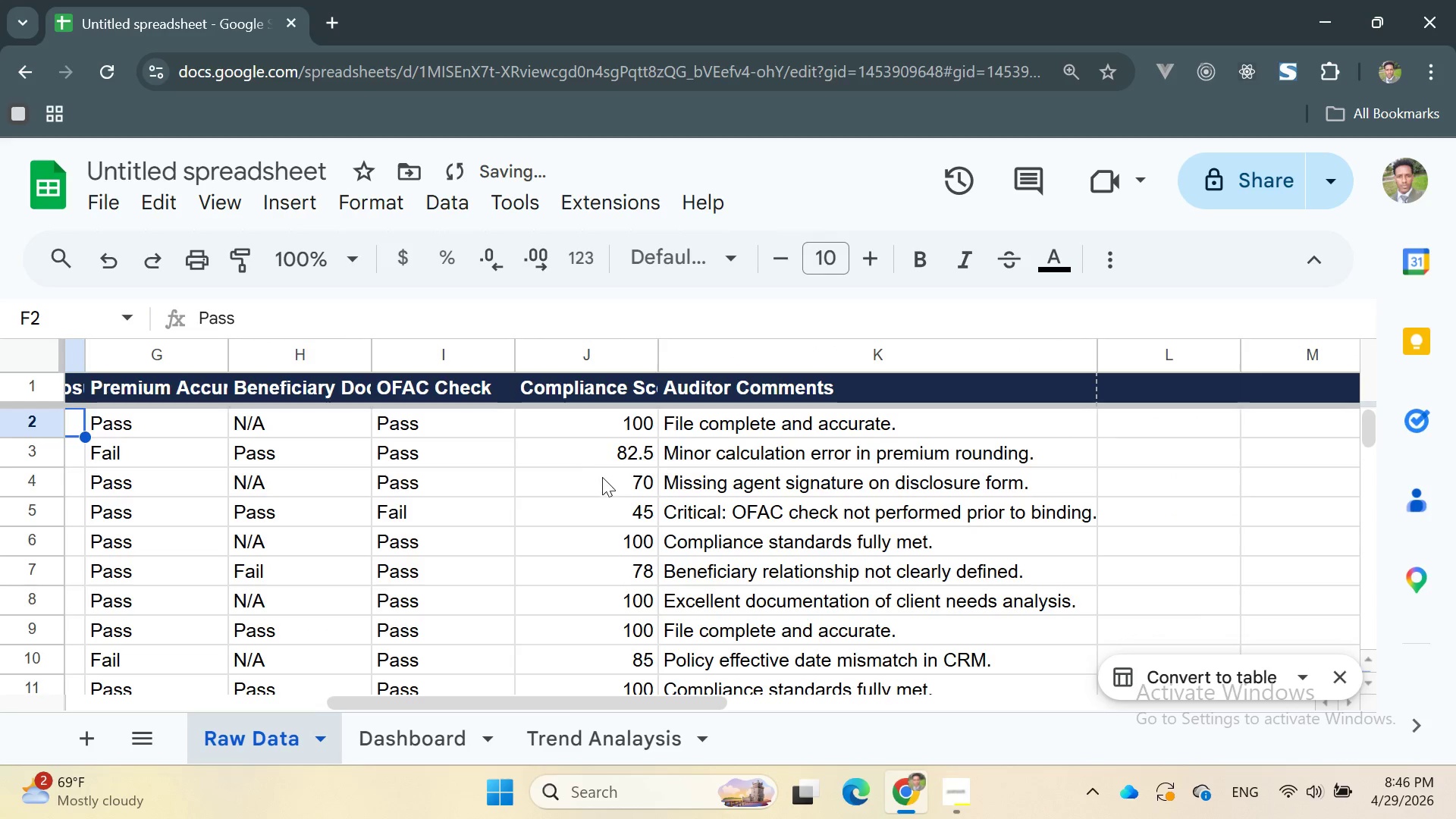 
scroll: coordinate [613, 476], scroll_direction: up, amount: 5.0
 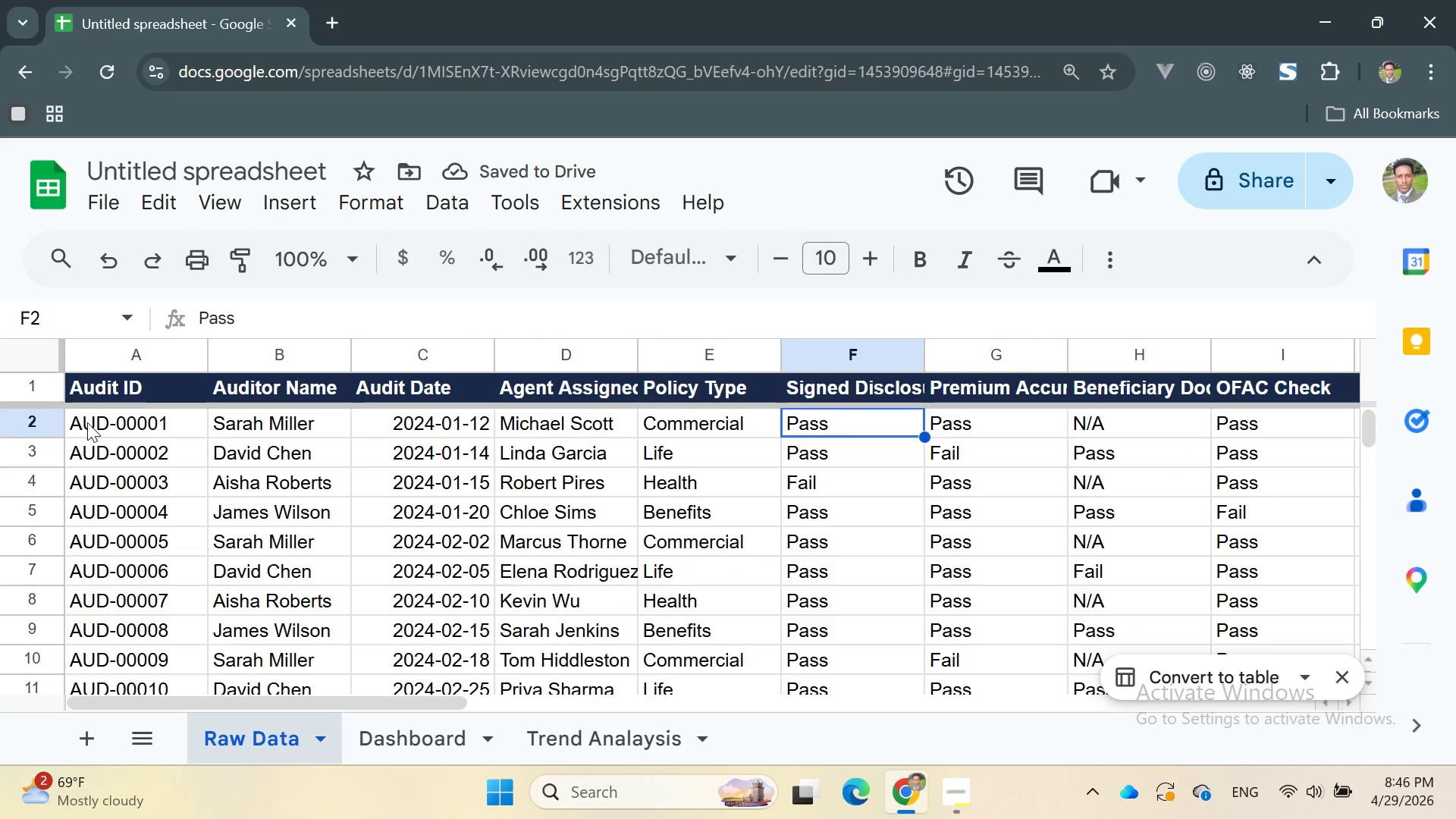 
left_click_drag(start_coordinate=[71, 424], to_coordinate=[1272, 521])
 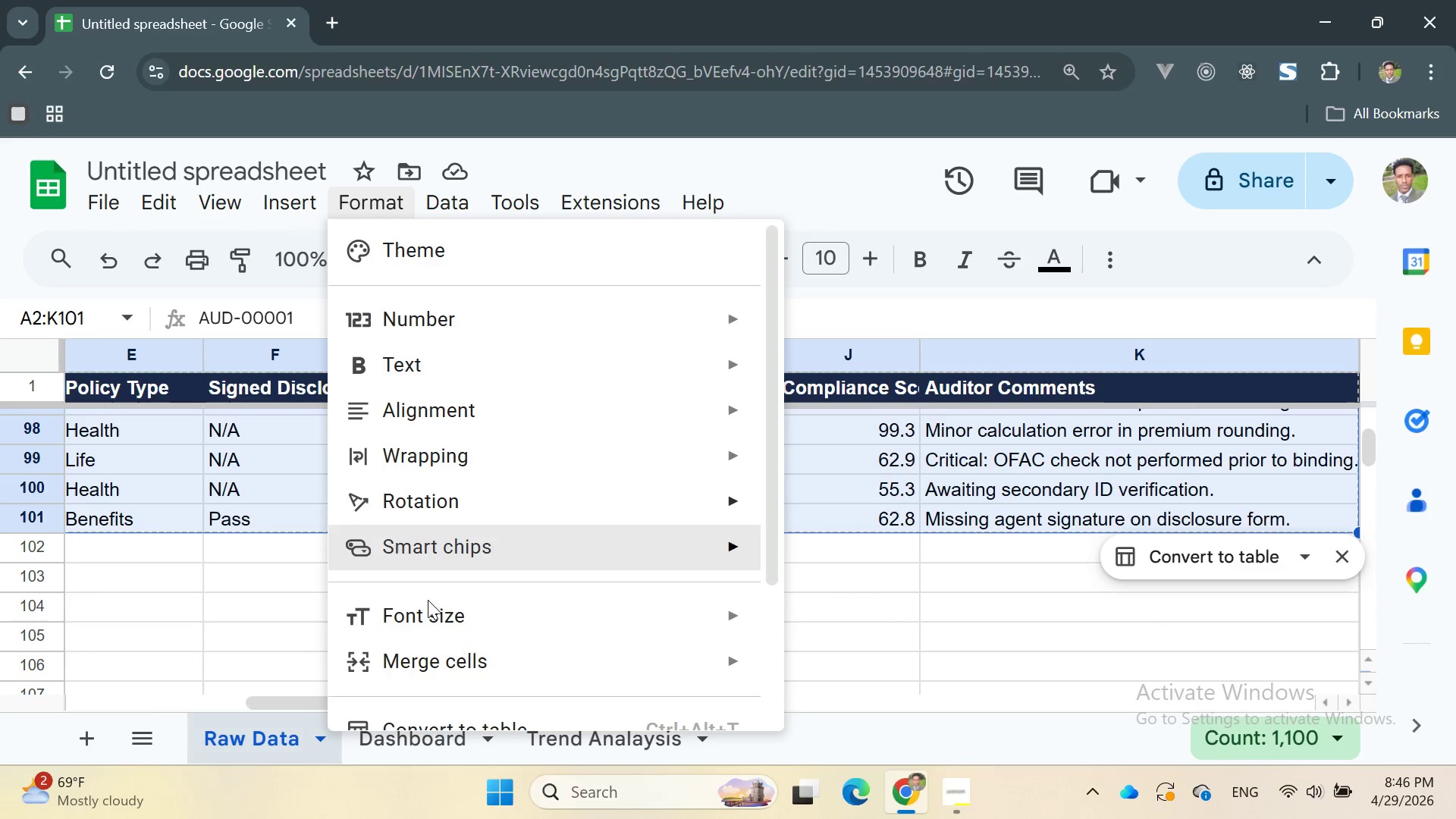 
scroll: coordinate [443, 532], scroll_direction: down, amount: 4.0
 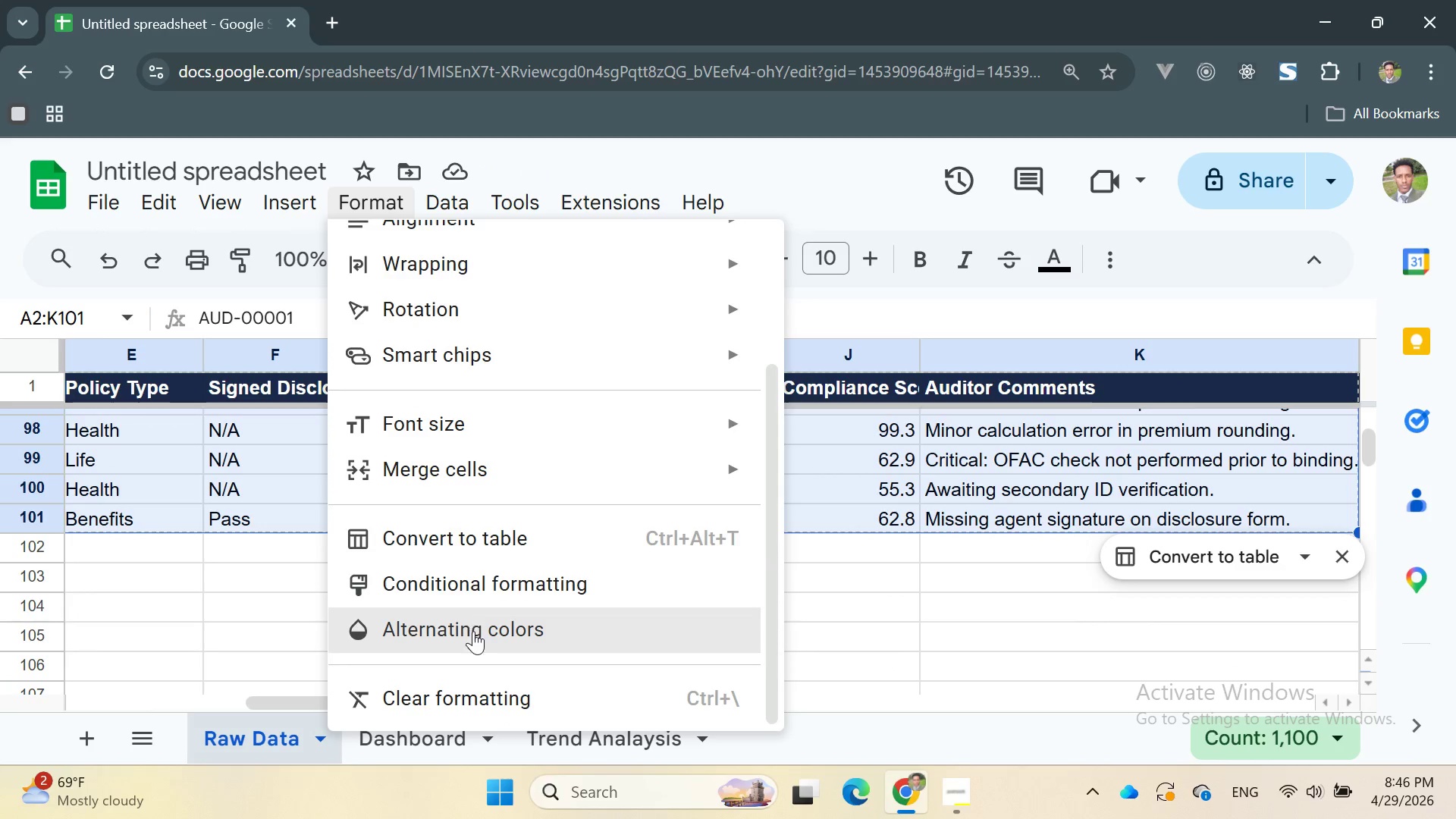 
left_click([472, 633])
 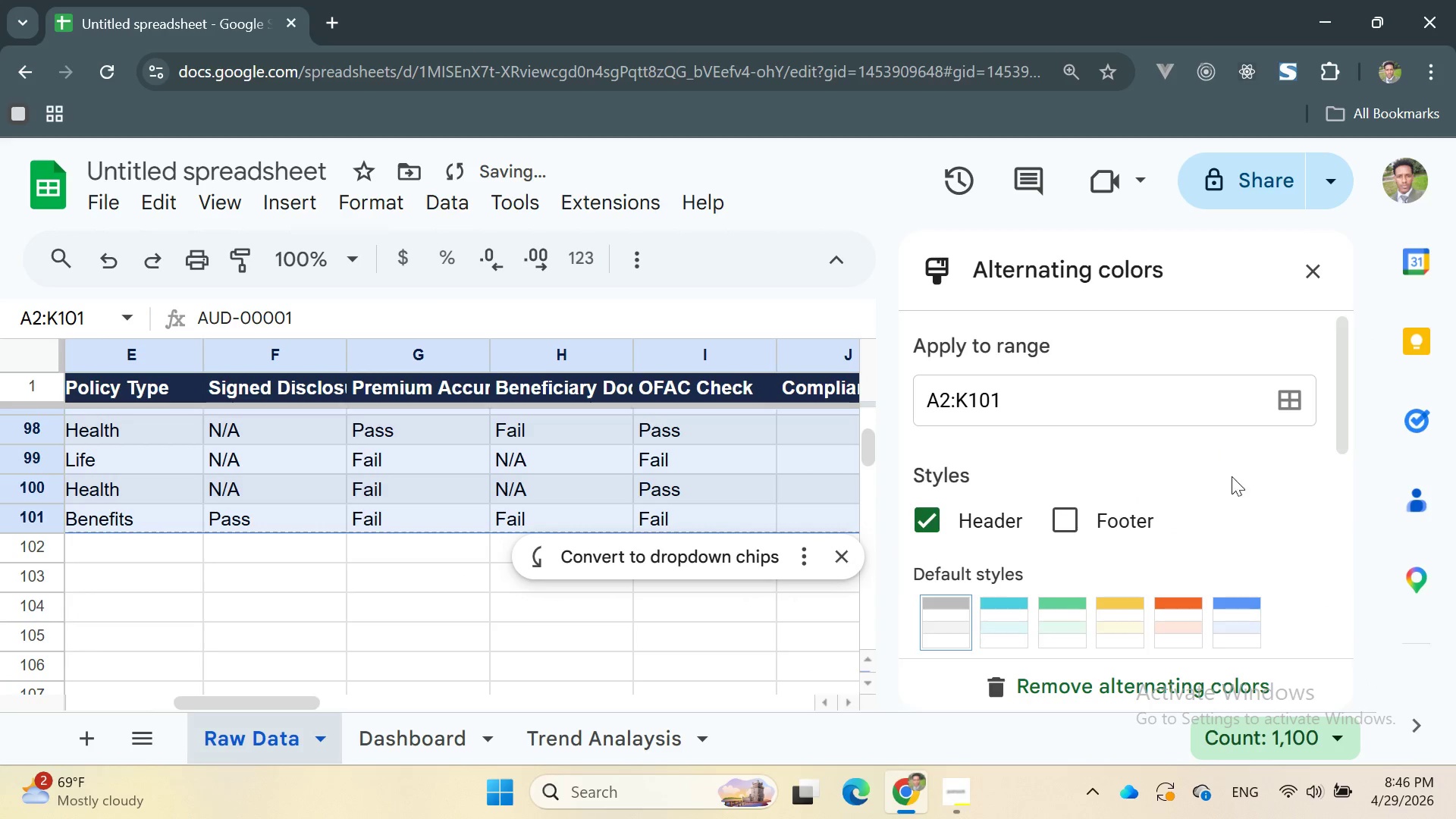 
scroll: coordinate [1226, 535], scroll_direction: down, amount: 4.0
 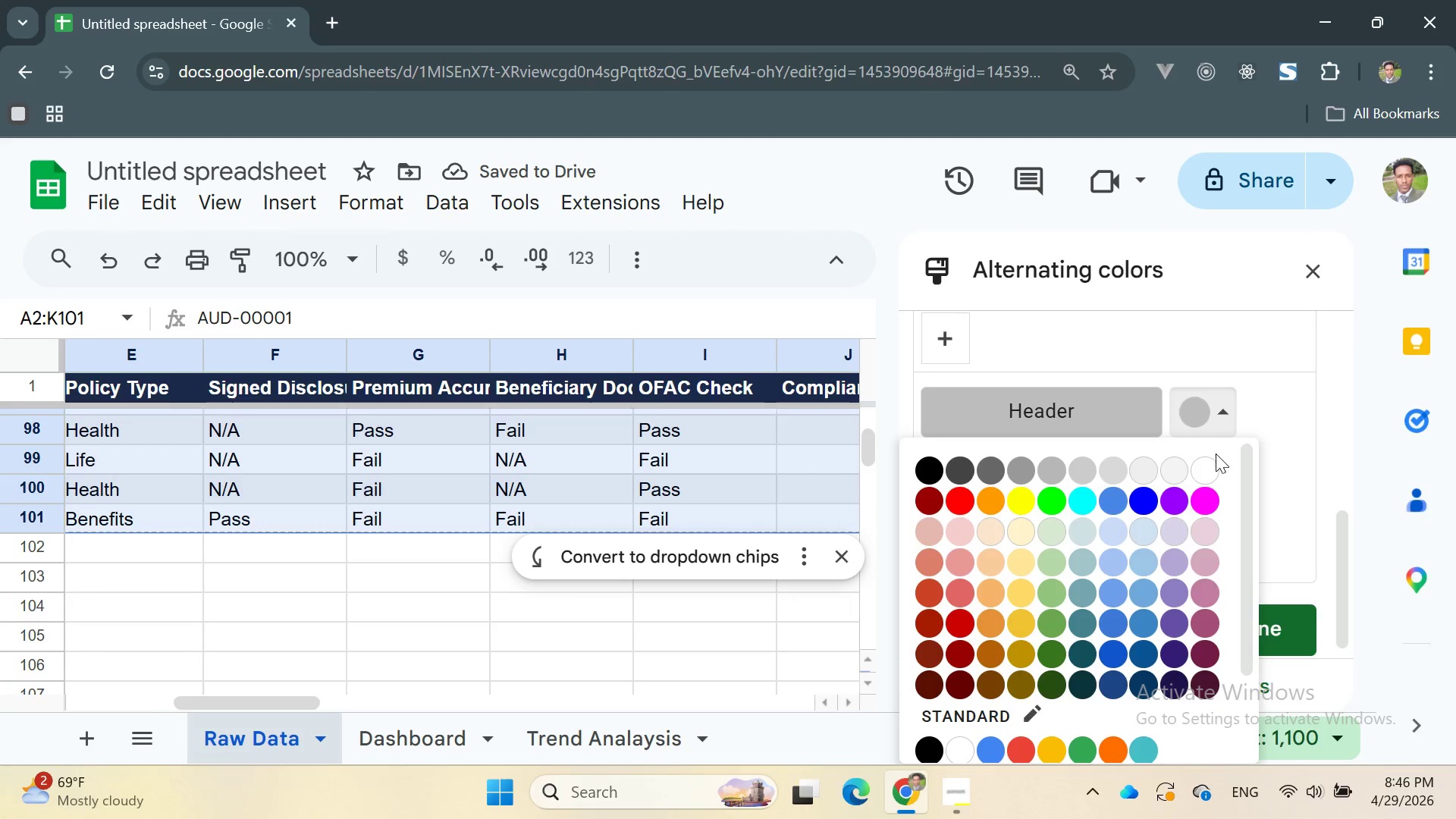 
left_click([1181, 463])
 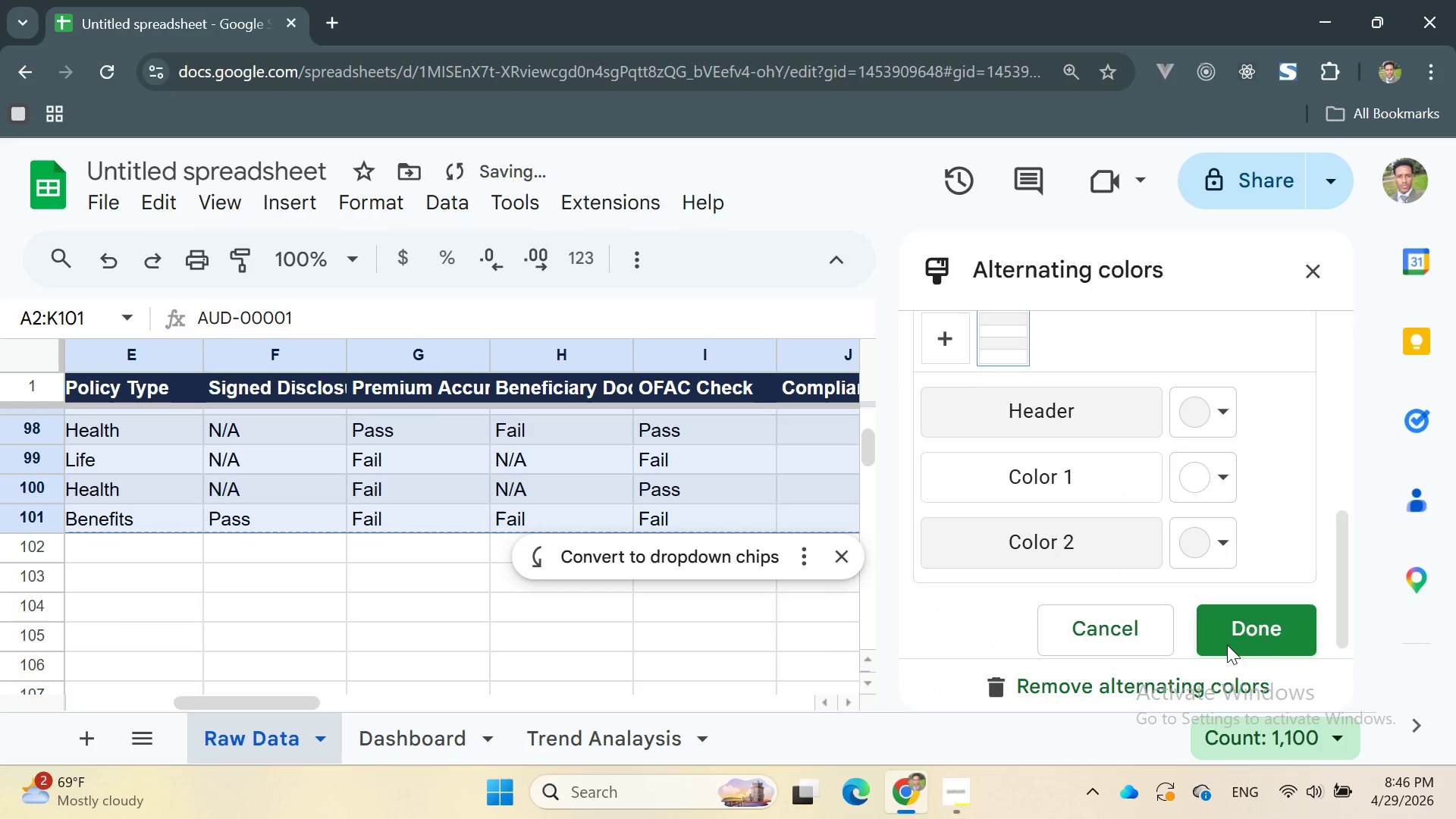 
left_click([1225, 642])
 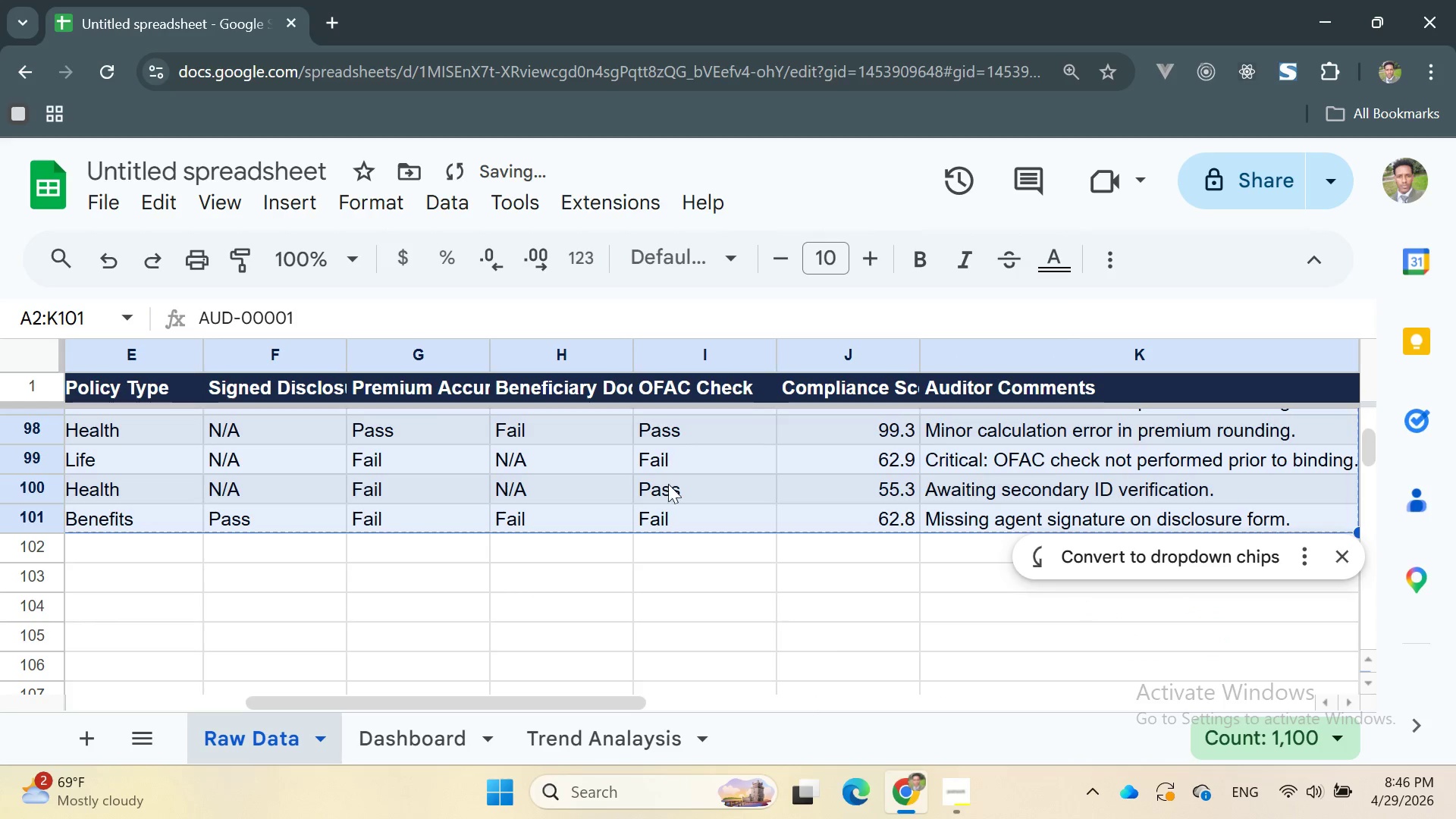 
scroll: coordinate [614, 504], scroll_direction: up, amount: 61.0
 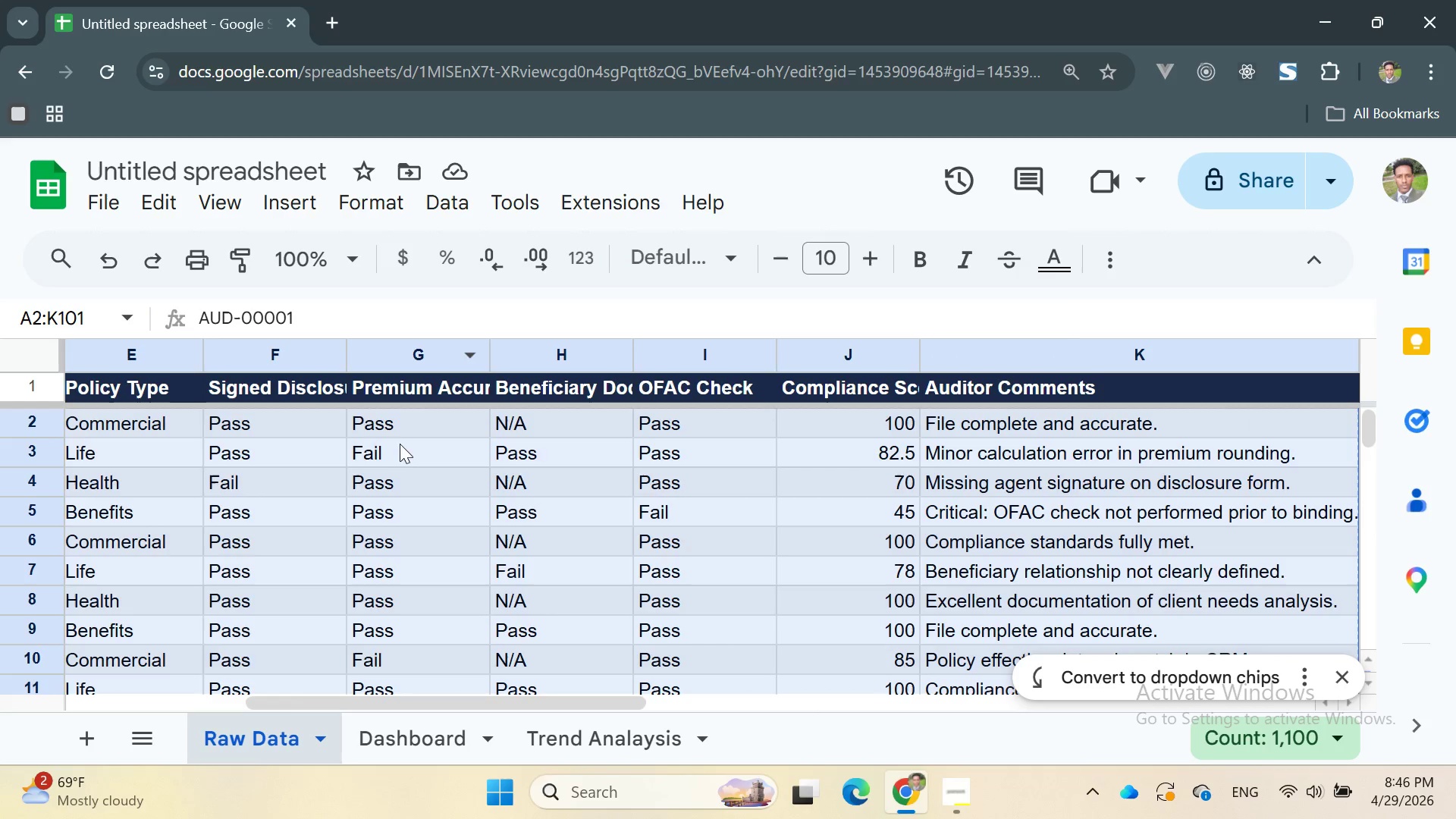 
left_click_drag(start_coordinate=[340, 362], to_coordinate=[369, 355])
 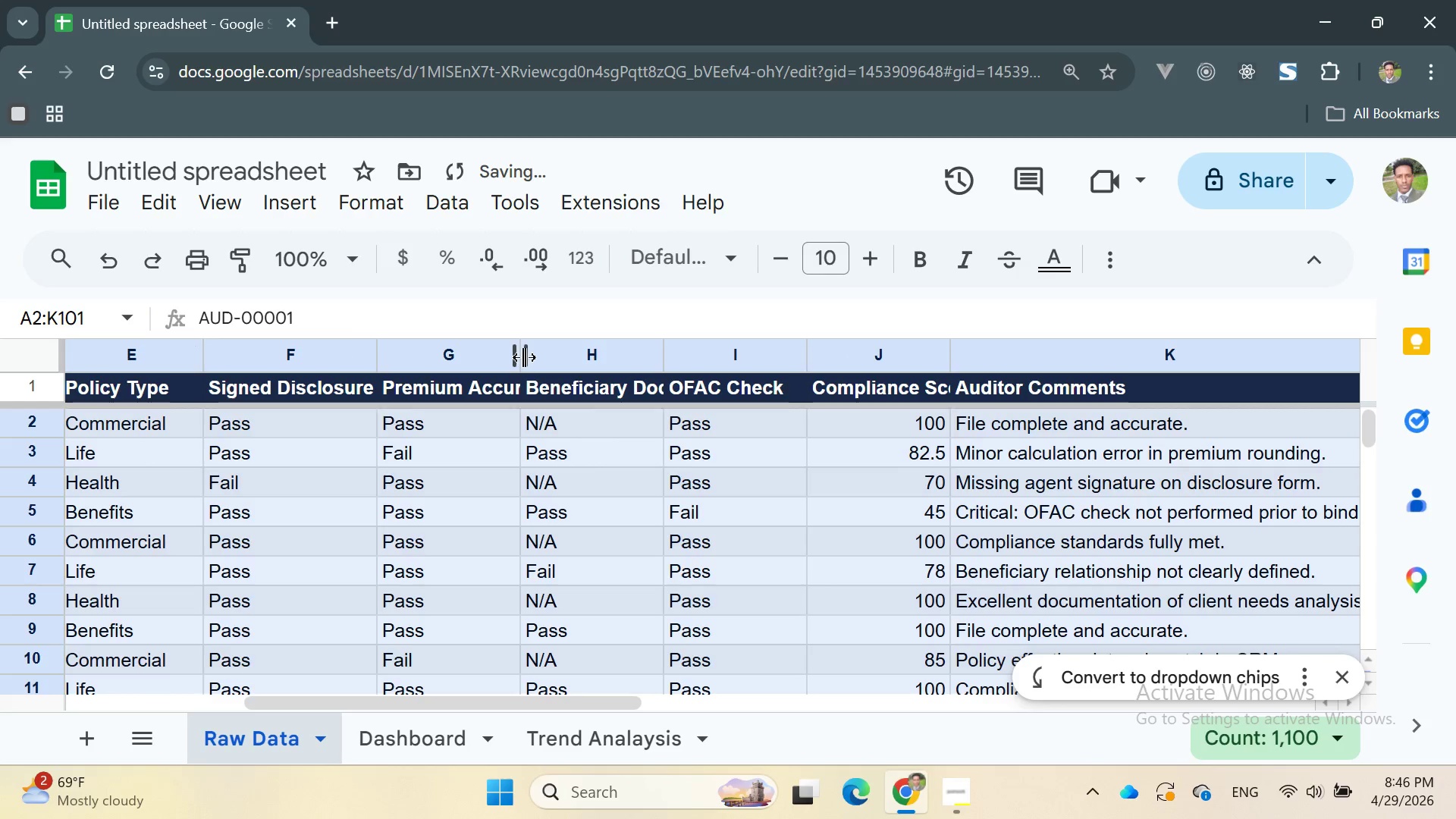 
left_click_drag(start_coordinate=[519, 344], to_coordinate=[568, 350])
 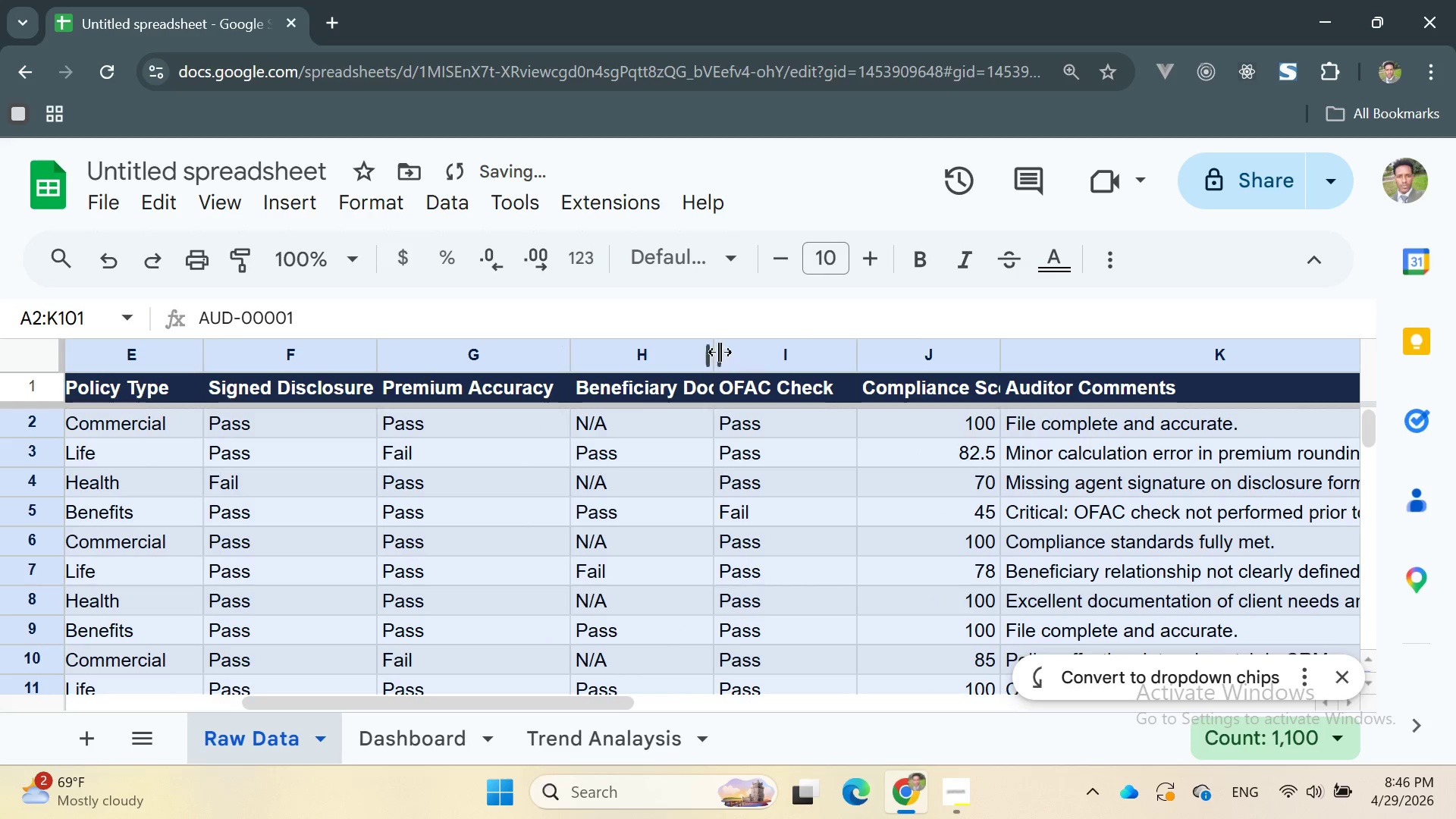 
left_click_drag(start_coordinate=[710, 356], to_coordinate=[748, 353])
 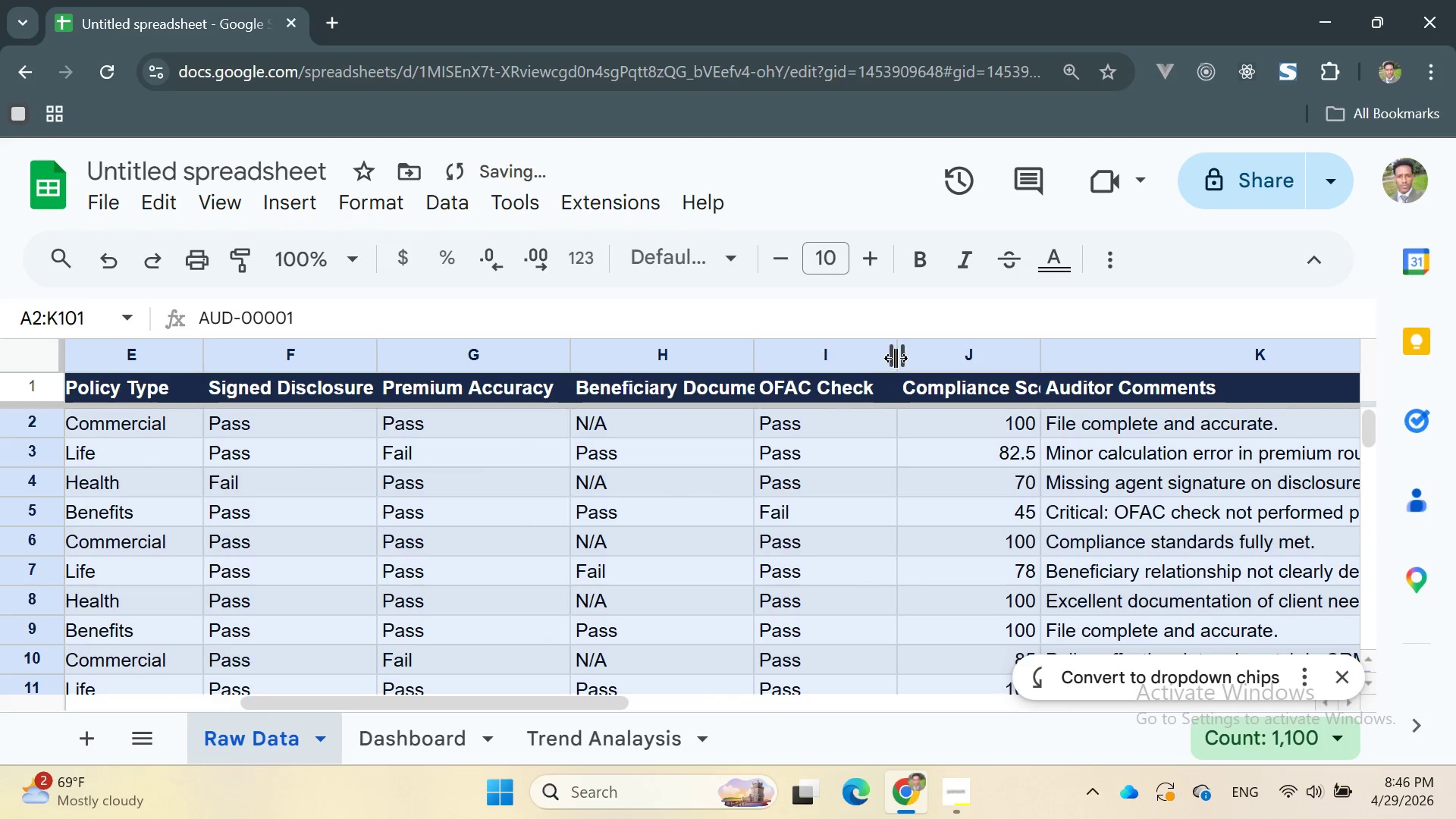 
left_click_drag(start_coordinate=[896, 357], to_coordinate=[920, 353])
 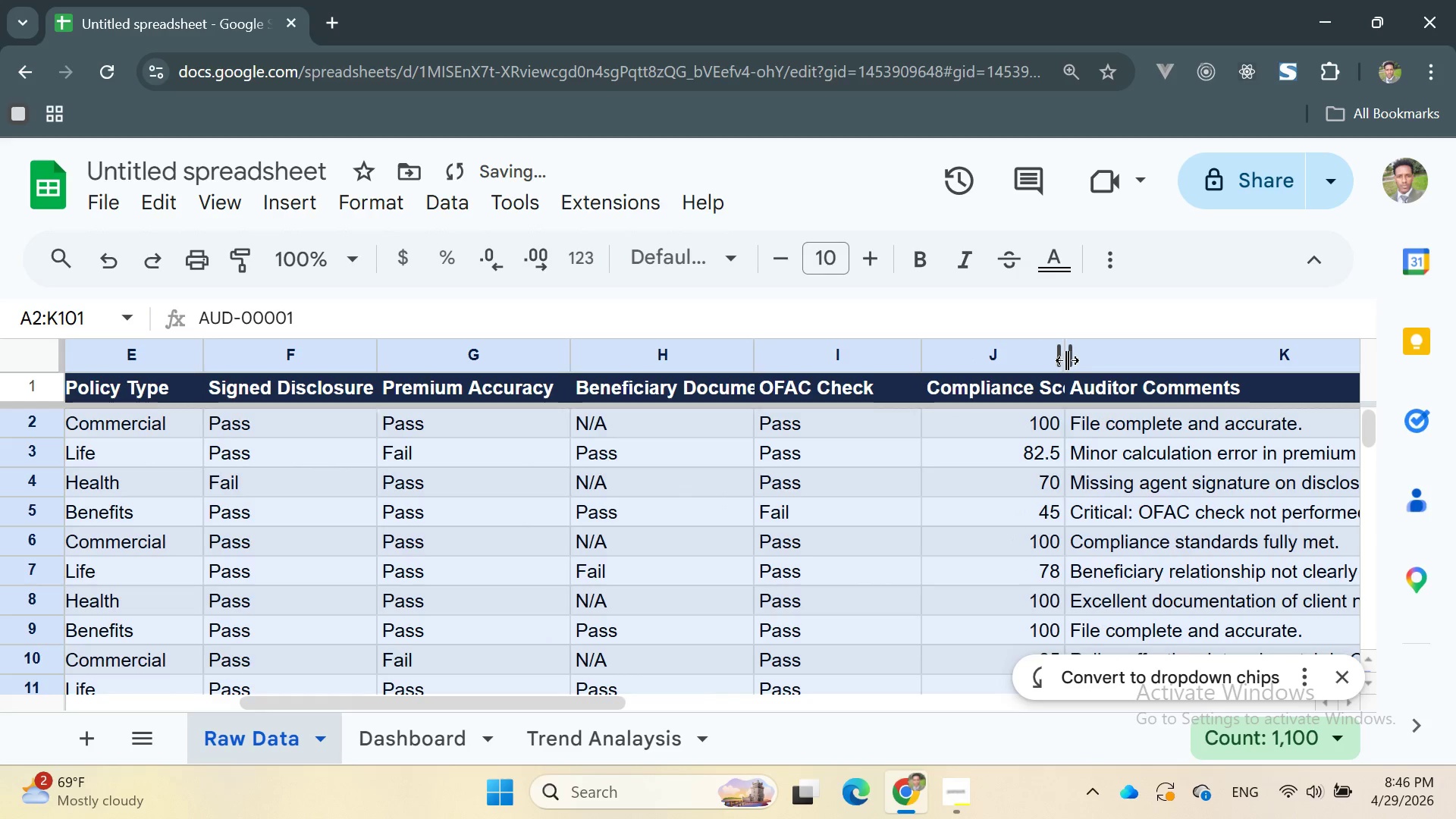 
left_click_drag(start_coordinate=[1062, 360], to_coordinate=[1108, 353])
 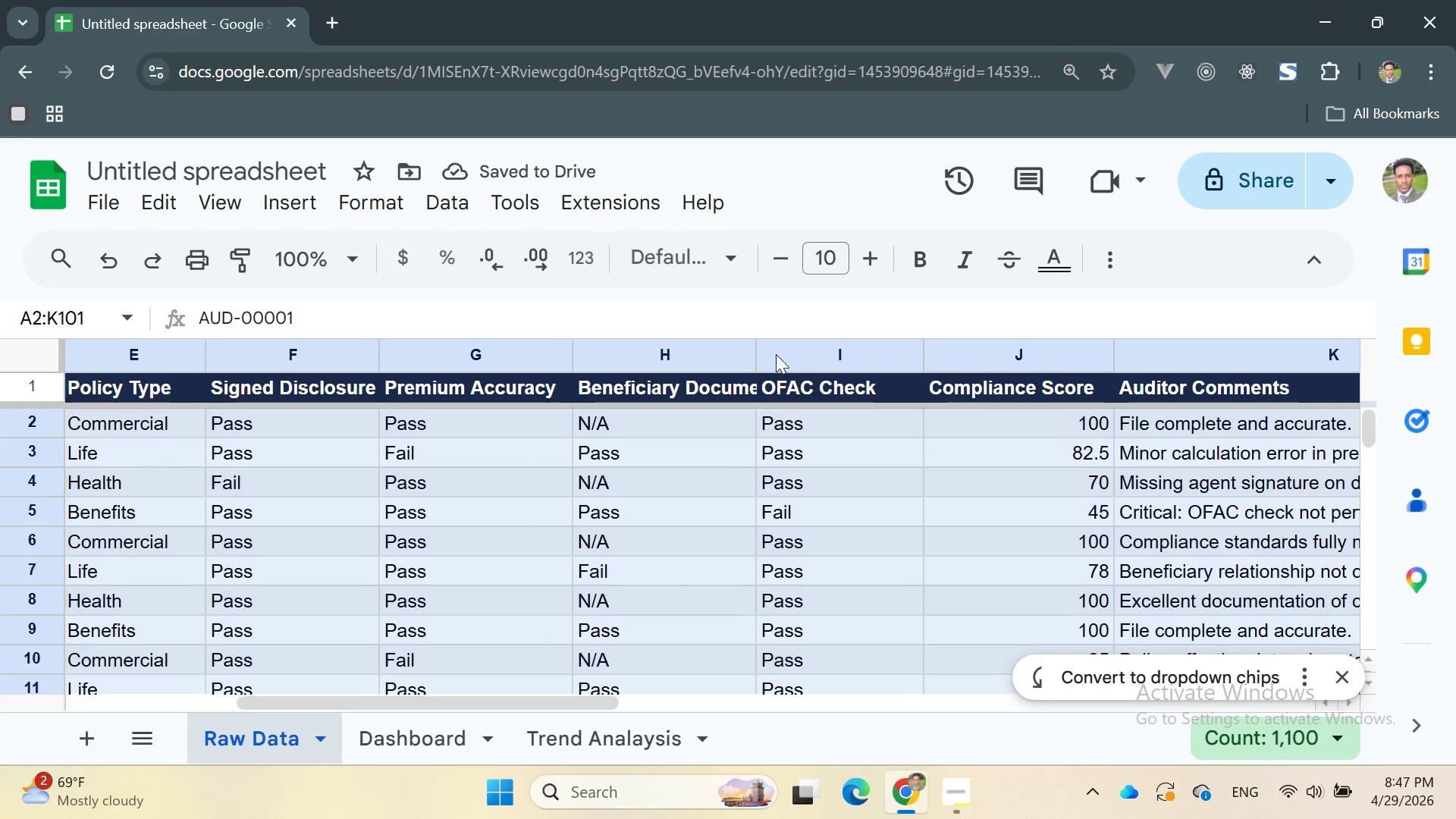 
left_click_drag(start_coordinate=[759, 355], to_coordinate=[801, 350])
 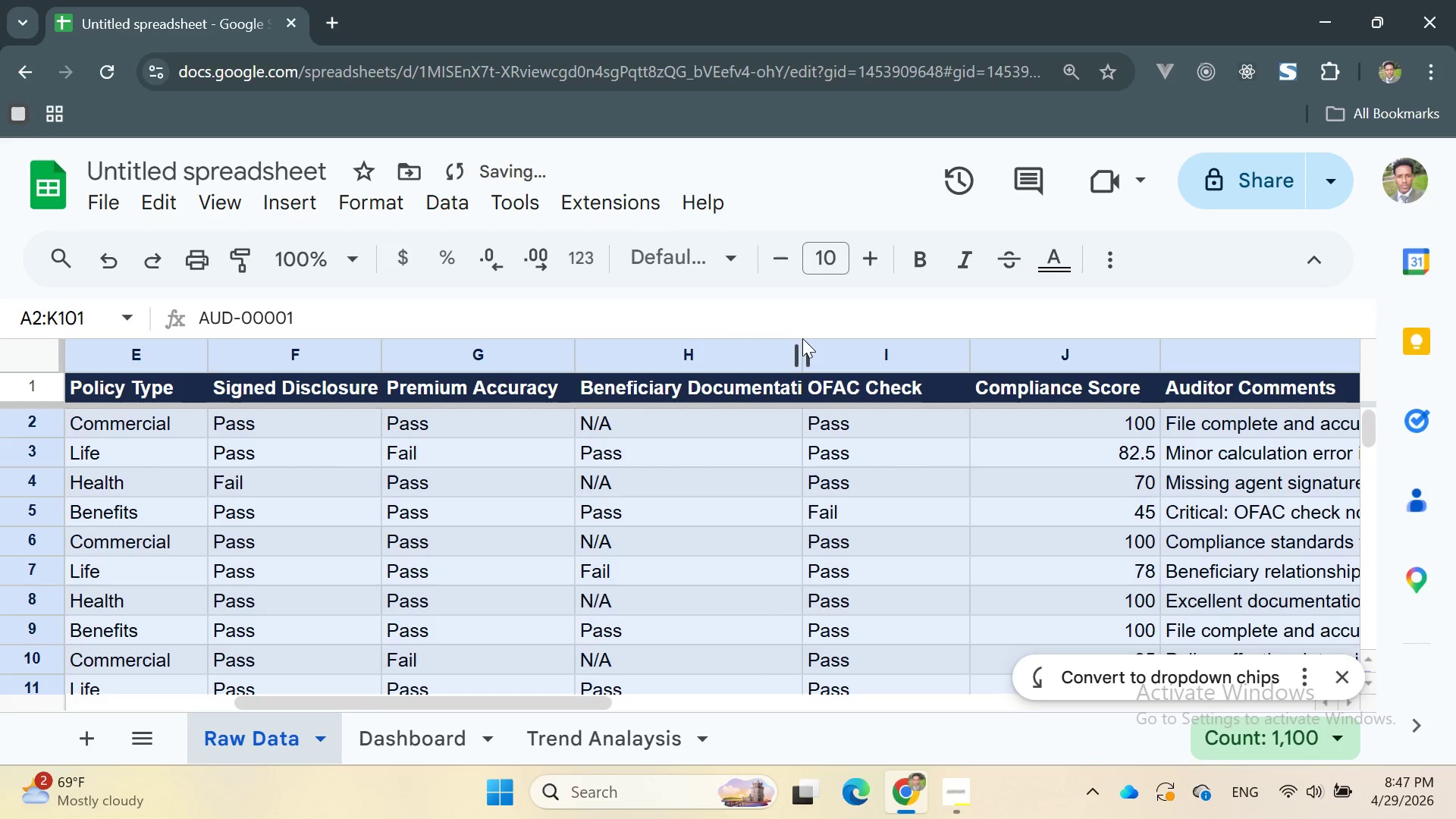 
left_click([799, 340])
 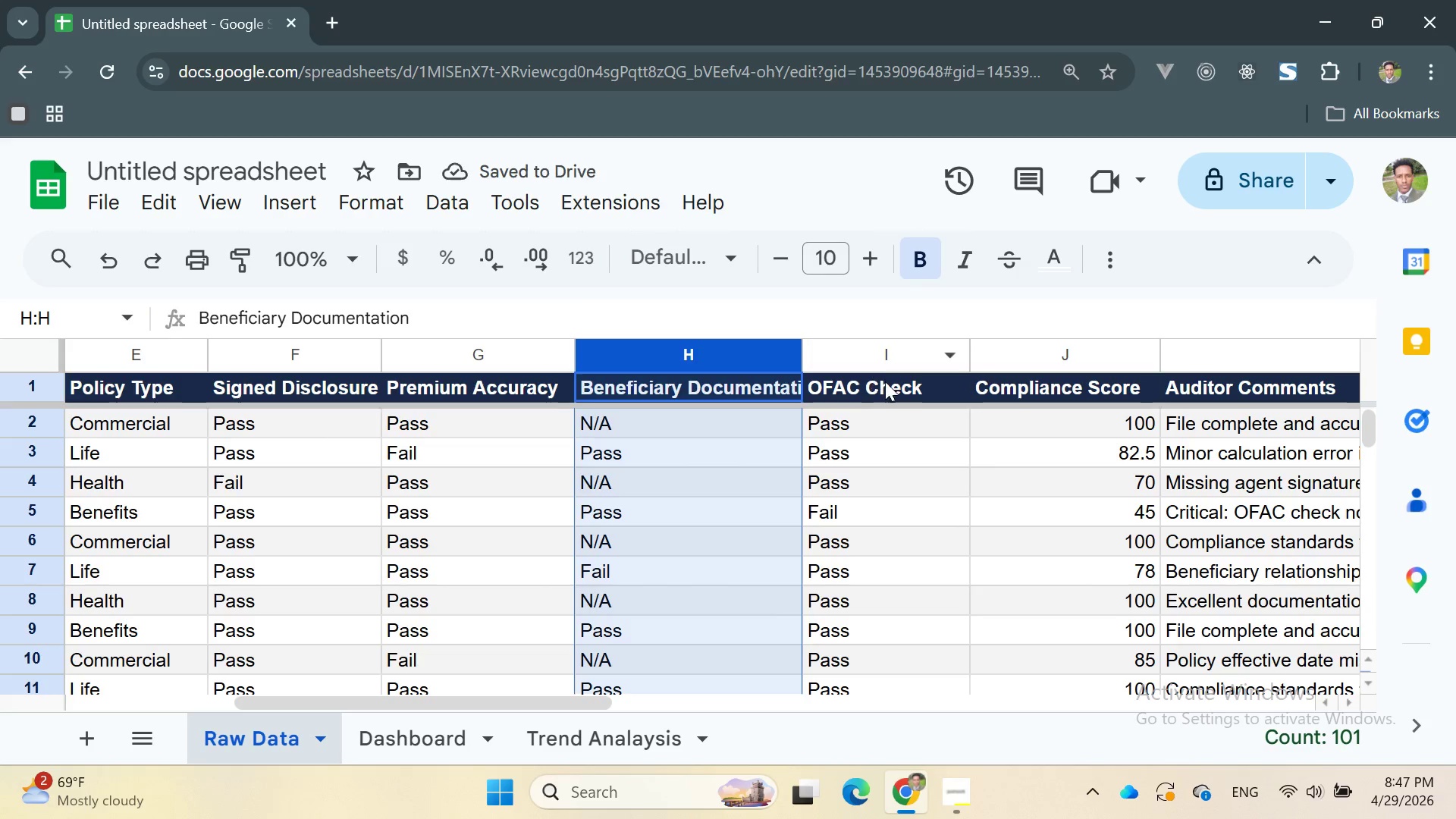 
left_click([871, 411])
 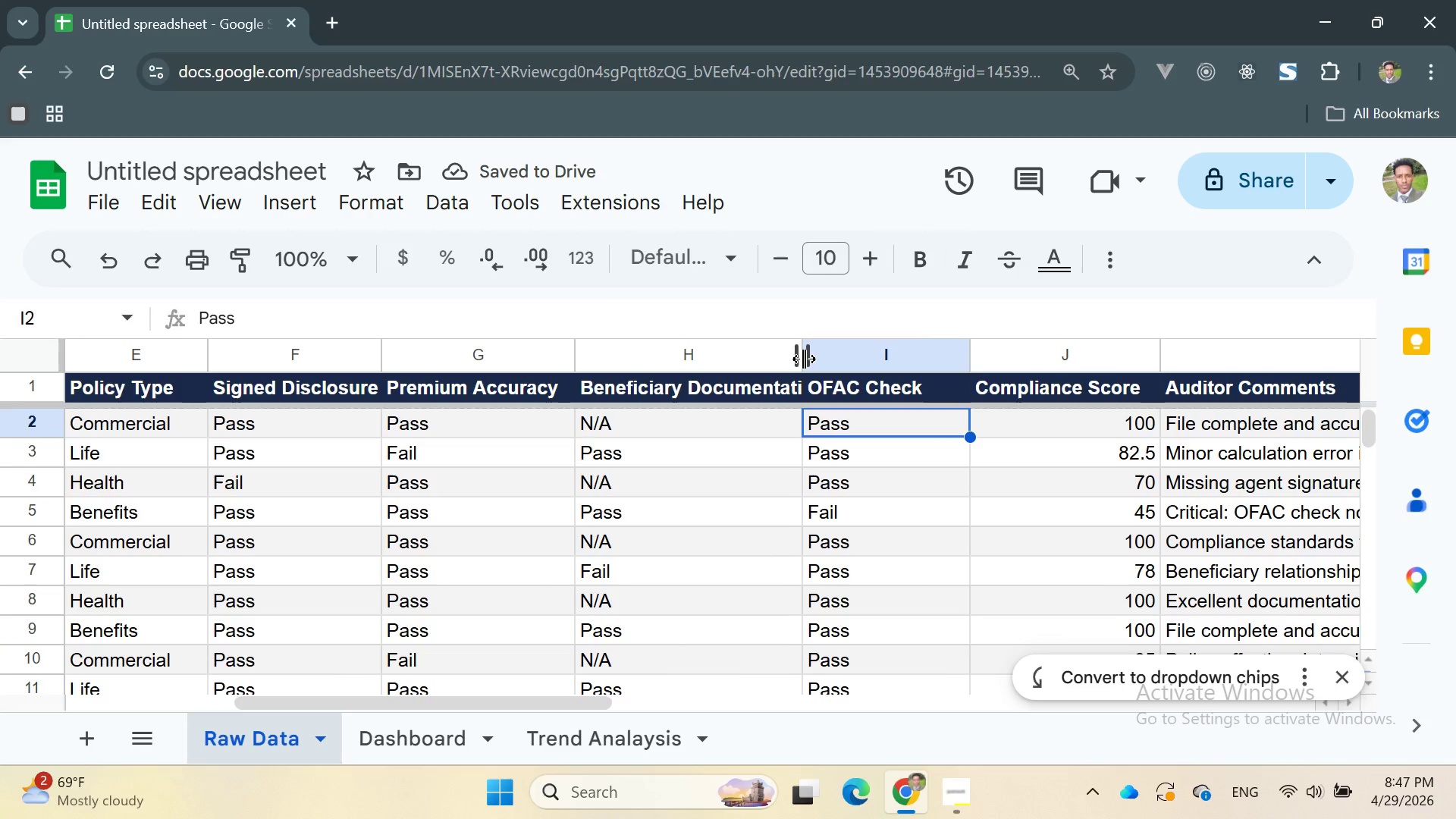 
left_click_drag(start_coordinate=[804, 359], to_coordinate=[868, 366])
 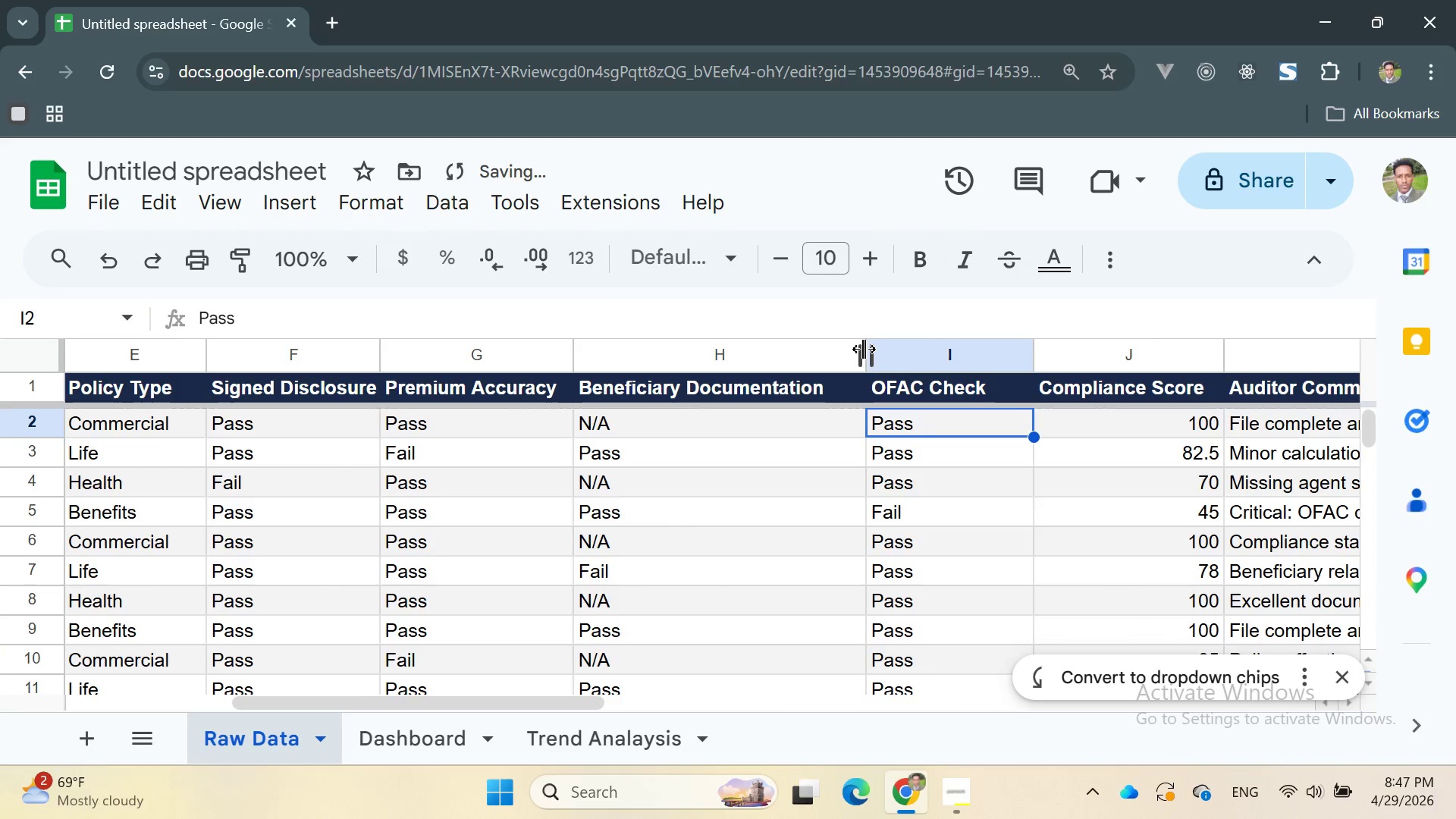 
left_click_drag(start_coordinate=[864, 348], to_coordinate=[833, 360])
 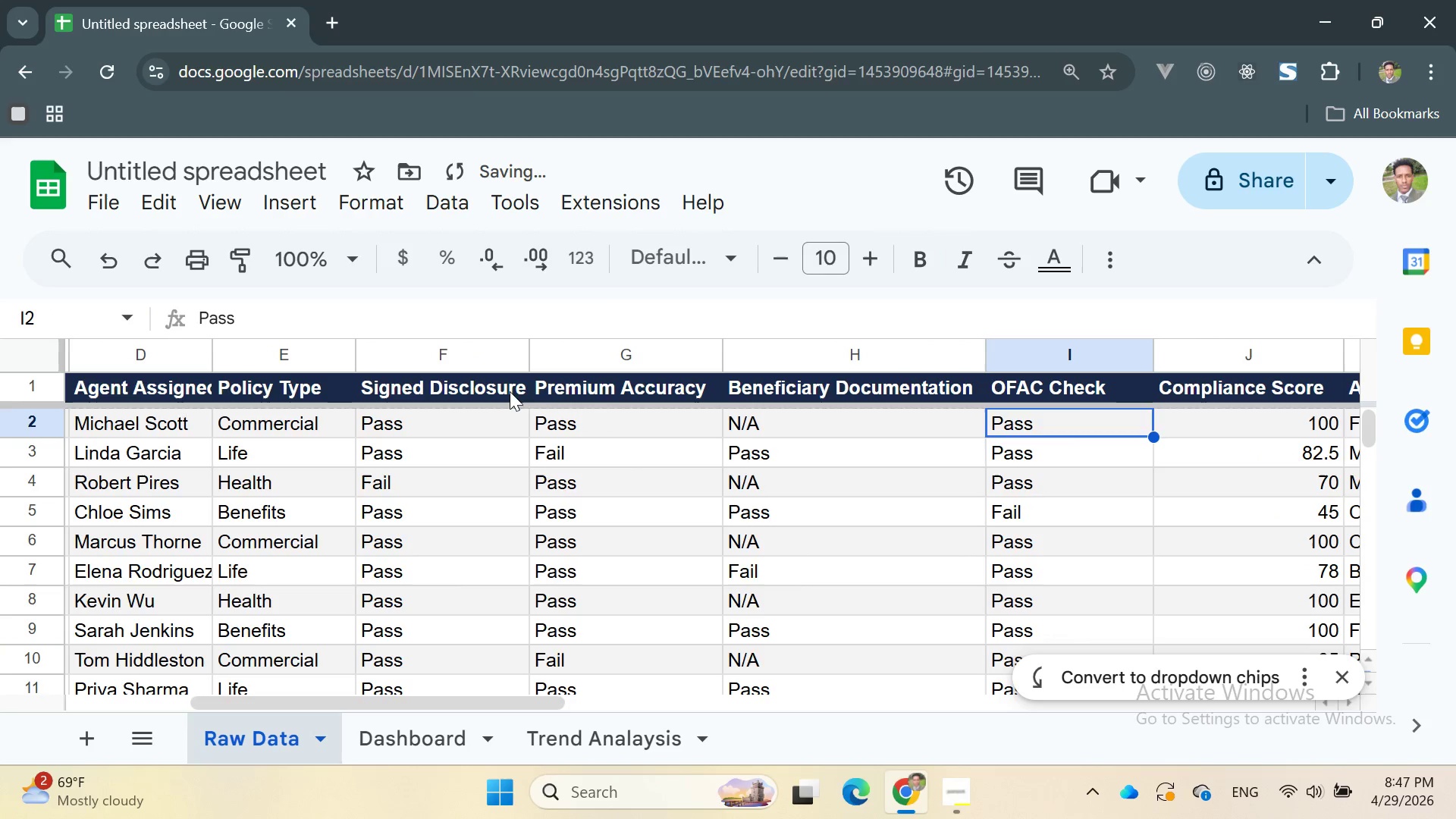 
left_click_drag(start_coordinate=[531, 359], to_coordinate=[537, 353])
 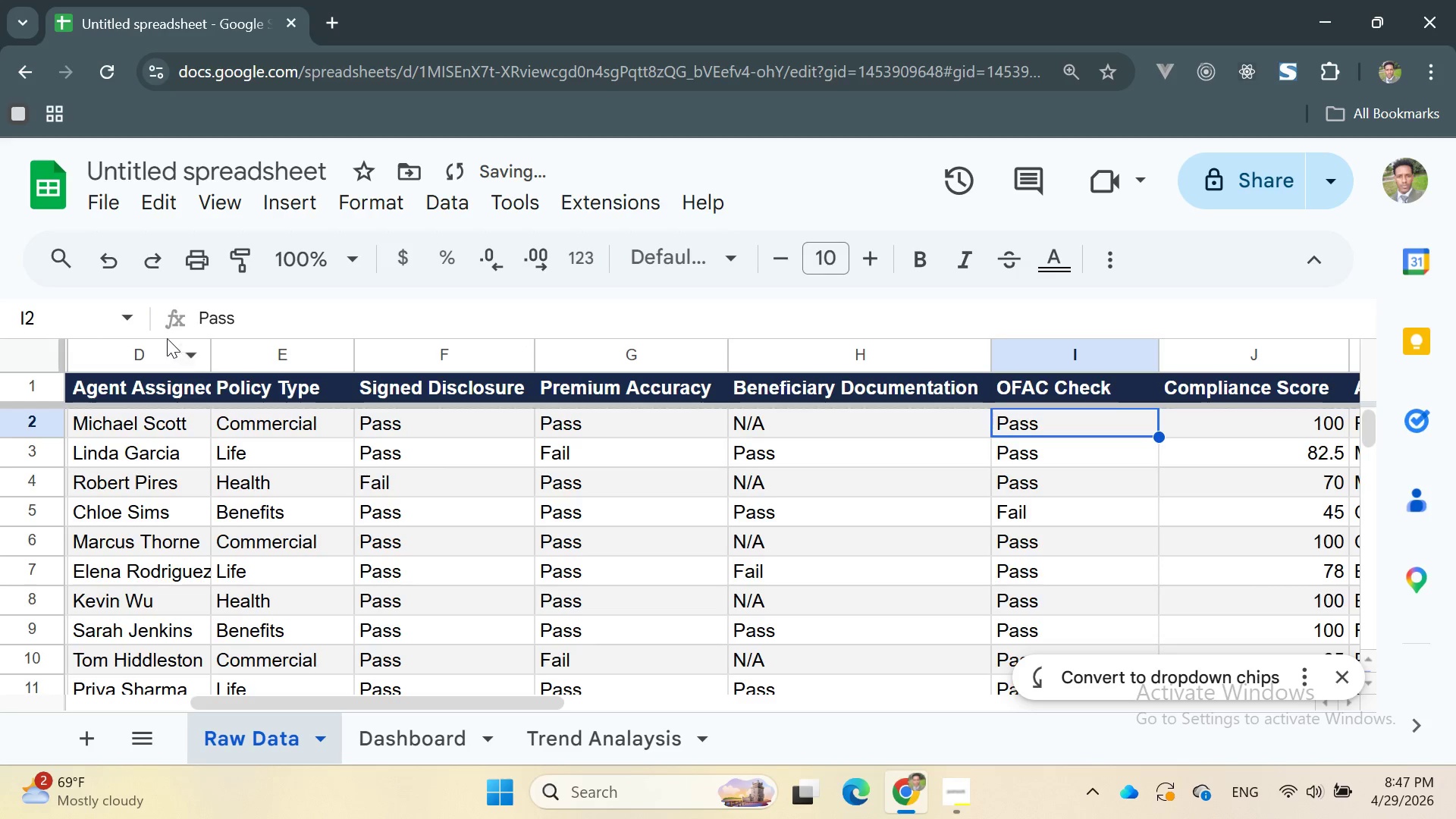 
left_click_drag(start_coordinate=[211, 359], to_coordinate=[243, 353])
 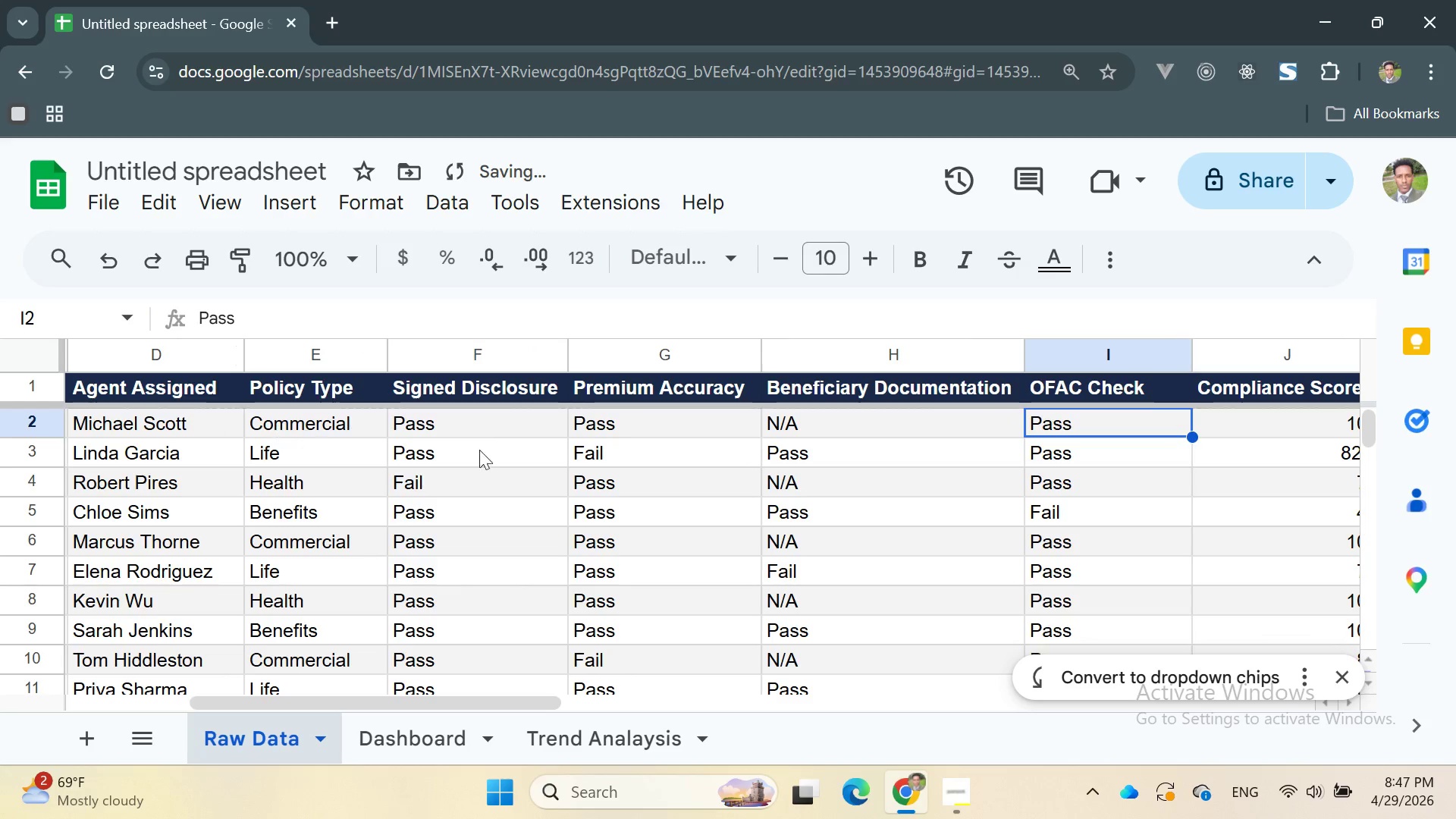 
mouse_move([1006, 496])
 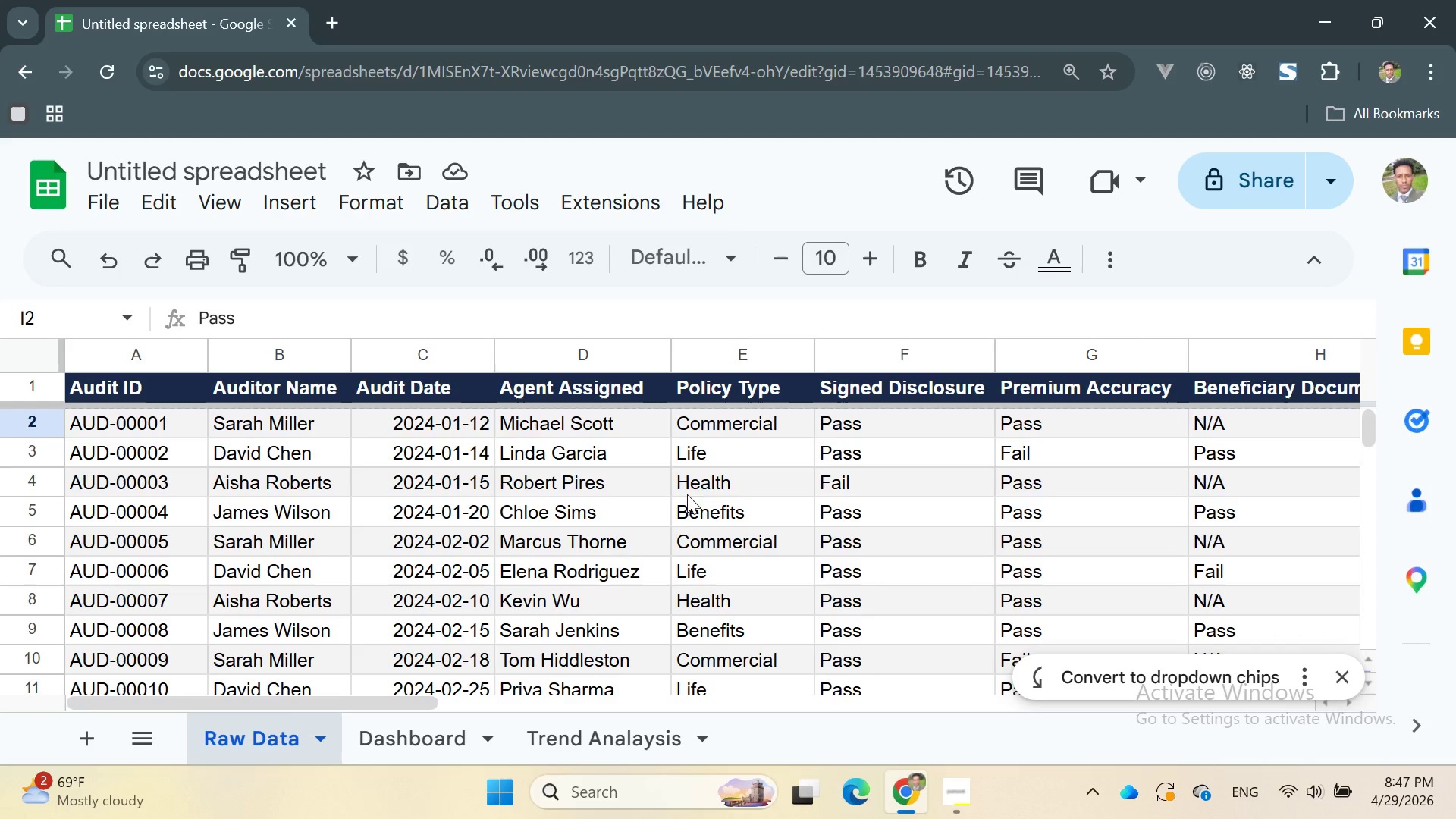 
wait(5.66)
 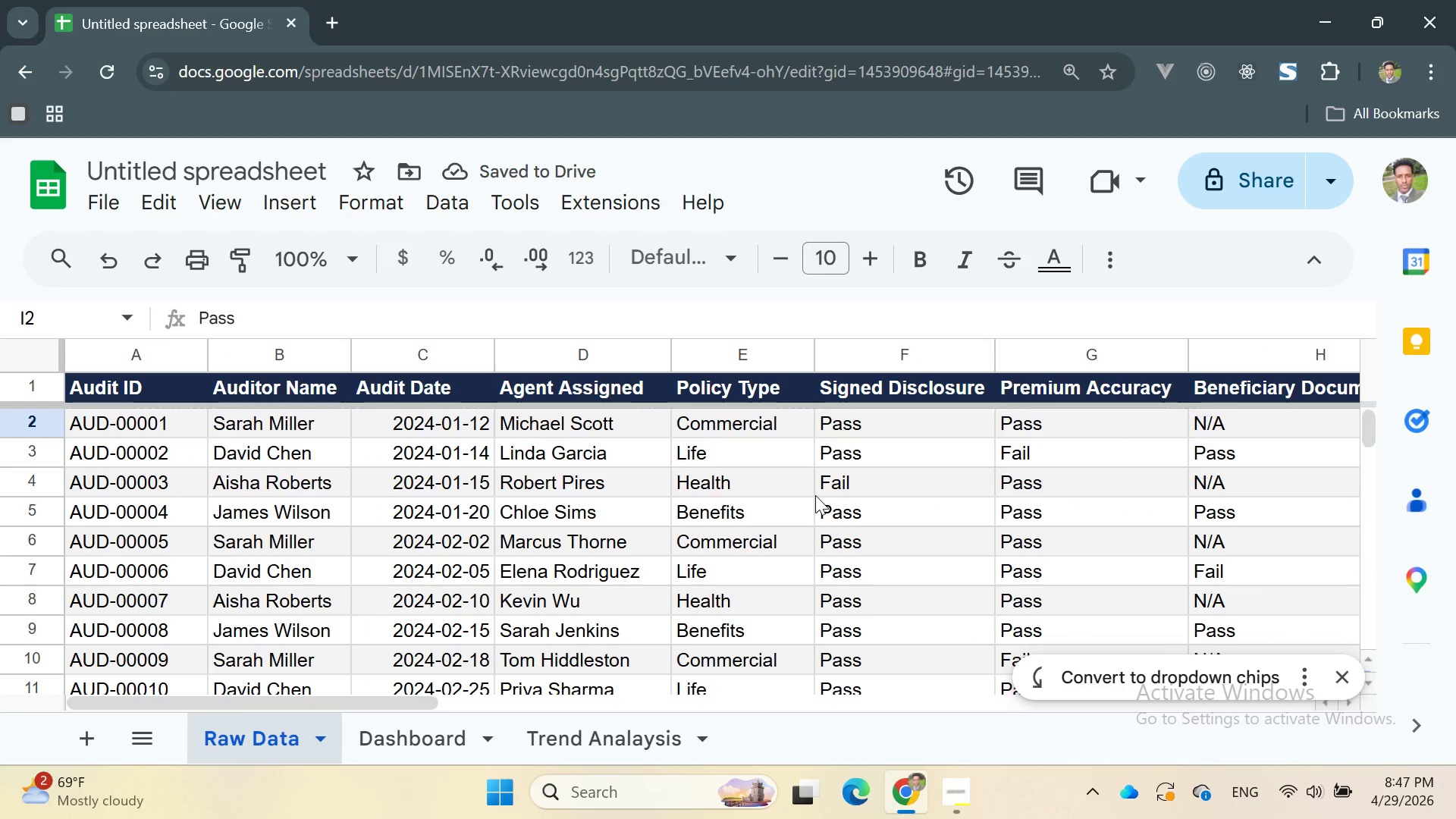 
left_click_drag(start_coordinate=[372, 425], to_coordinate=[418, 452])
 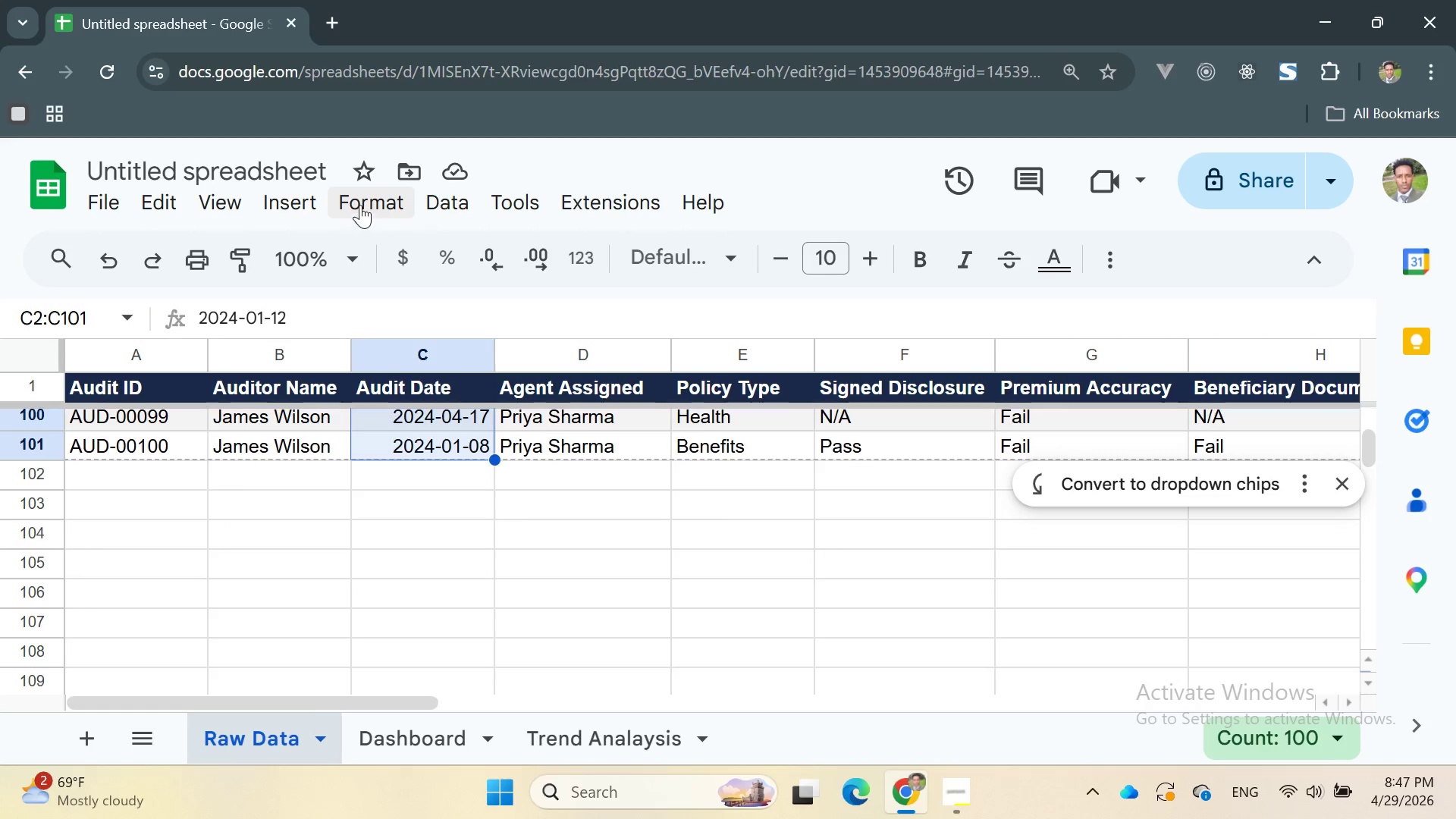 
left_click([360, 205])
 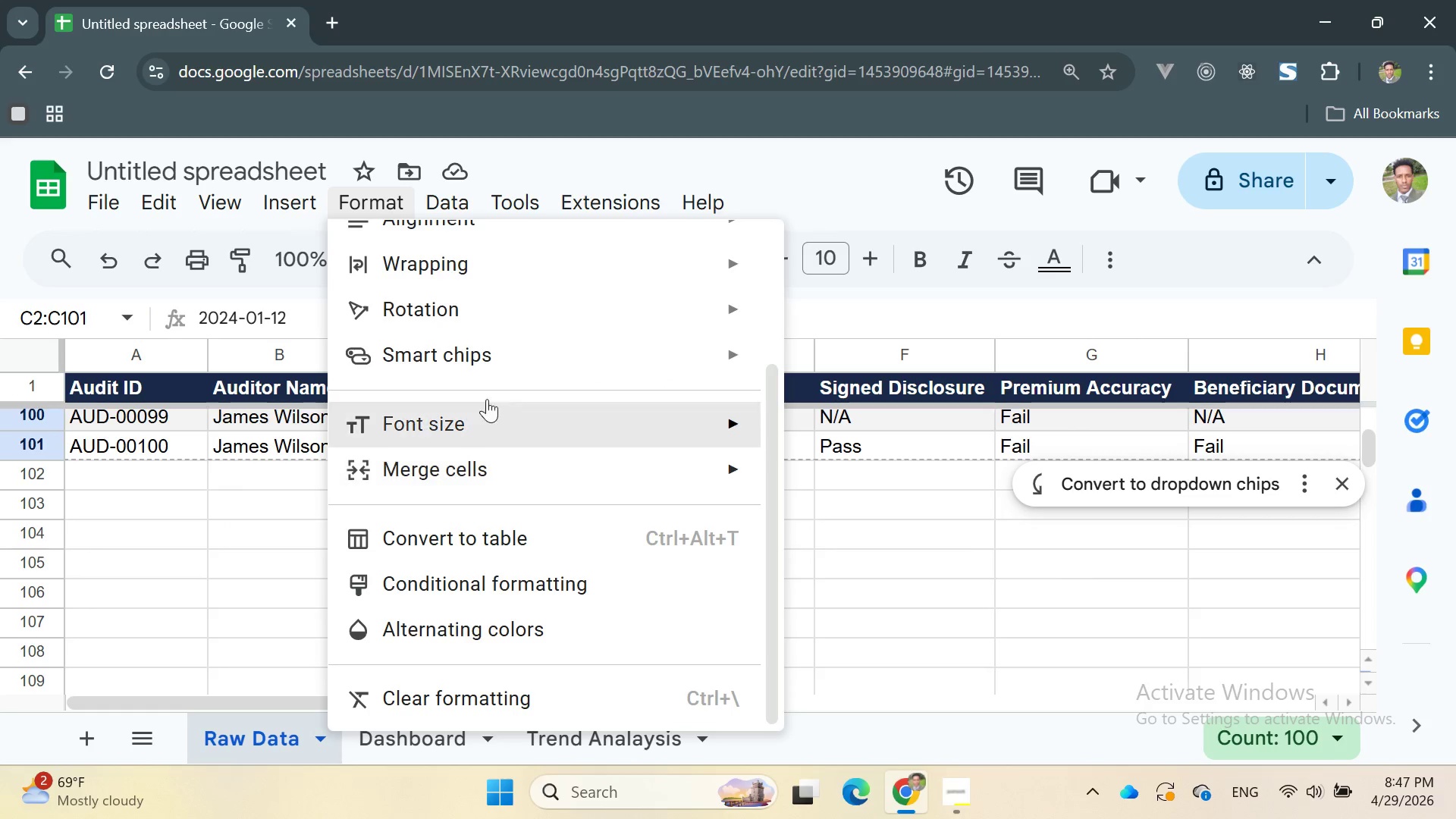 
scroll: coordinate [538, 370], scroll_direction: up, amount: 7.0
 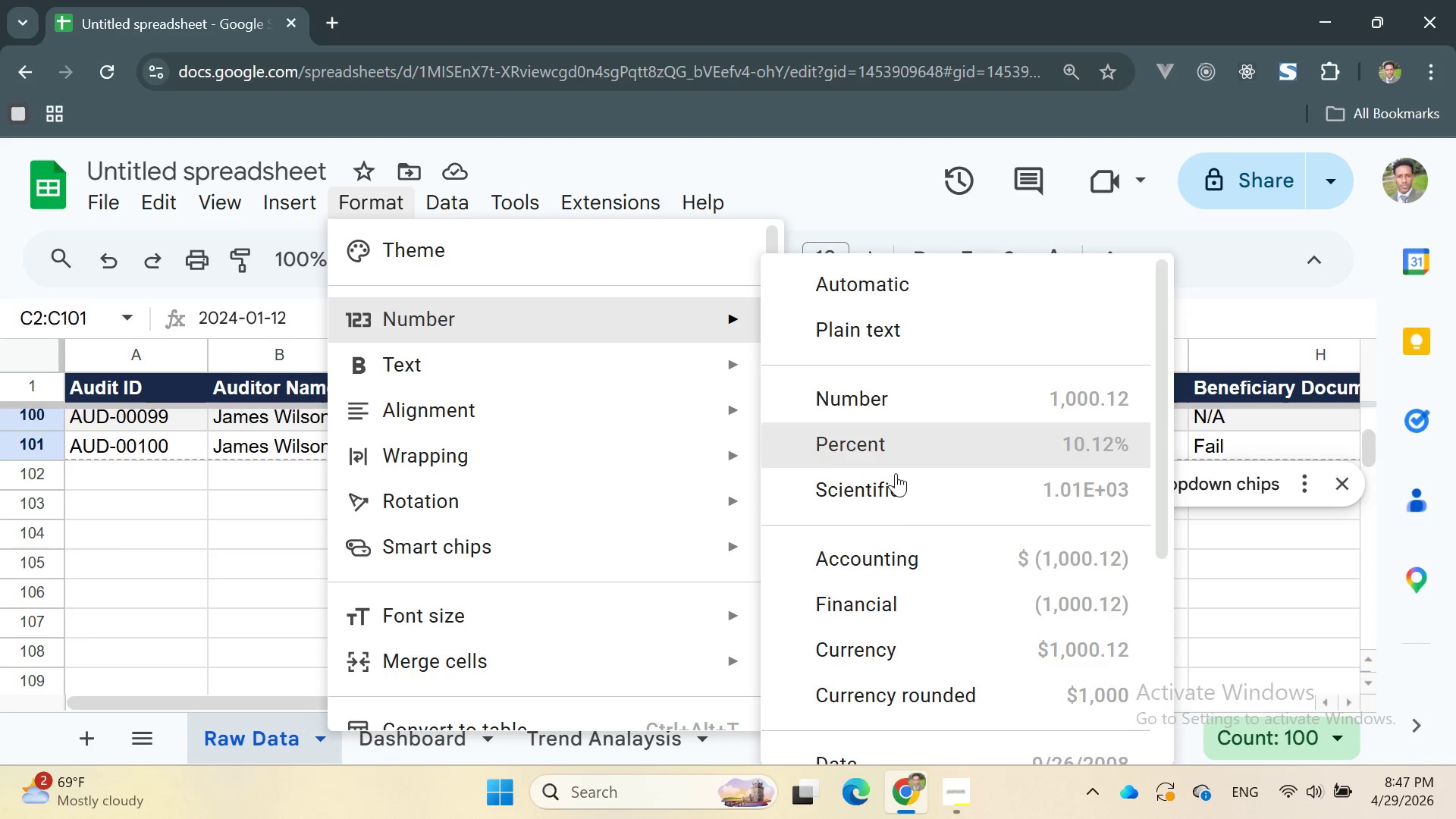 
scroll: coordinate [878, 568], scroll_direction: down, amount: 2.0
 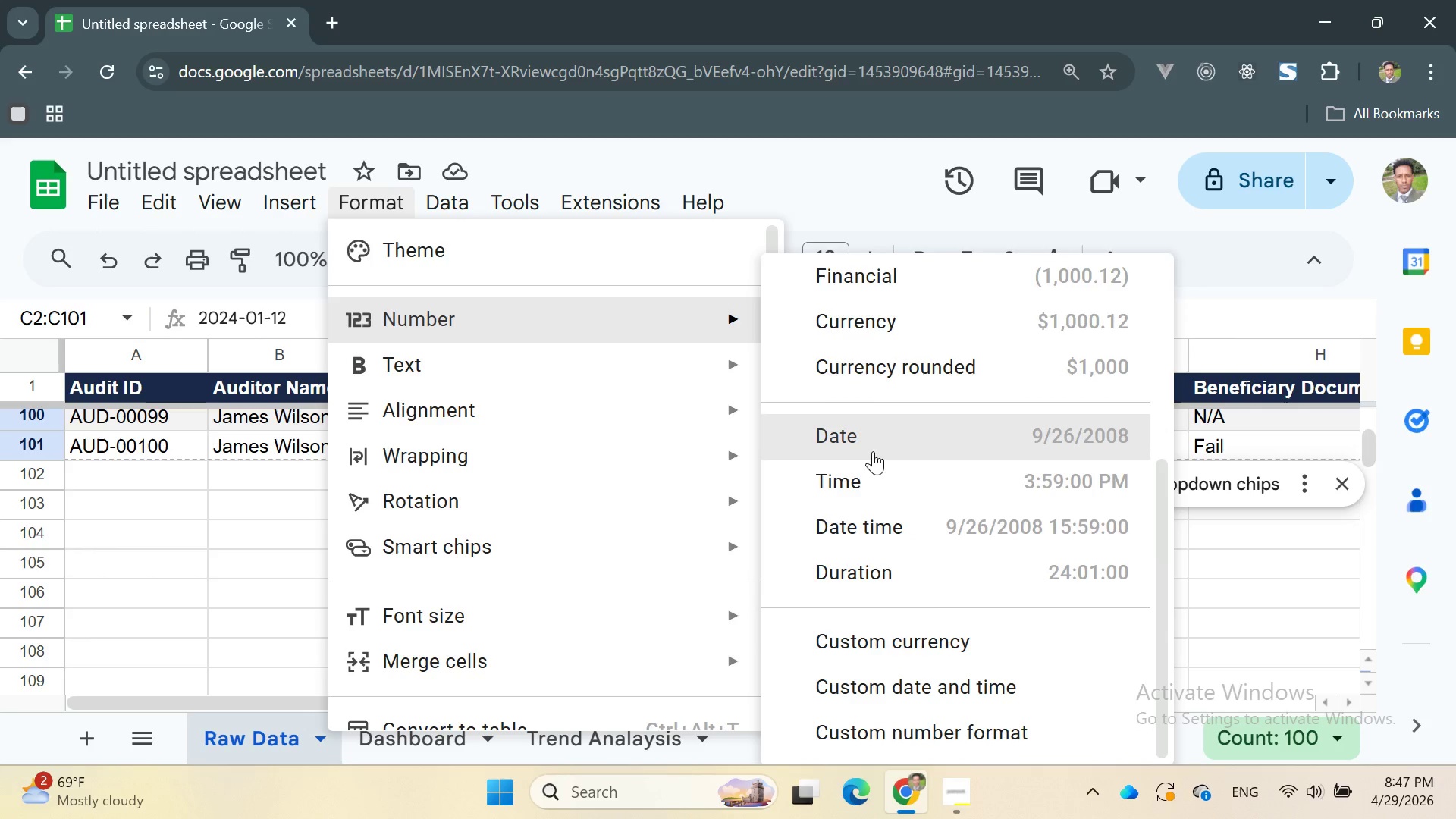 
left_click([871, 445])
 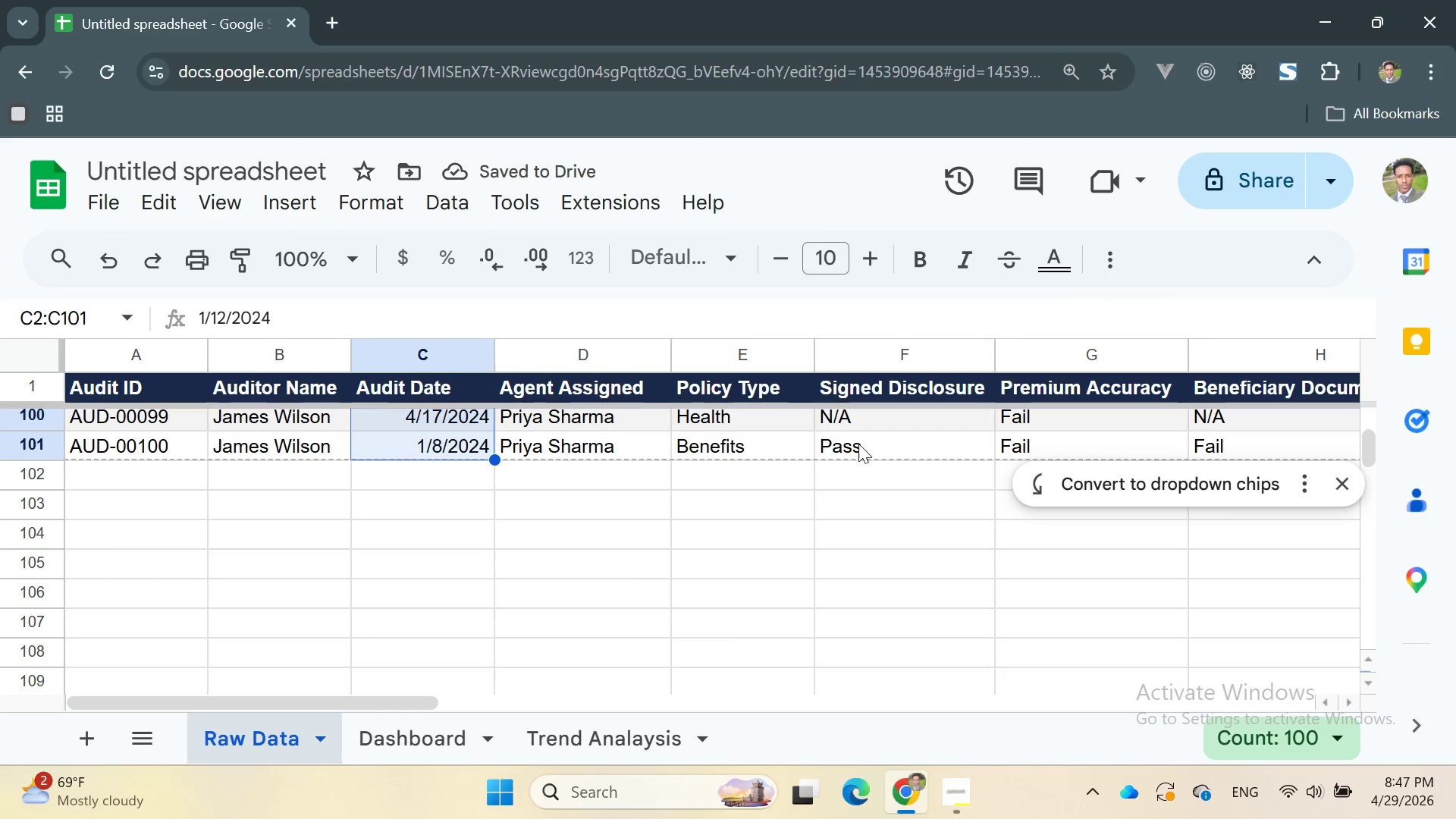 
wait(8.88)
 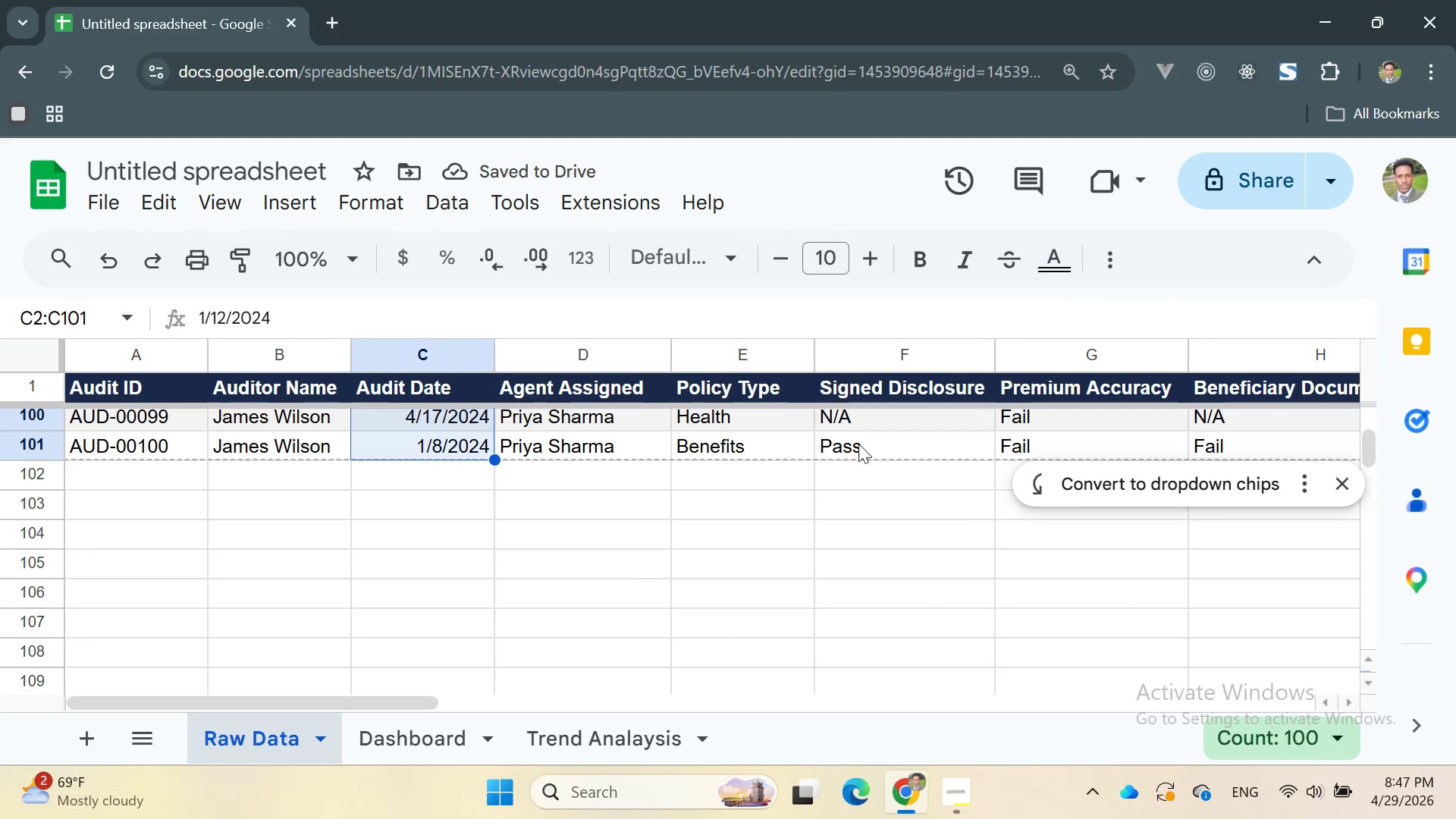 
left_click_drag(start_coordinate=[855, 419], to_coordinate=[943, 534])
 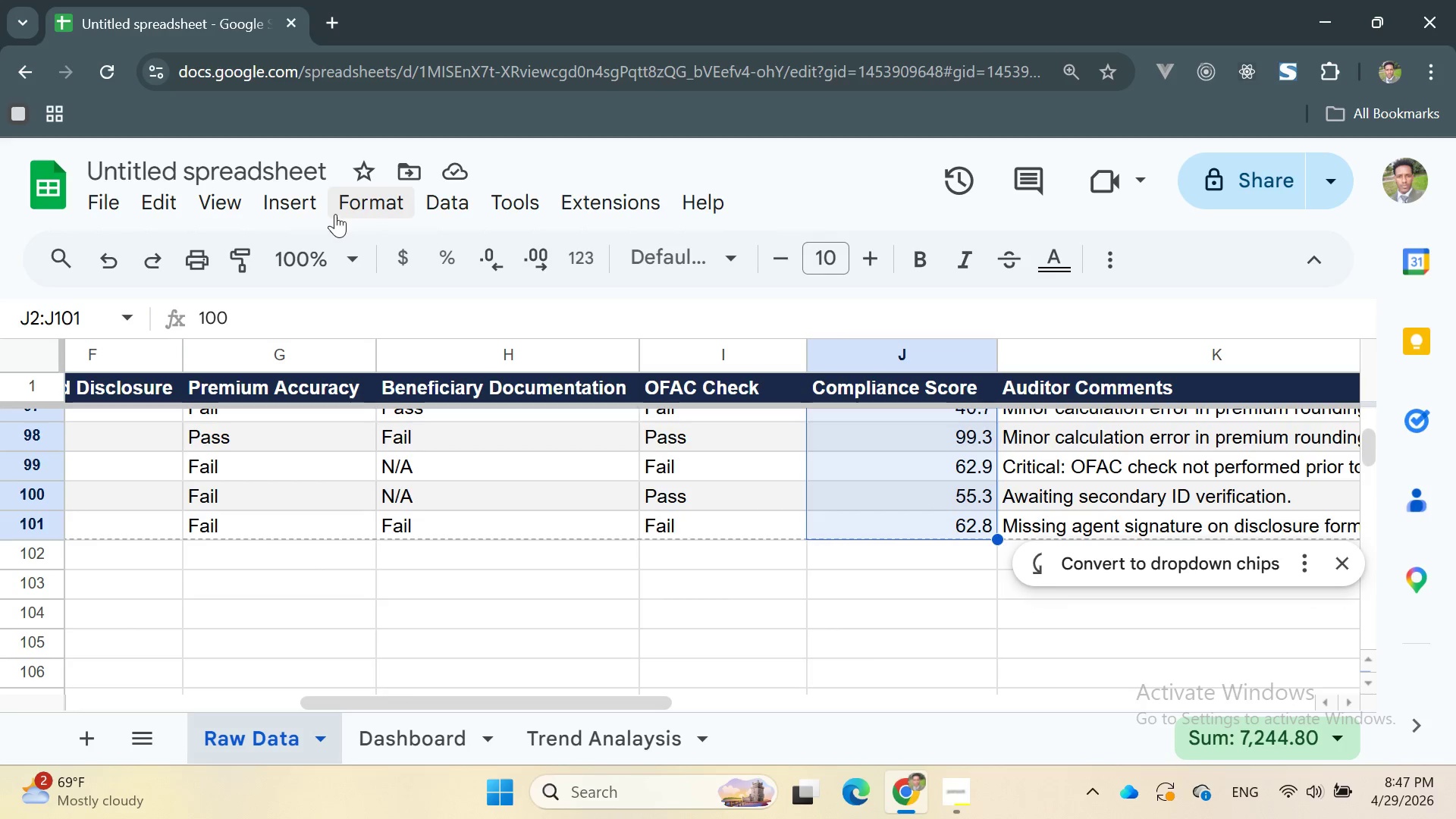 
left_click([344, 199])
 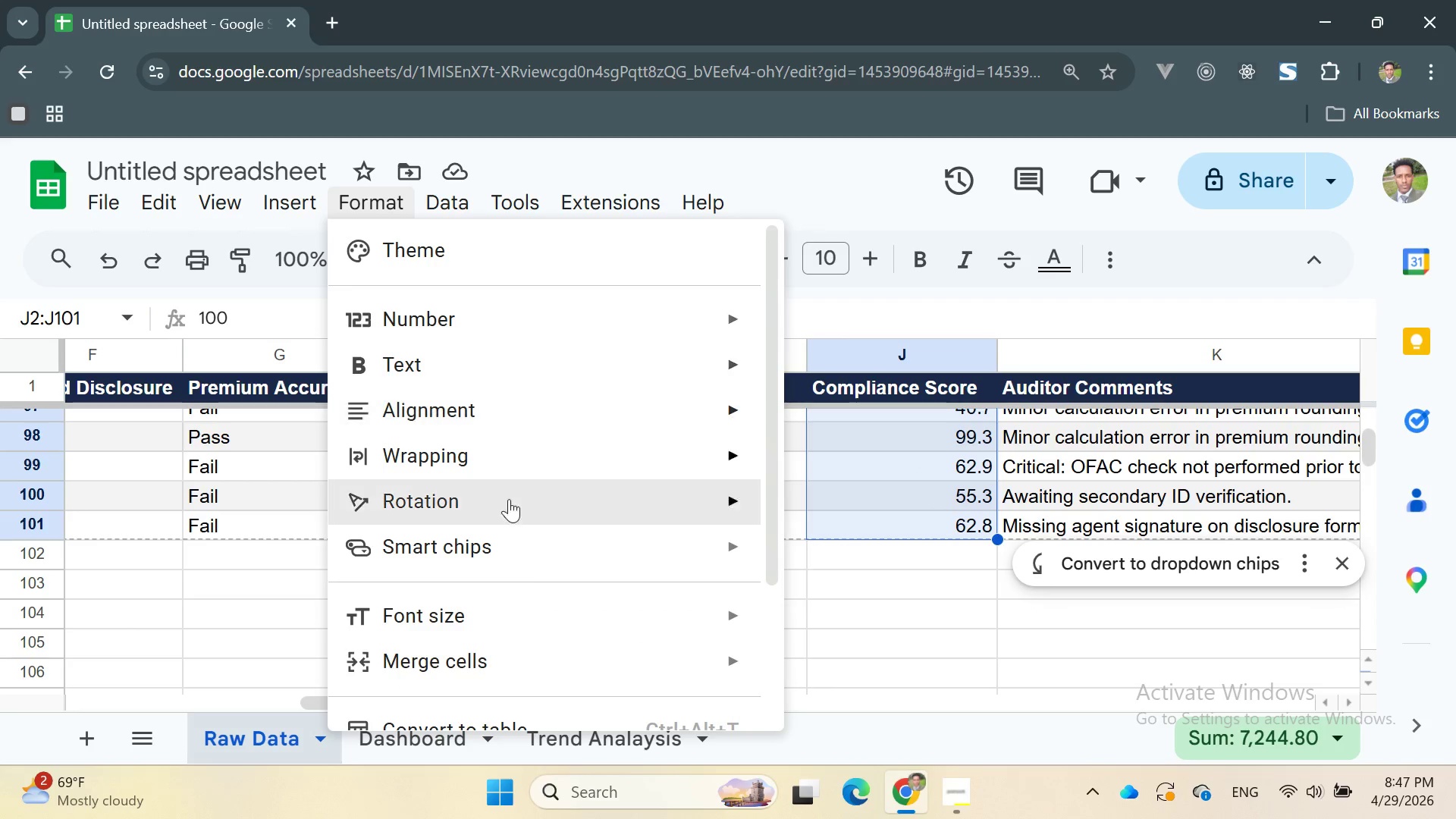 
scroll: coordinate [524, 528], scroll_direction: down, amount: 5.0
 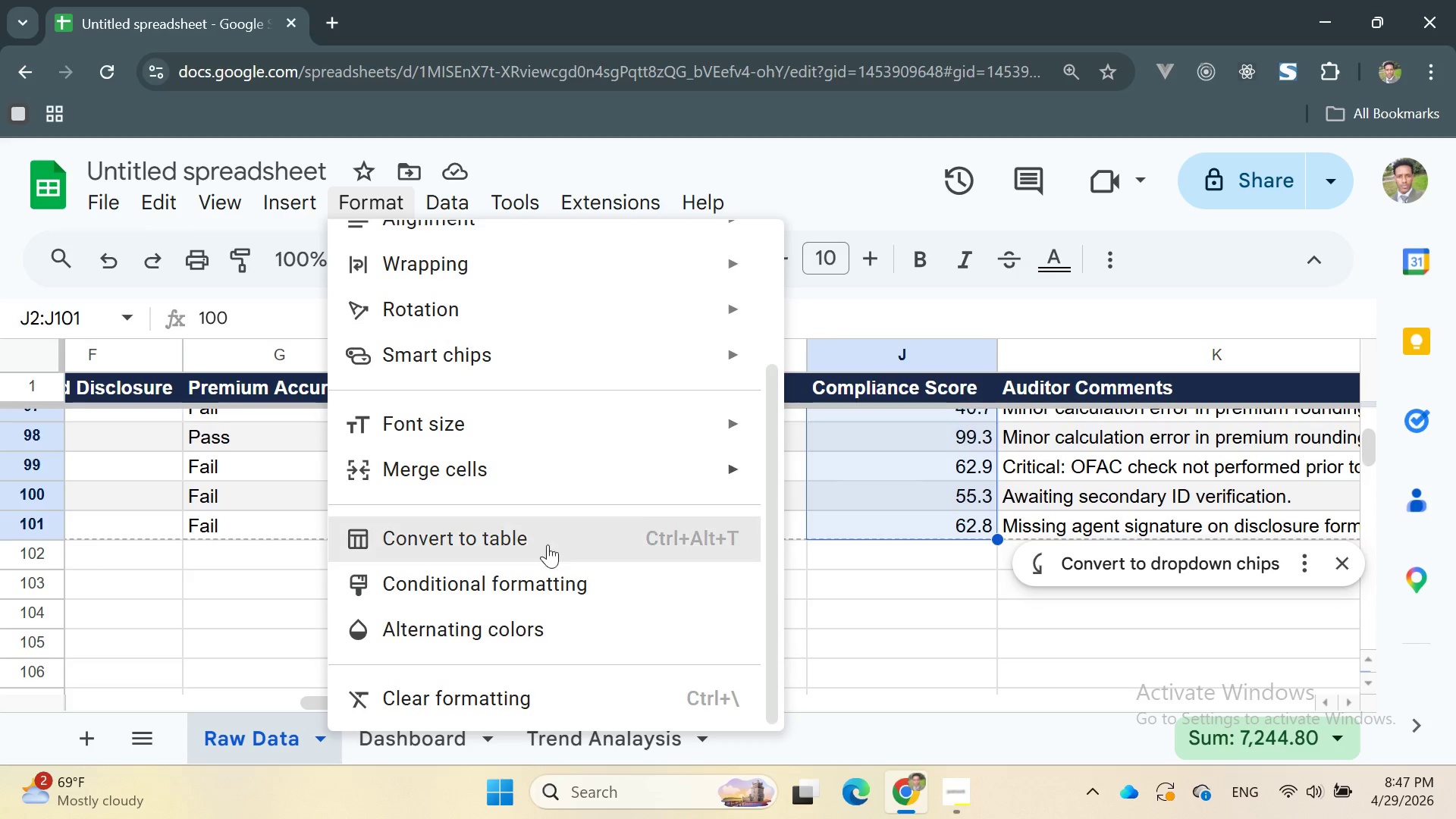 
scroll: coordinate [557, 353], scroll_direction: up, amount: 9.0
 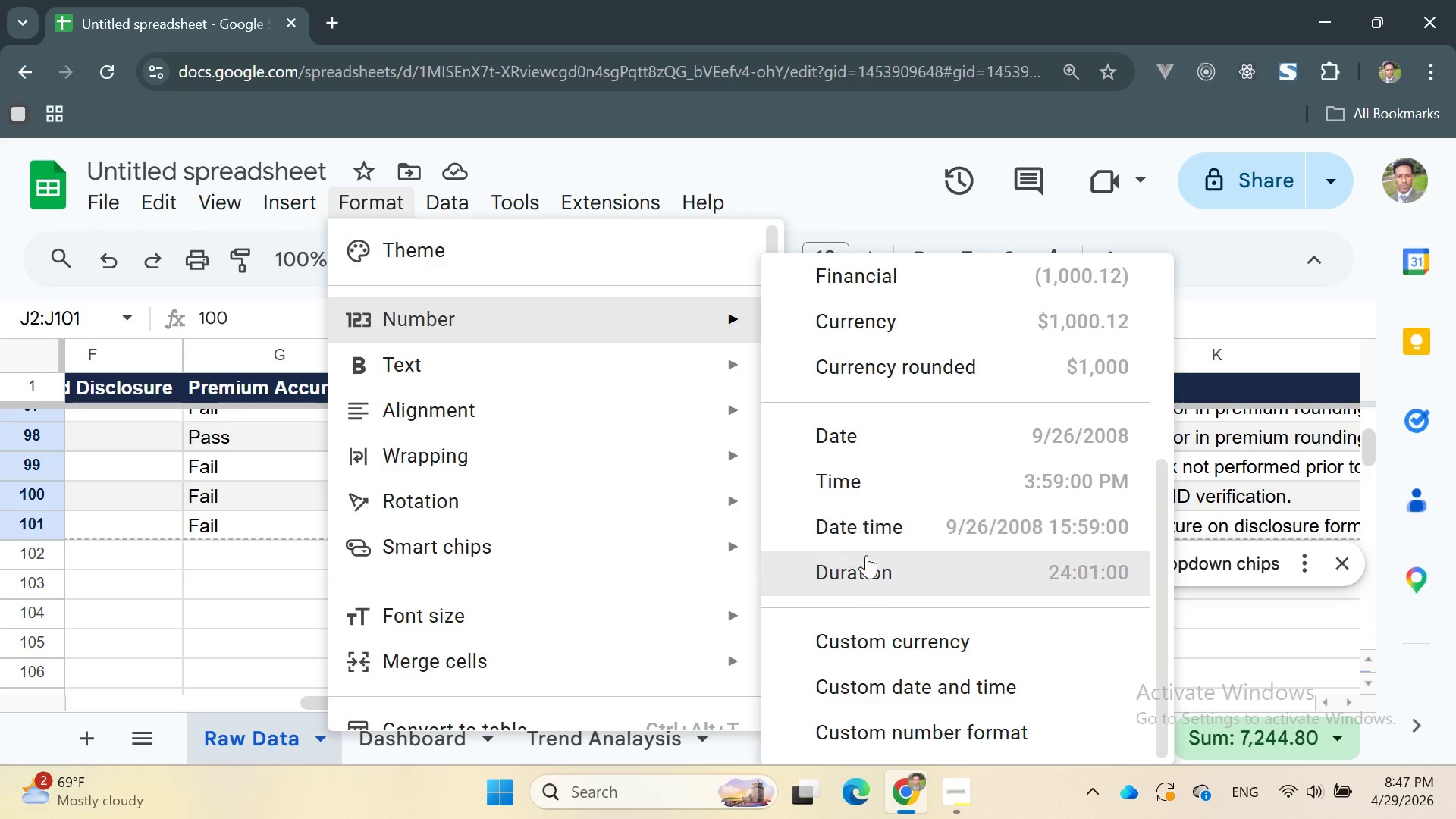 
scroll: coordinate [867, 565], scroll_direction: none, amount: 0.0
 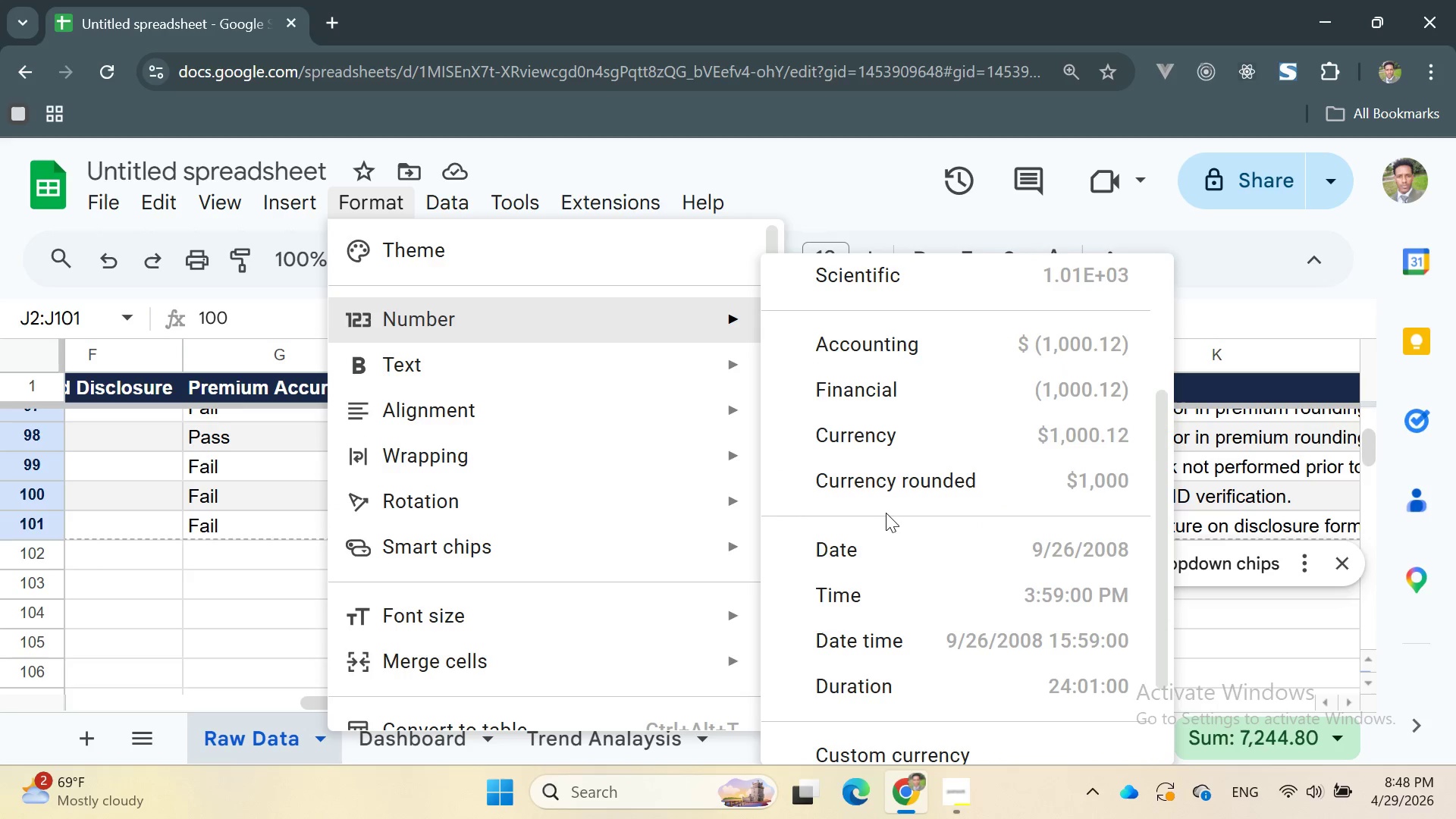 
scroll: coordinate [878, 406], scroll_direction: up, amount: 5.0
 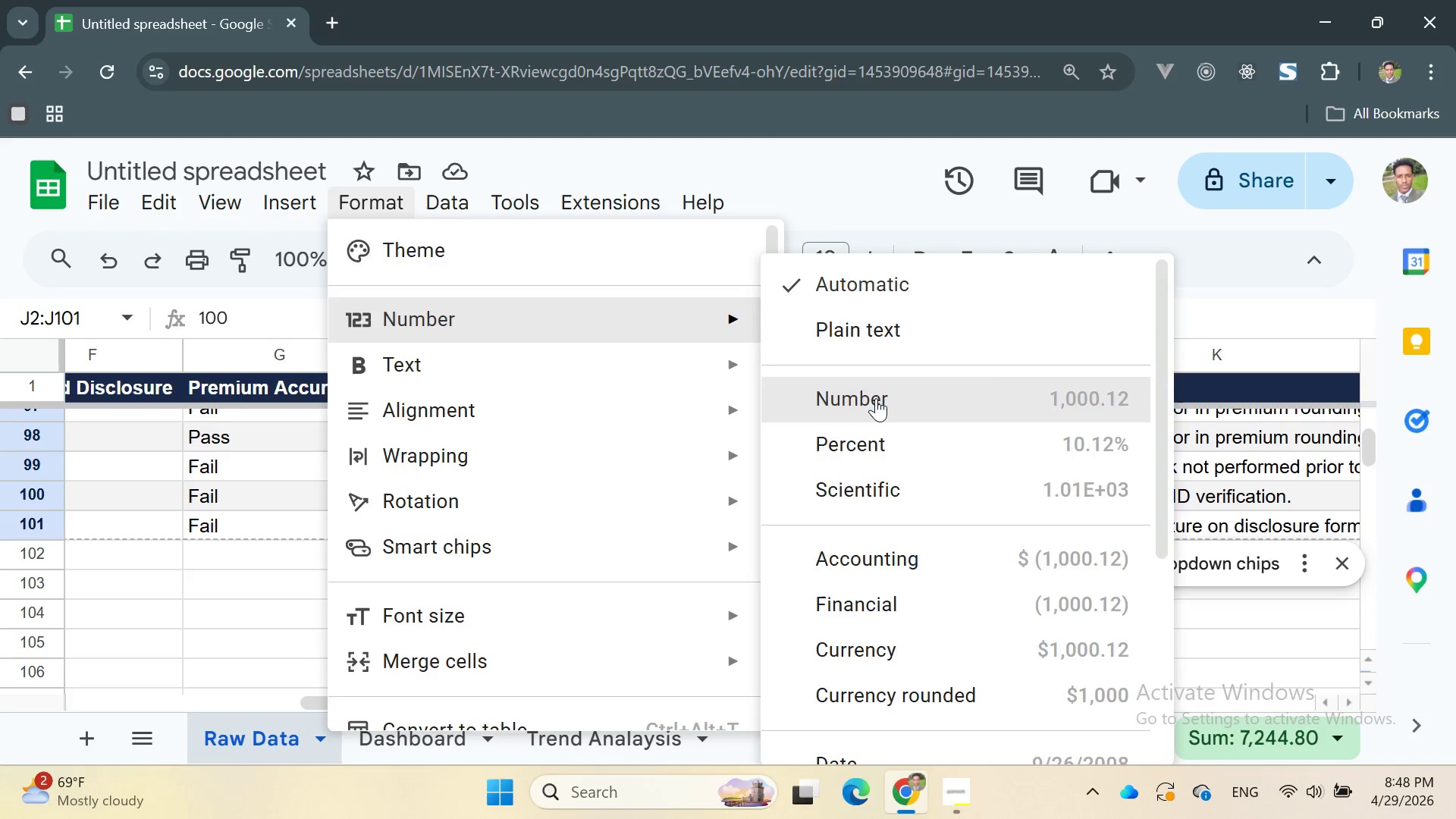 
left_click([876, 398])
 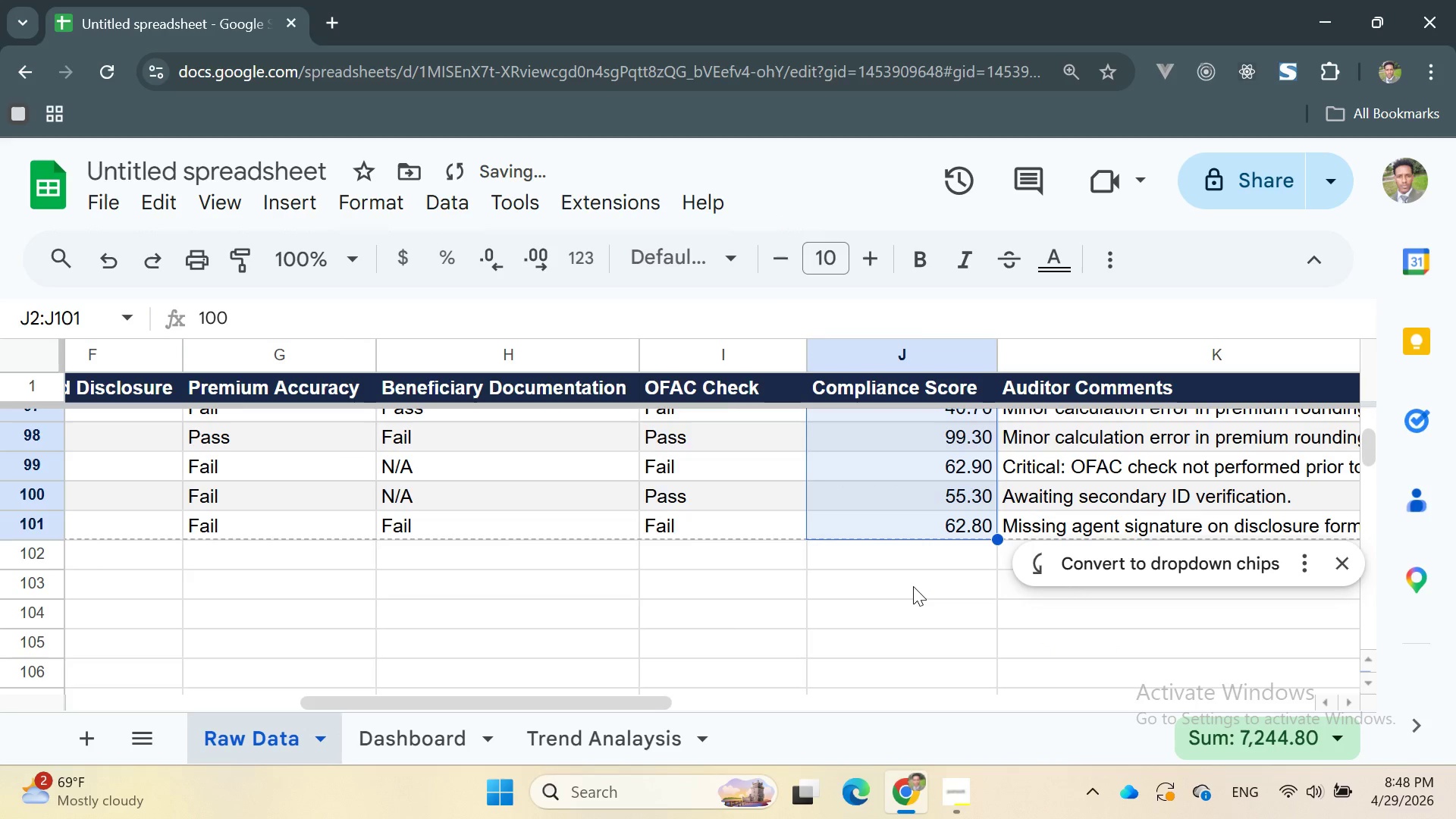 
left_click([912, 582])
 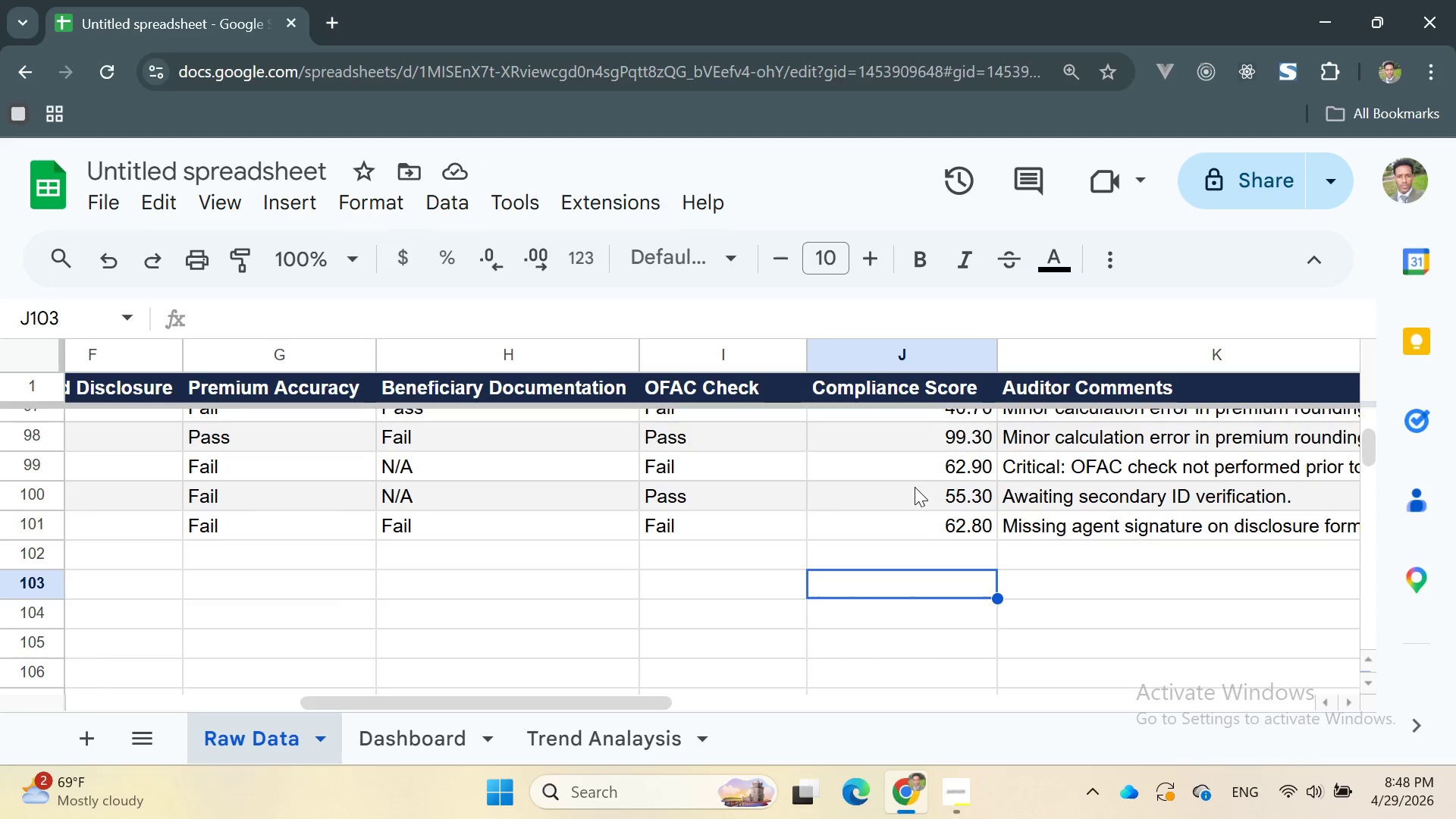 
wait(7.81)
 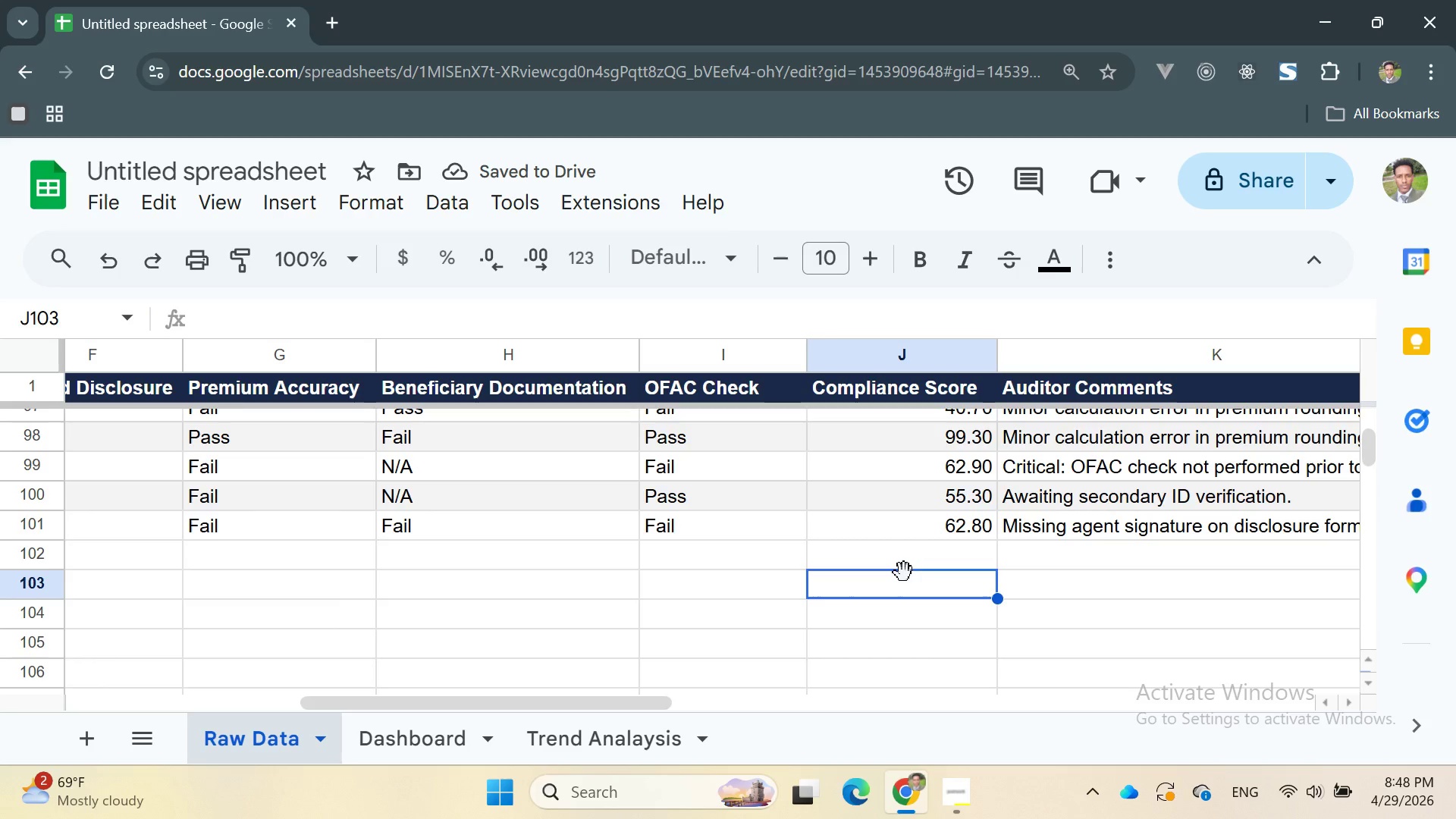 
scroll: coordinate [577, 441], scroll_direction: up, amount: 41.0
 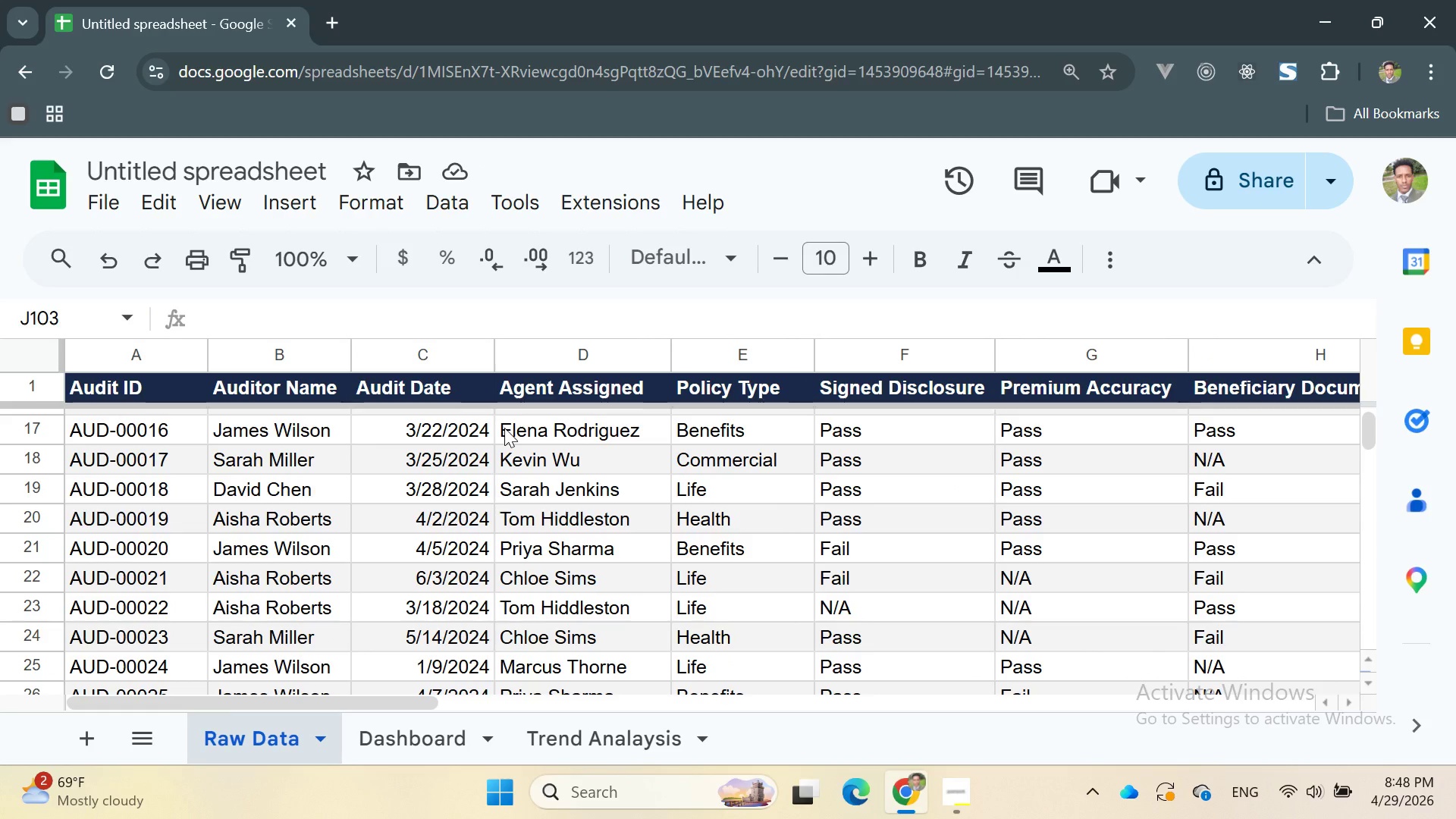 
left_click_drag(start_coordinate=[504, 427], to_coordinate=[596, 524])
 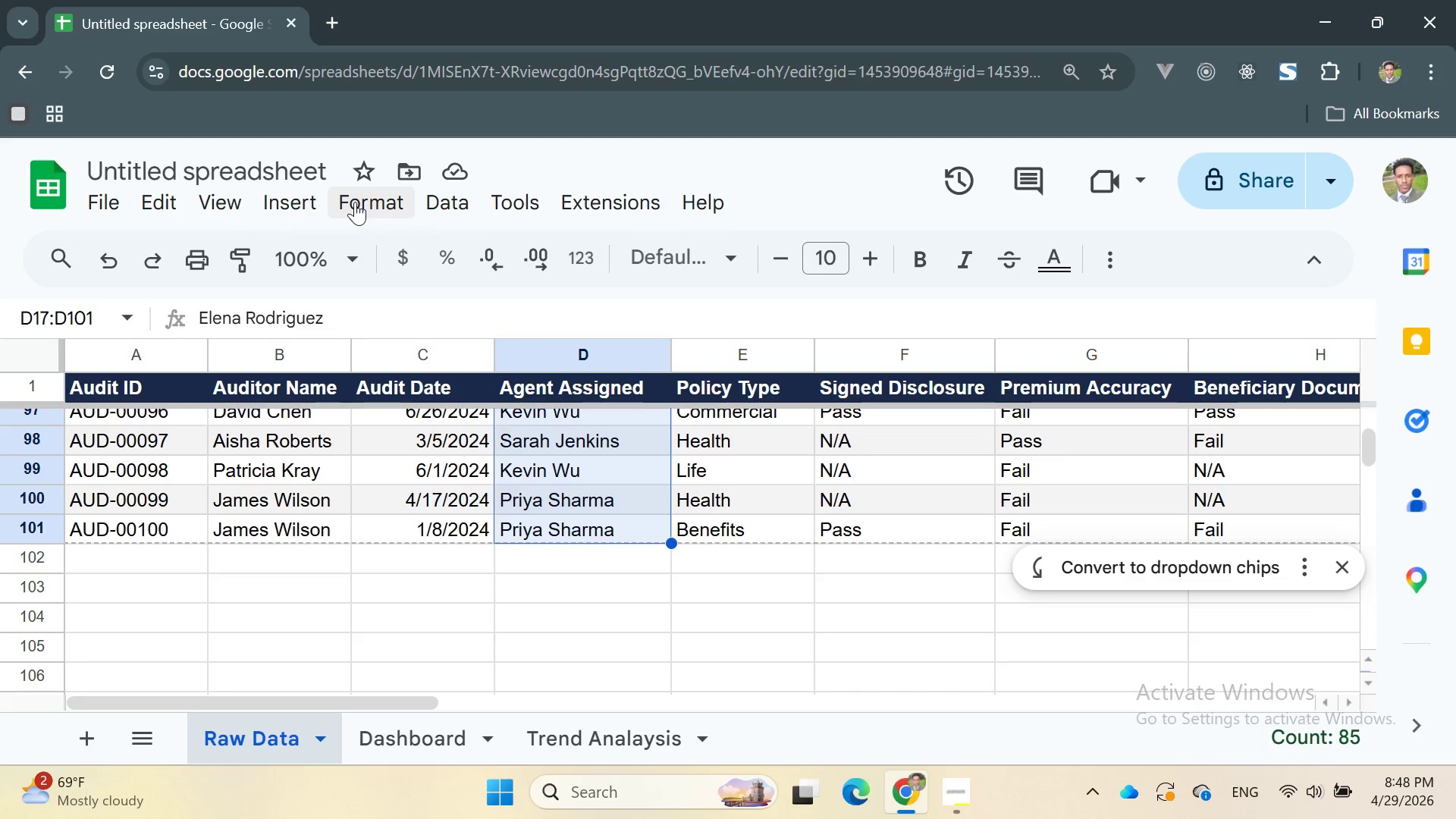 
wait(6.14)
 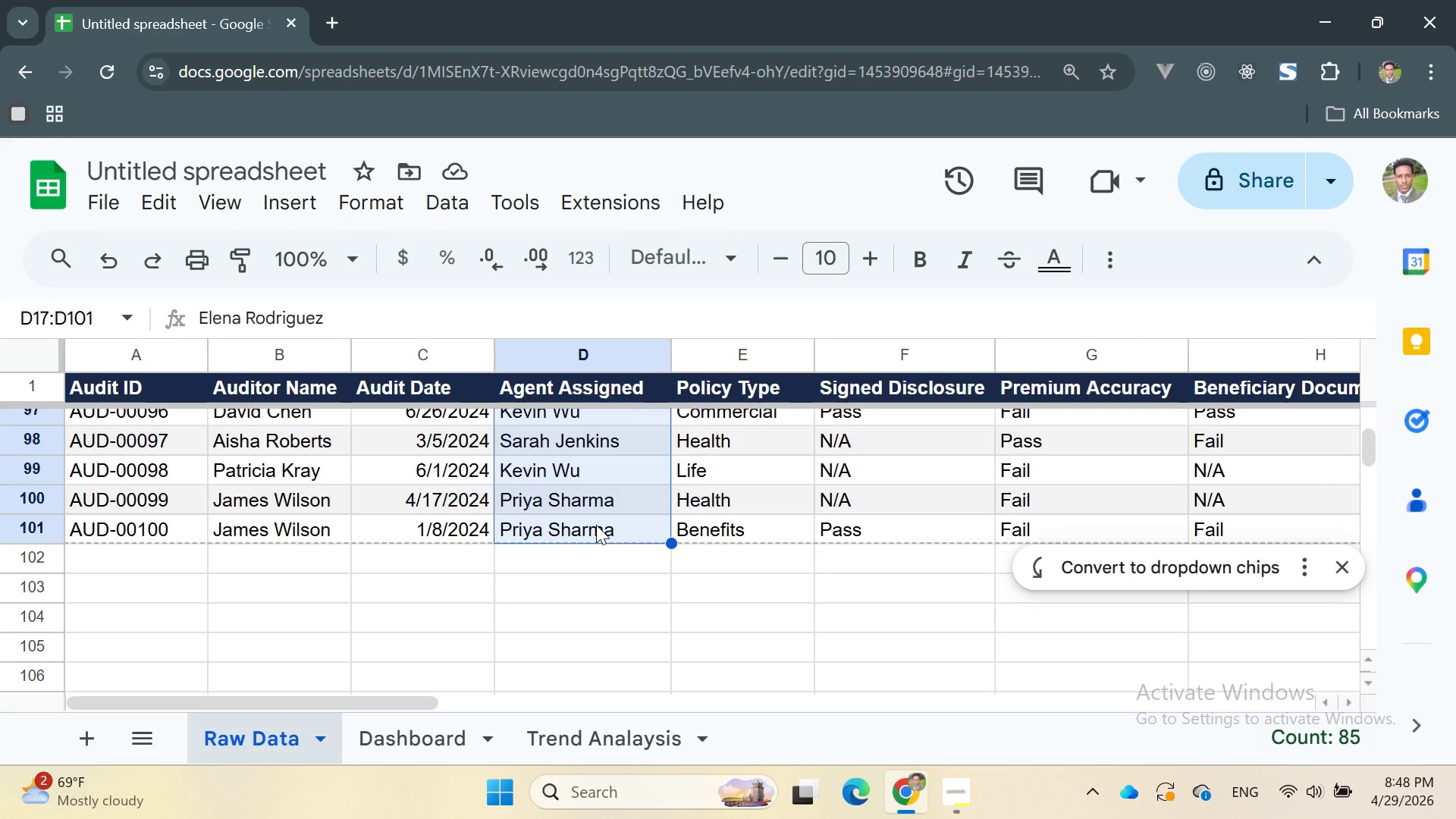 
left_click([446, 202])
 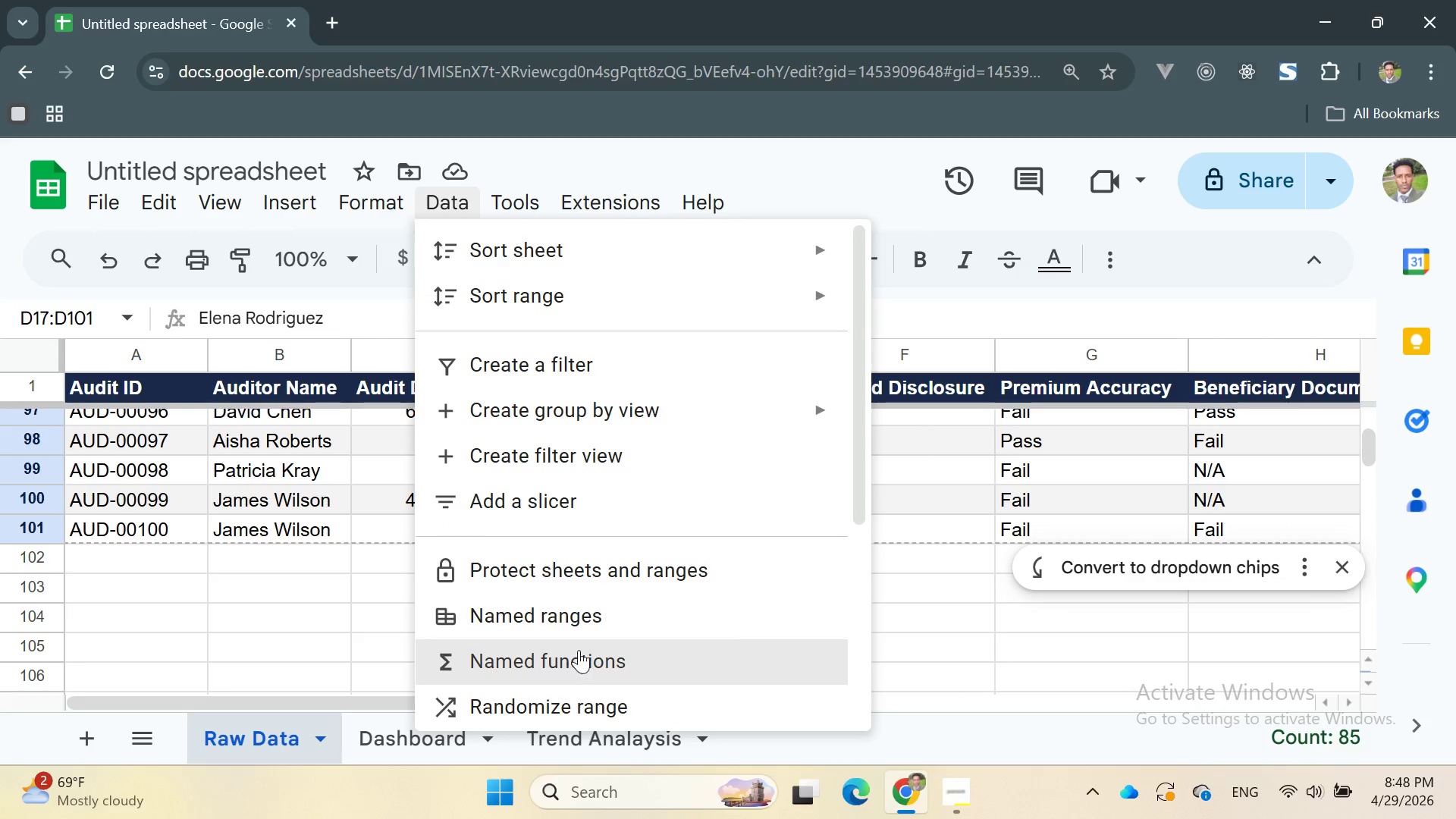 
scroll: coordinate [617, 530], scroll_direction: down, amount: 2.0
 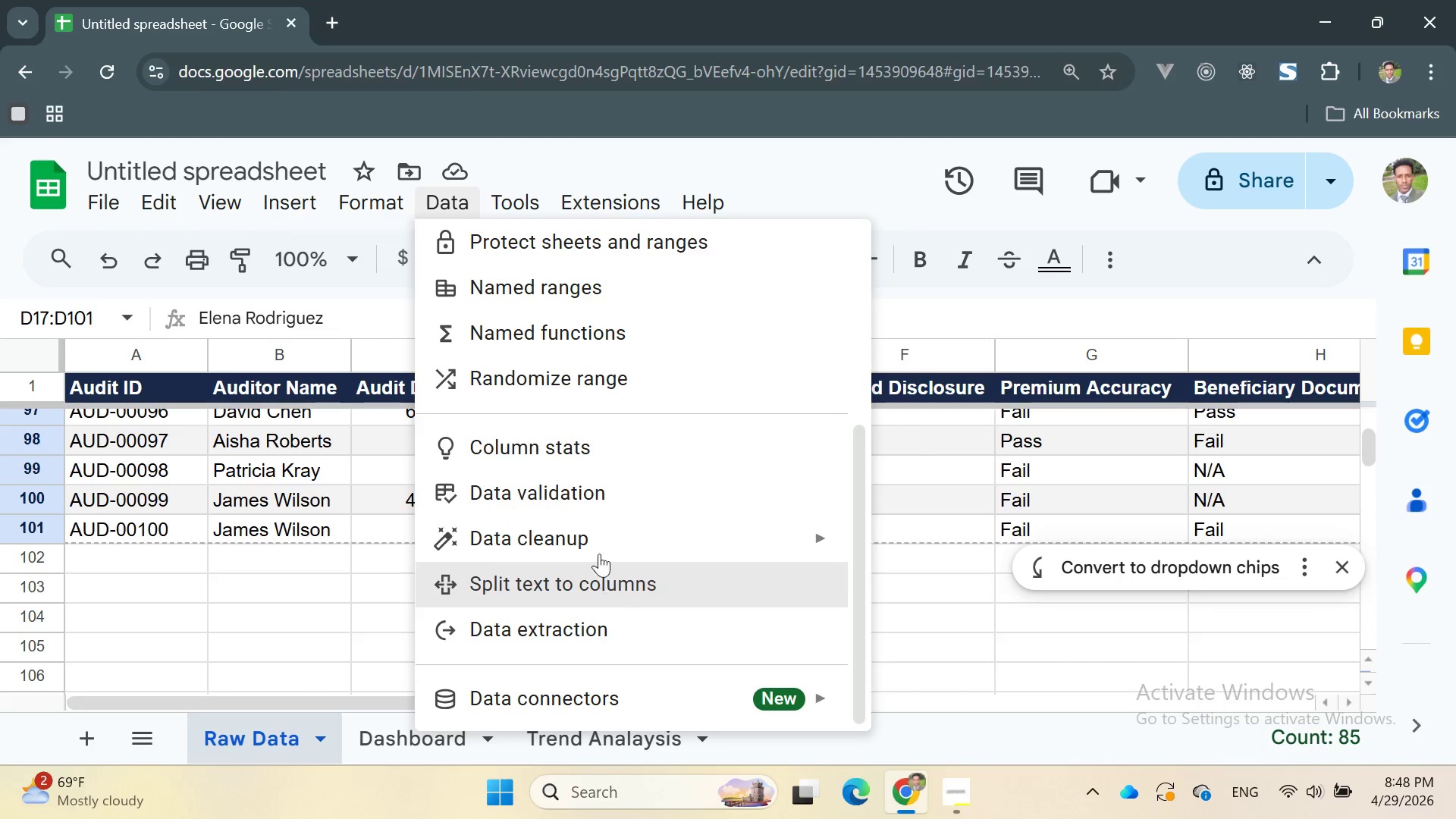 
left_click([588, 491])
 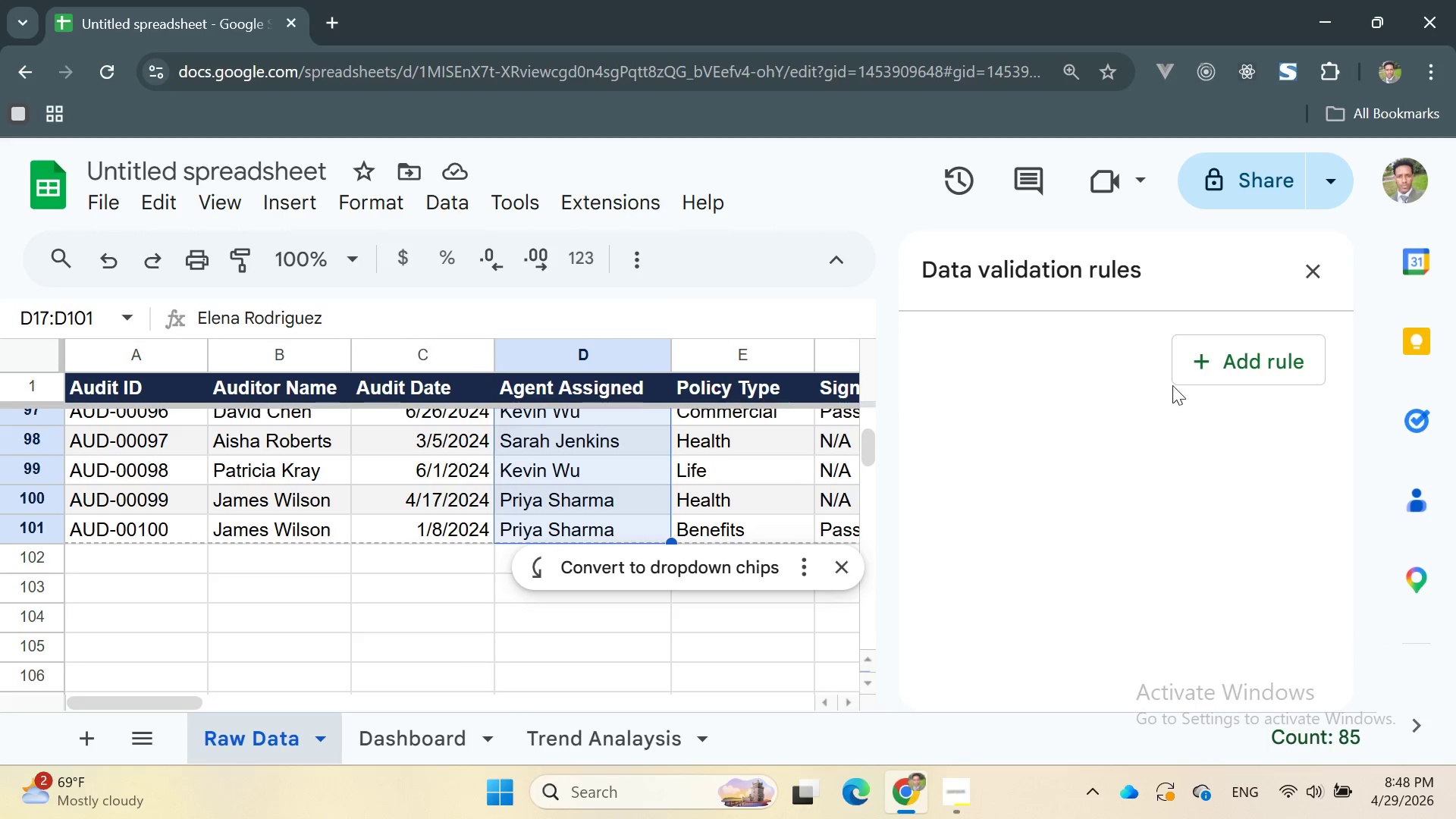 
left_click([1192, 362])
 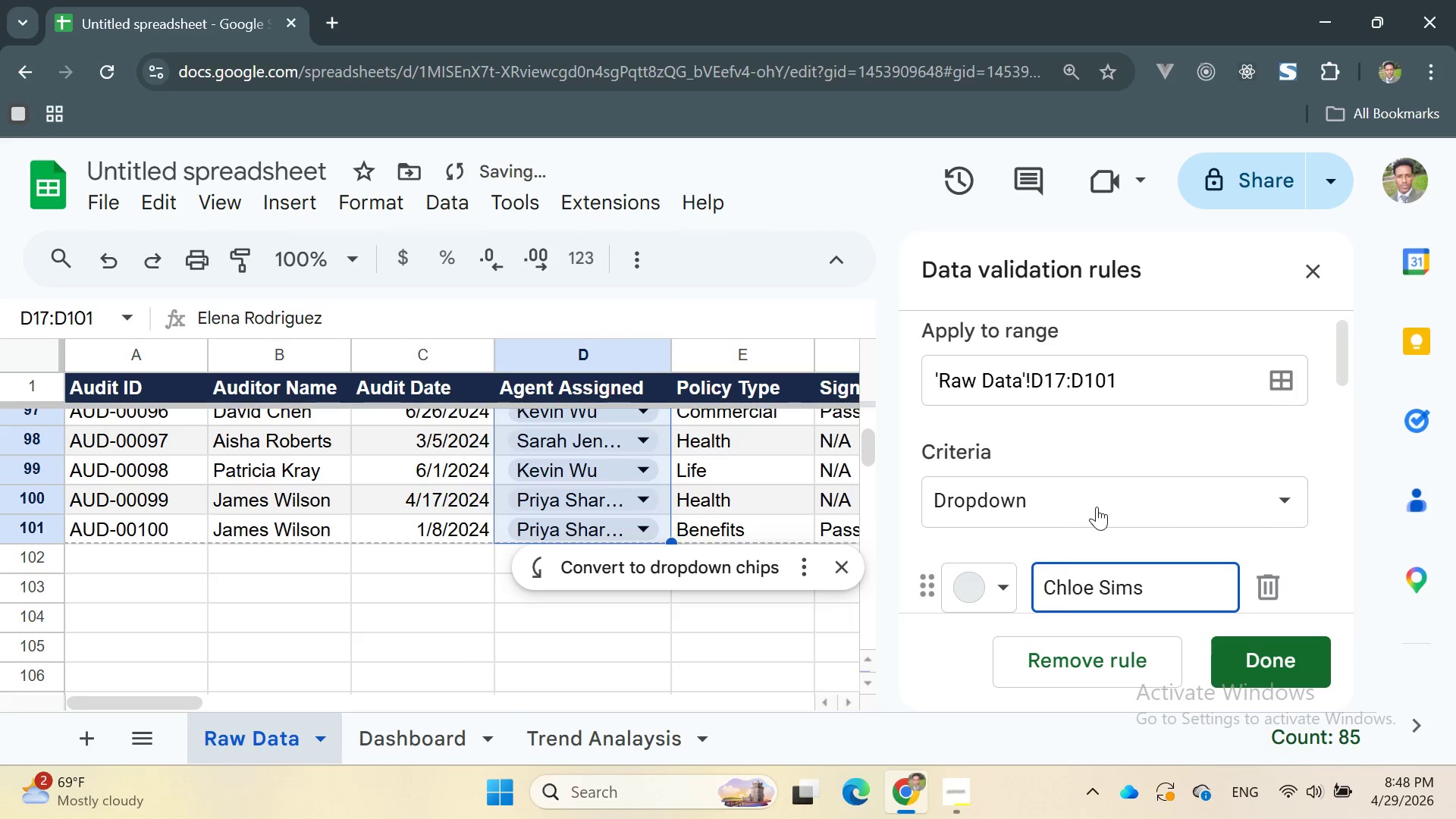 
scroll: coordinate [1104, 494], scroll_direction: down, amount: 1.0
 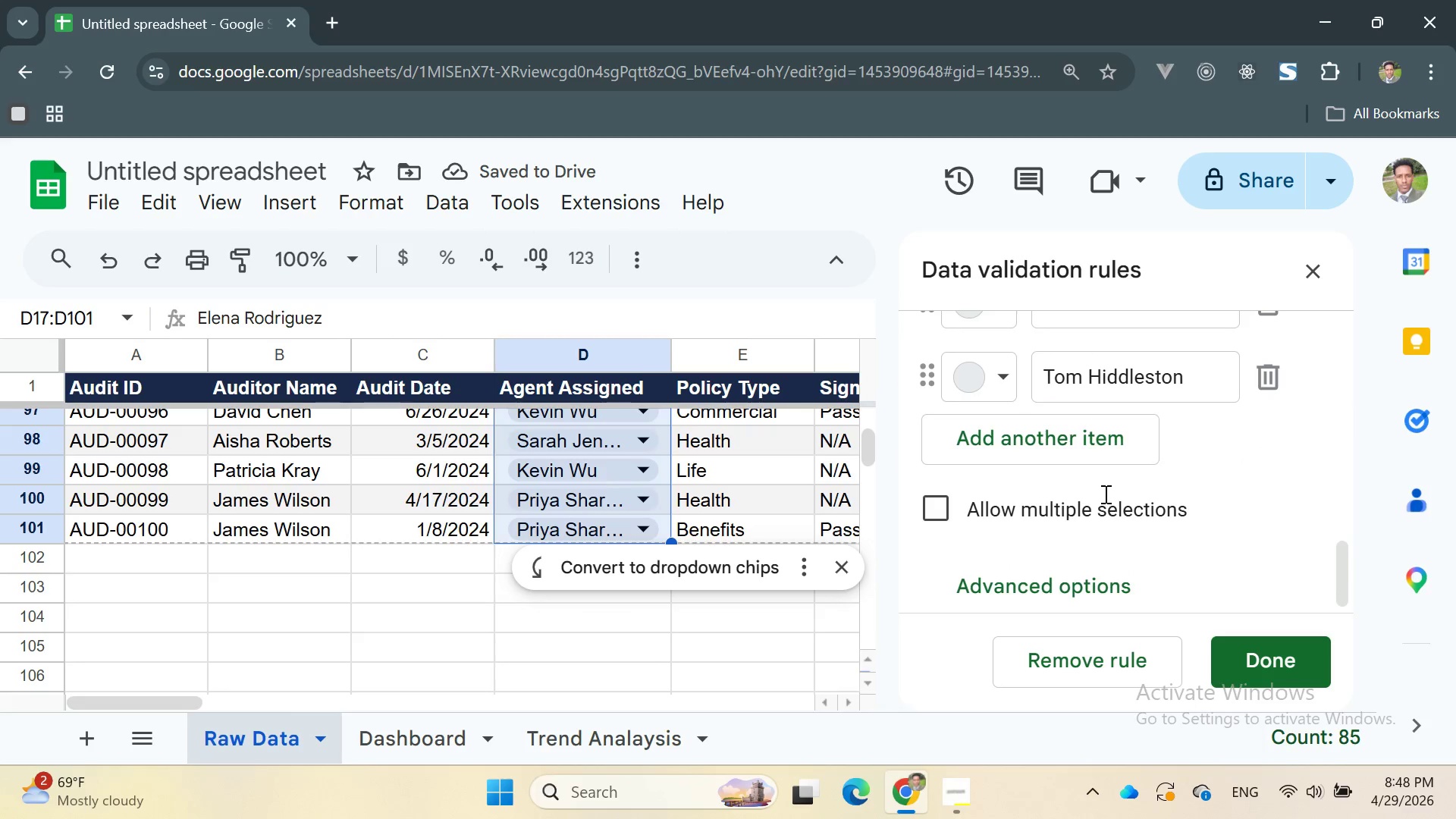 
scroll: coordinate [1121, 488], scroll_direction: up, amount: 7.0
 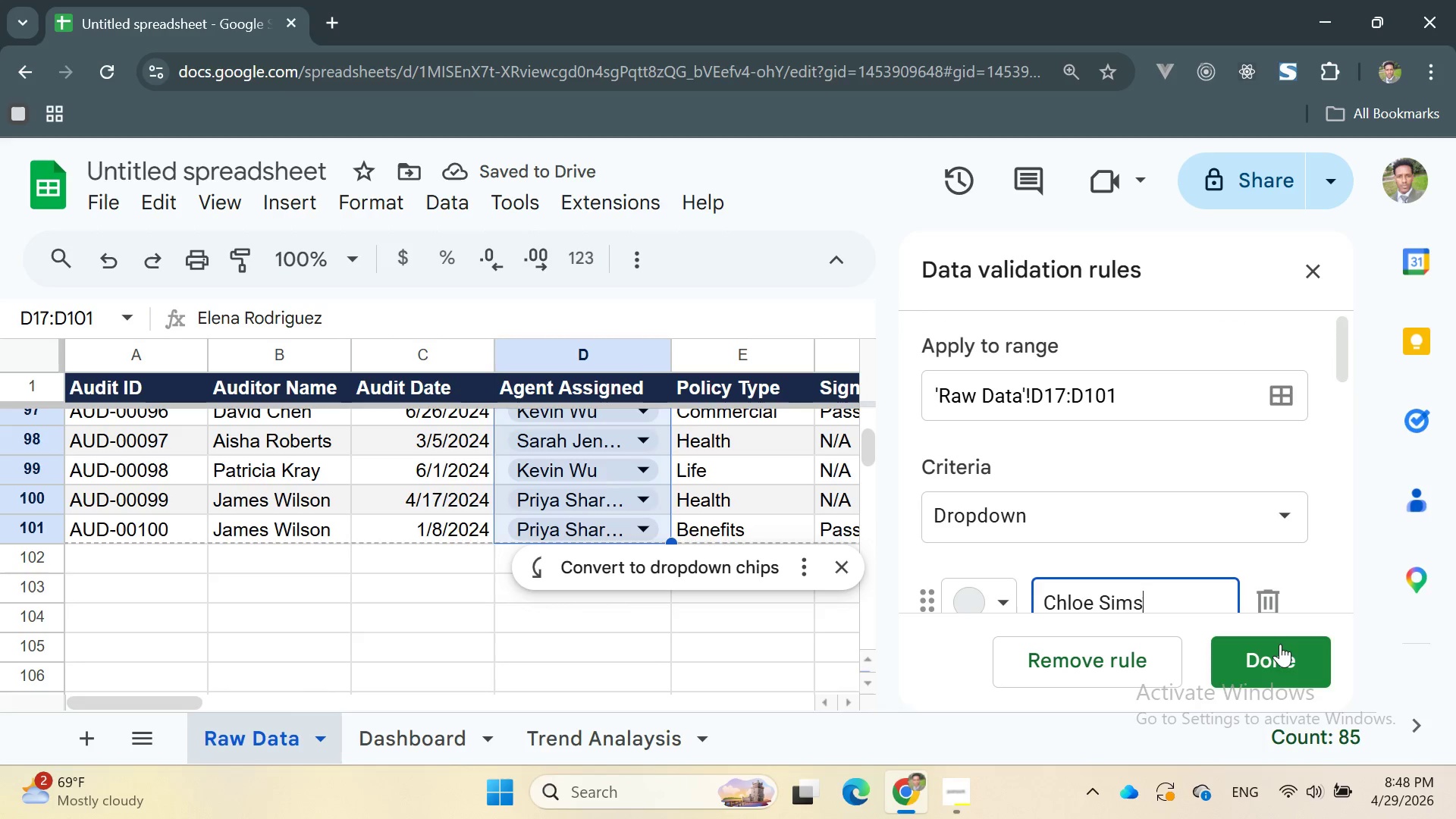 
left_click([1280, 644])
 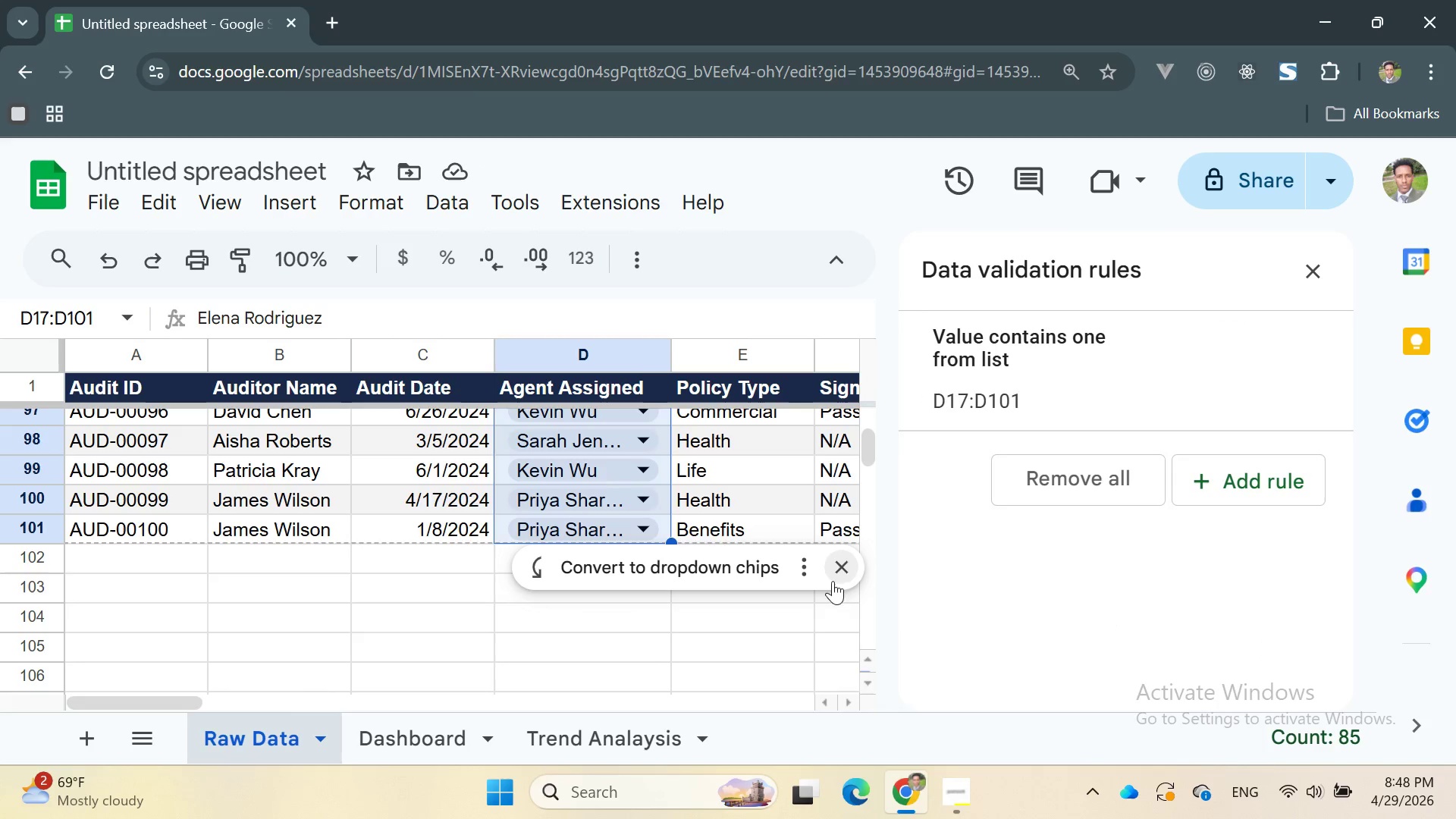 
left_click([843, 573])
 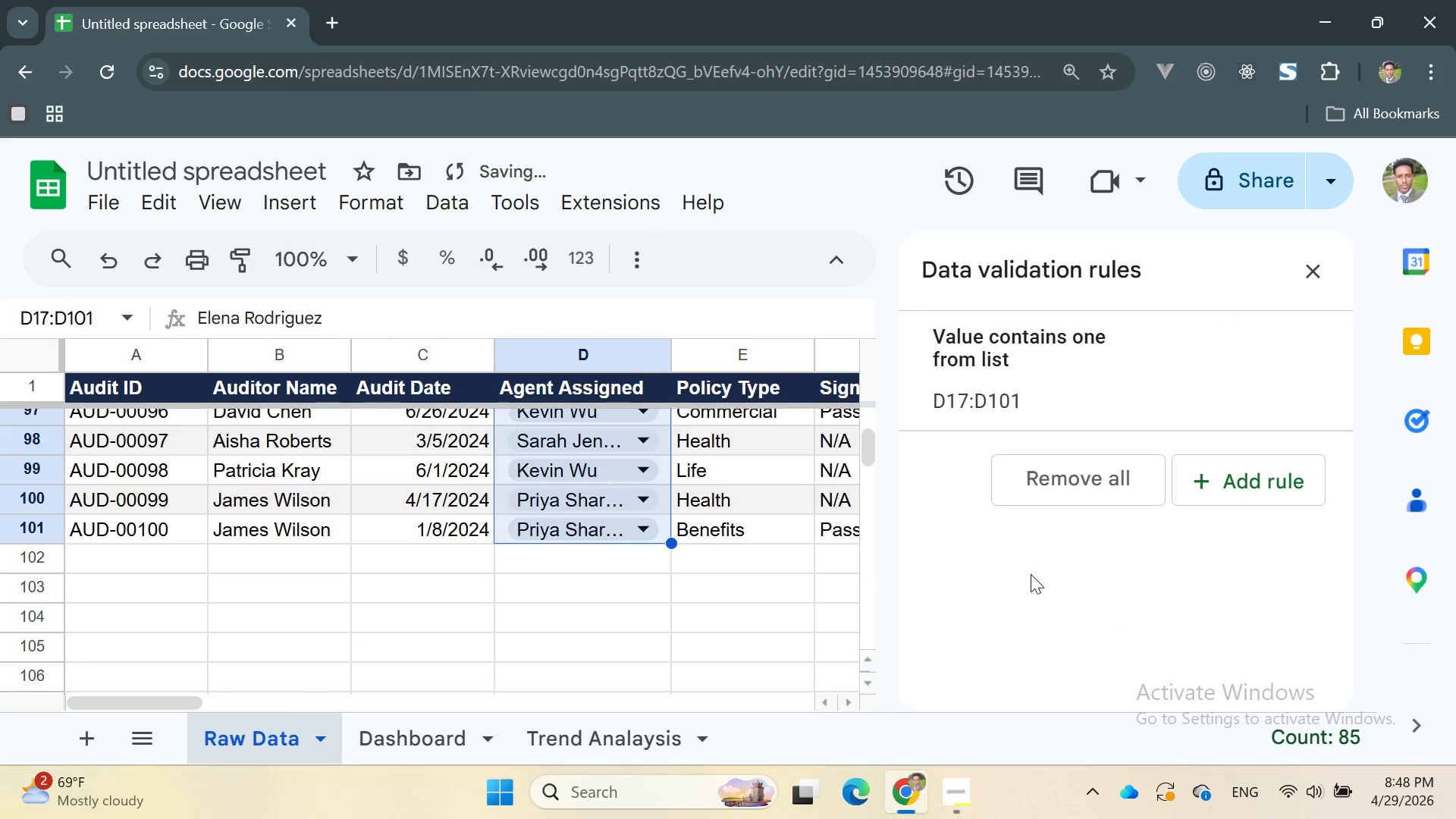 
left_click([1031, 574])
 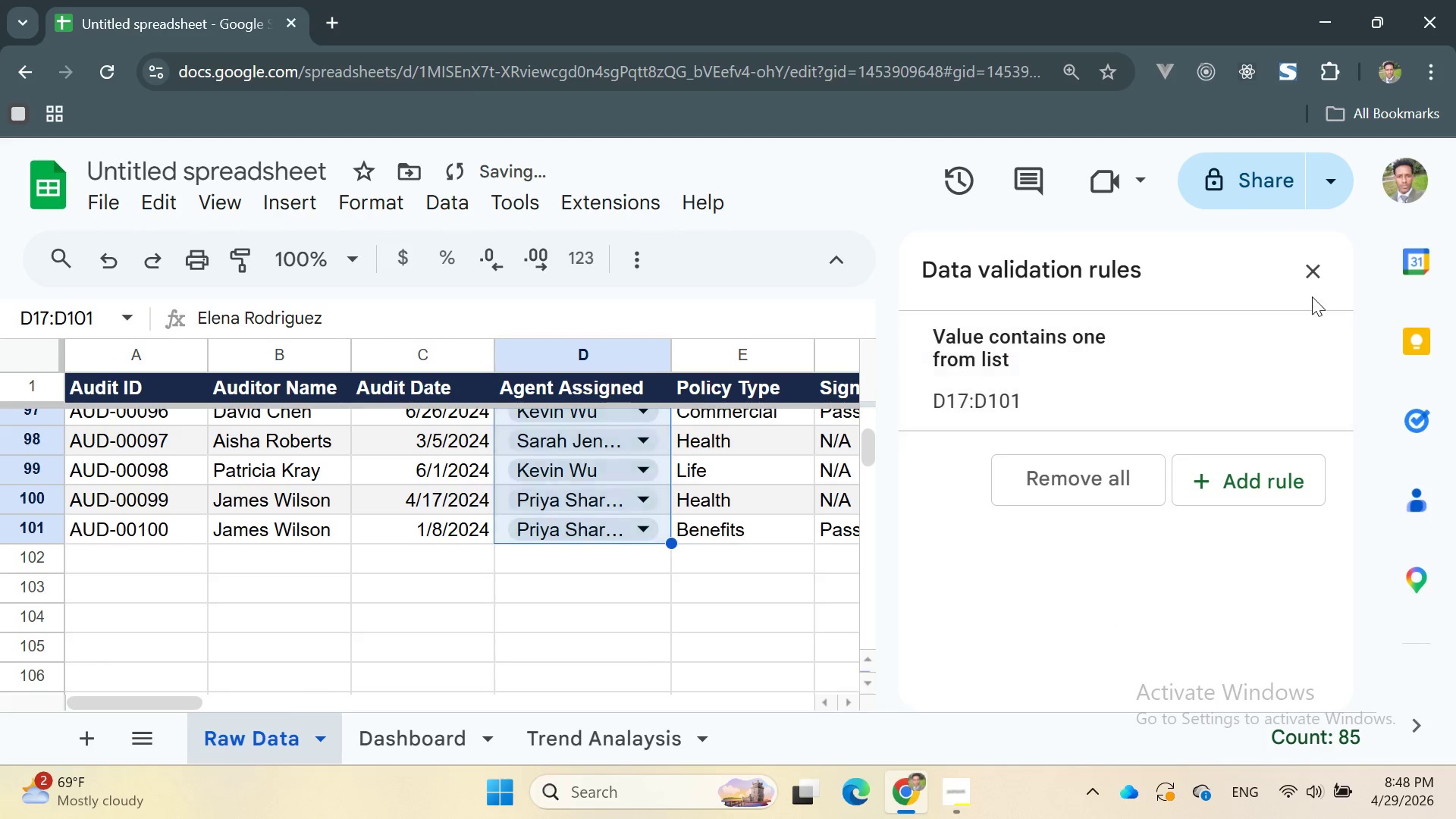 
left_click([1313, 270])
 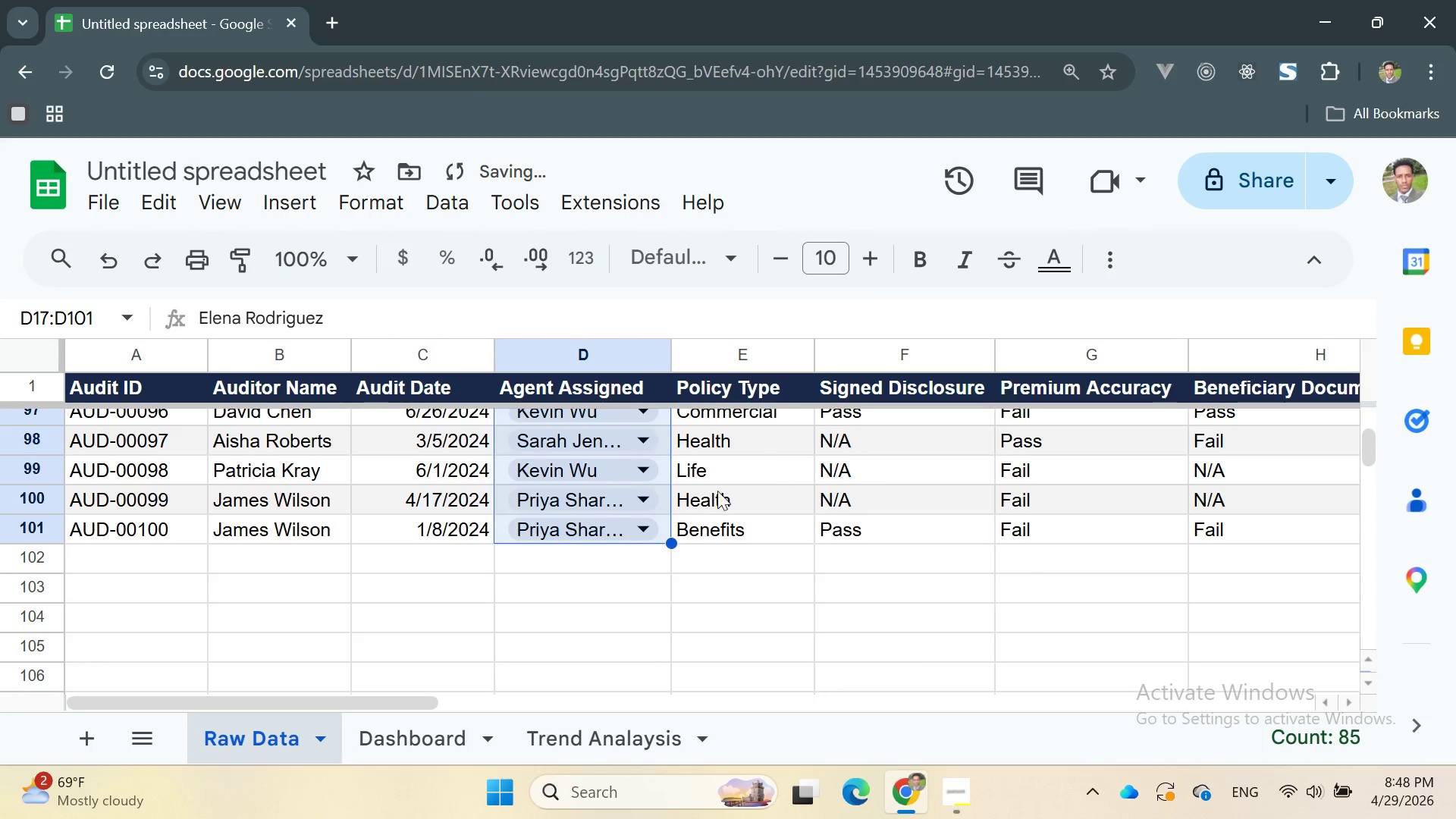 
scroll: coordinate [642, 472], scroll_direction: up, amount: 23.0
 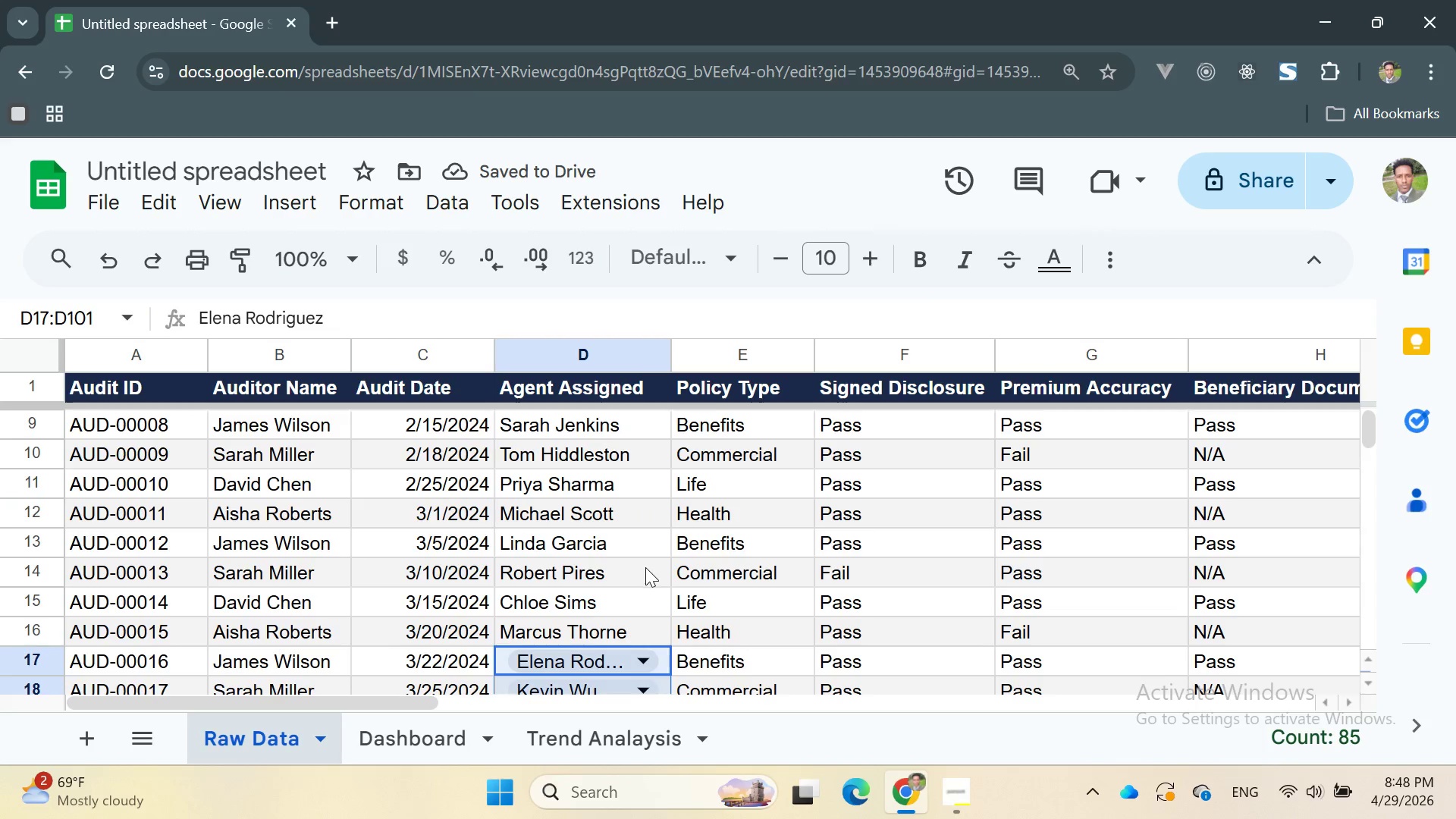 
key(Control+Z)
 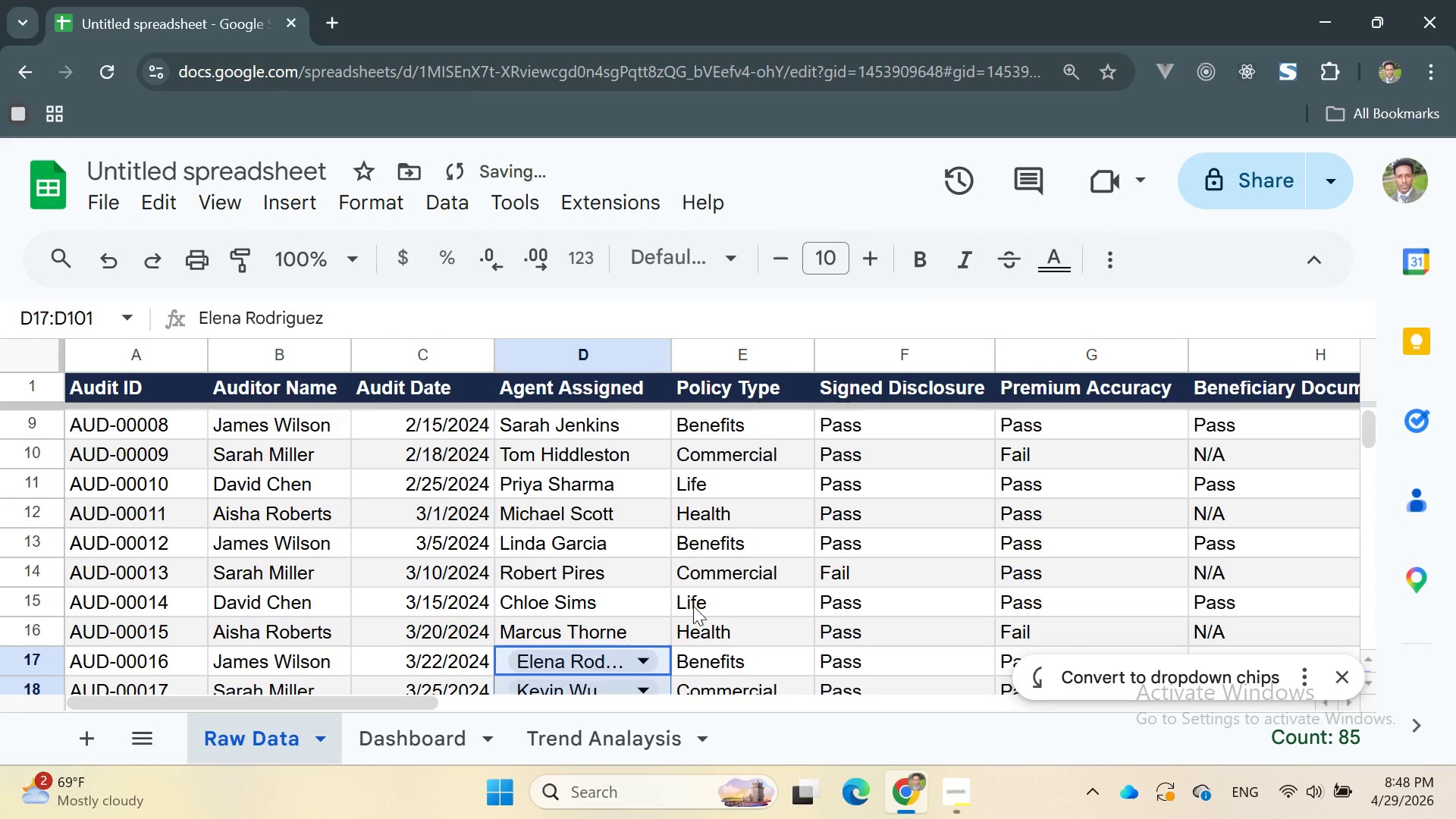 
left_click([698, 605])
 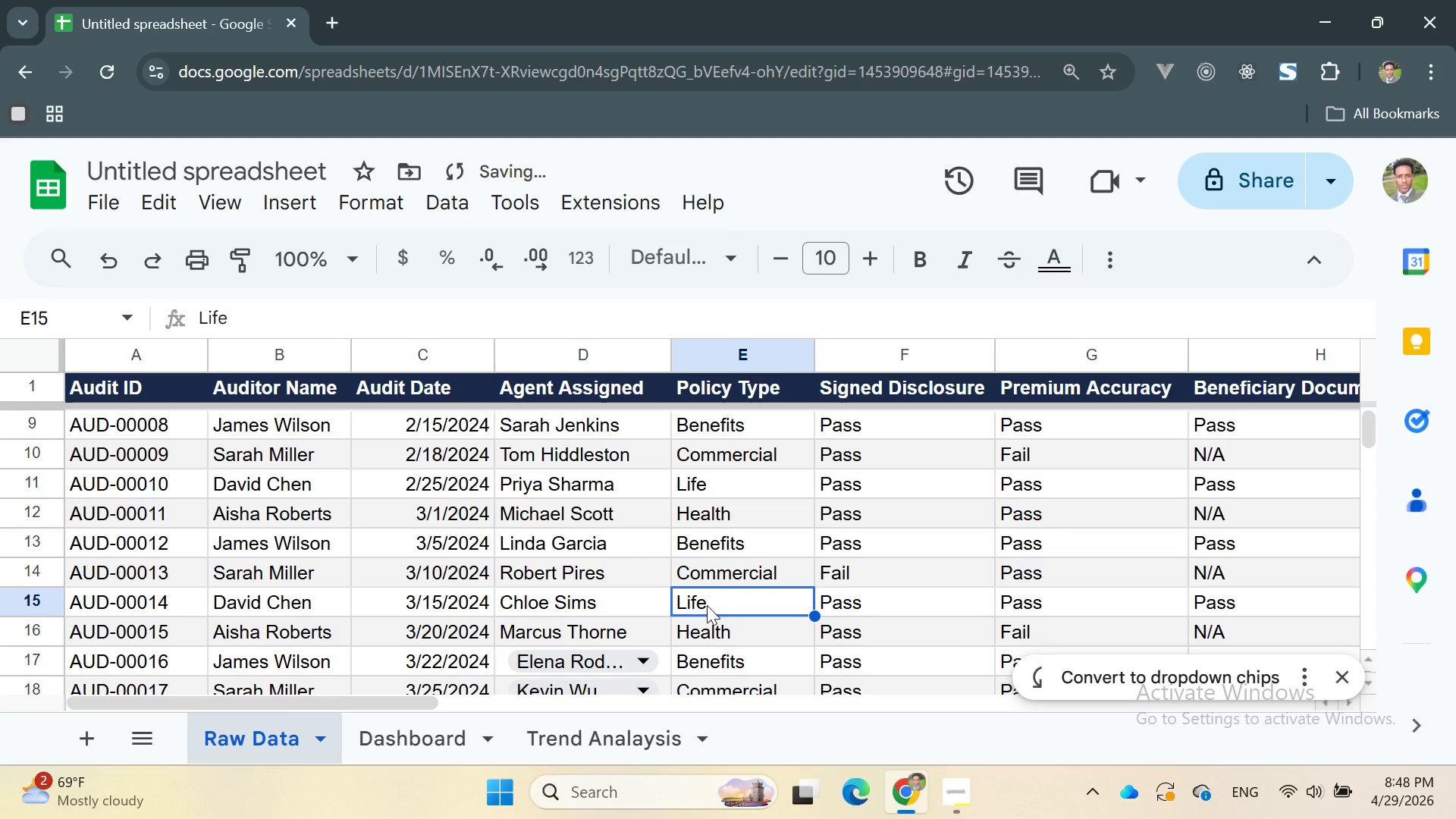 
key(Control+Z)
 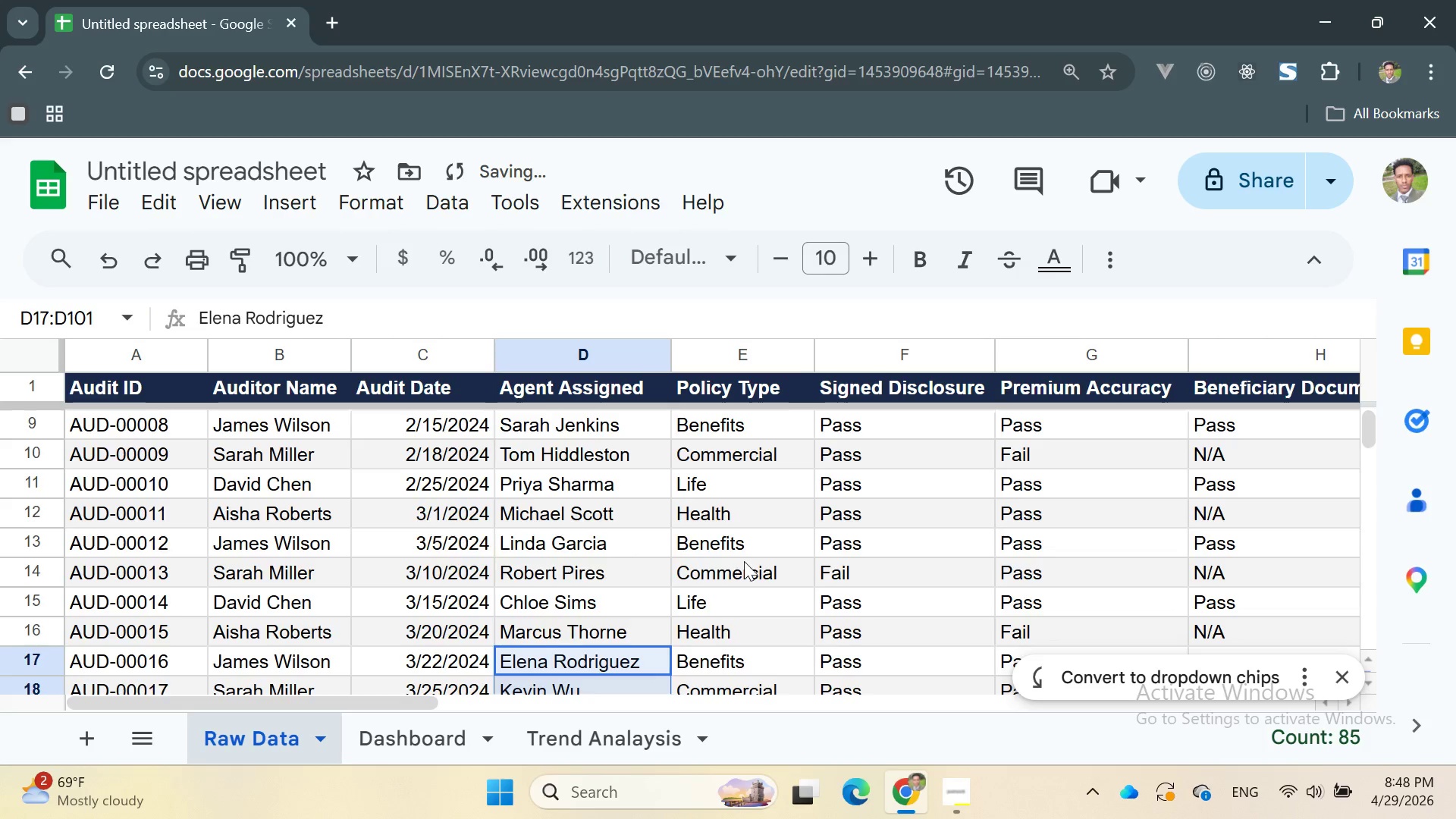 
scroll: coordinate [675, 488], scroll_direction: up, amount: 14.0
 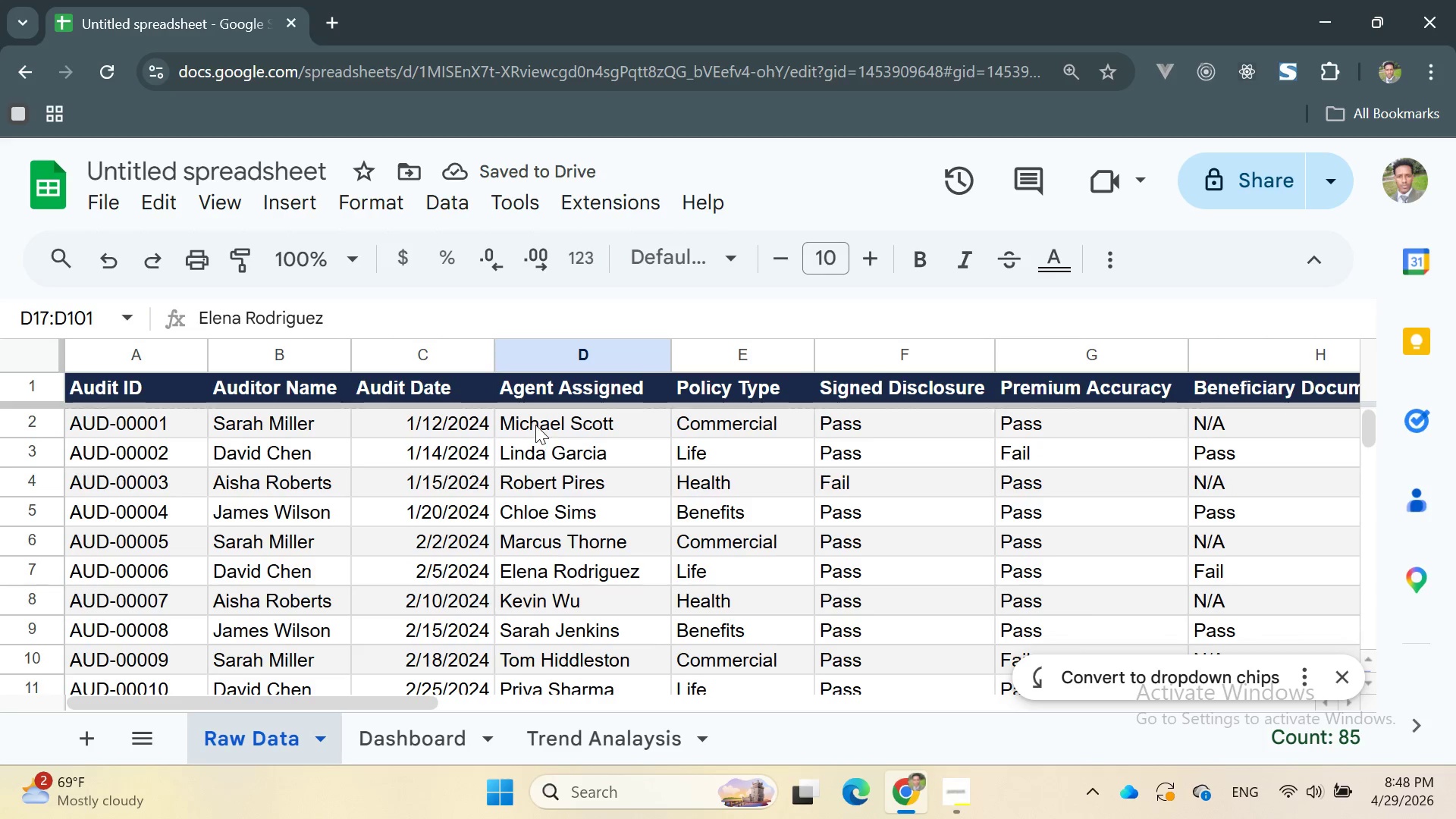 
left_click([534, 424])
 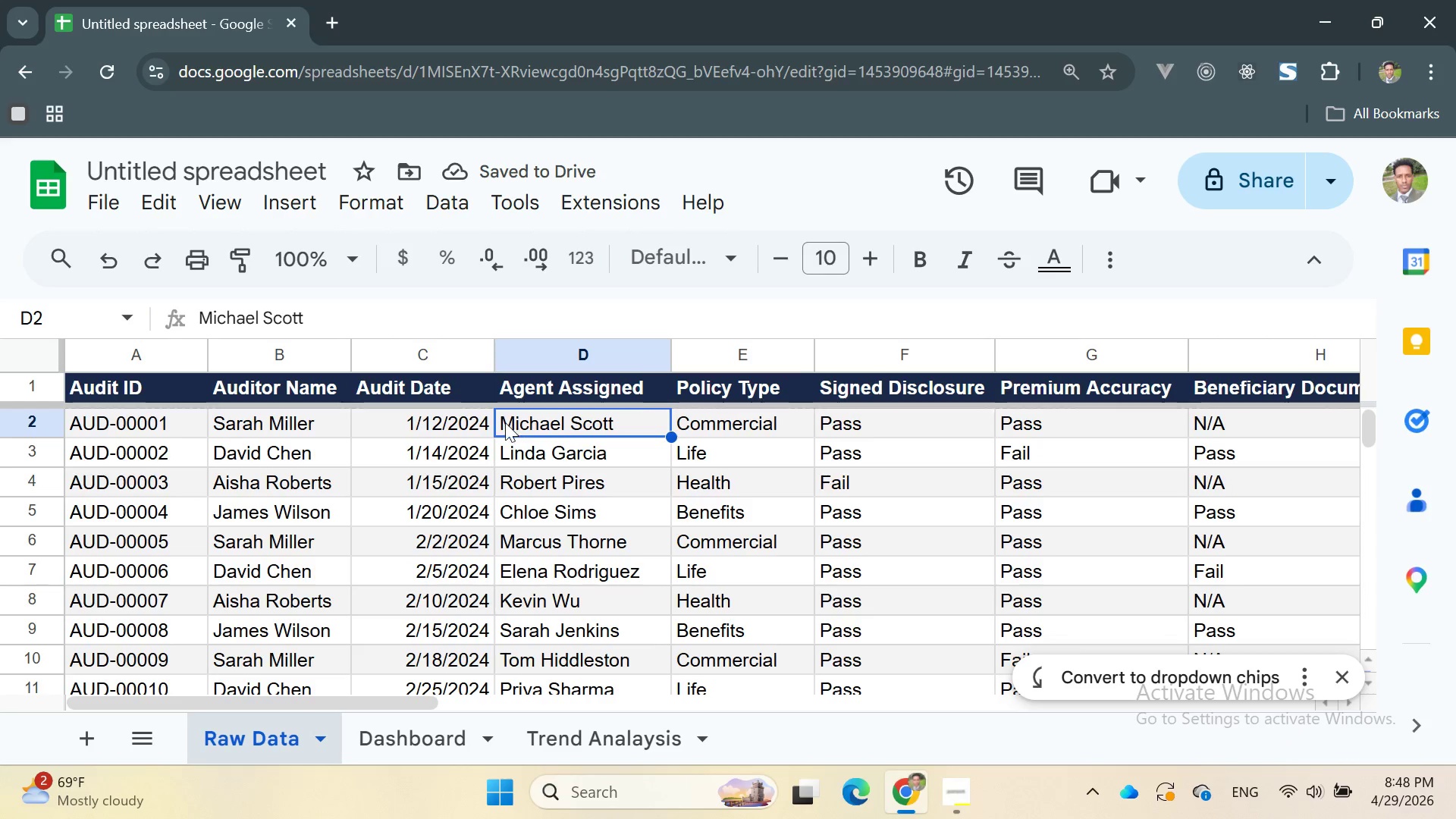 
left_click_drag(start_coordinate=[500, 420], to_coordinate=[591, 567])
 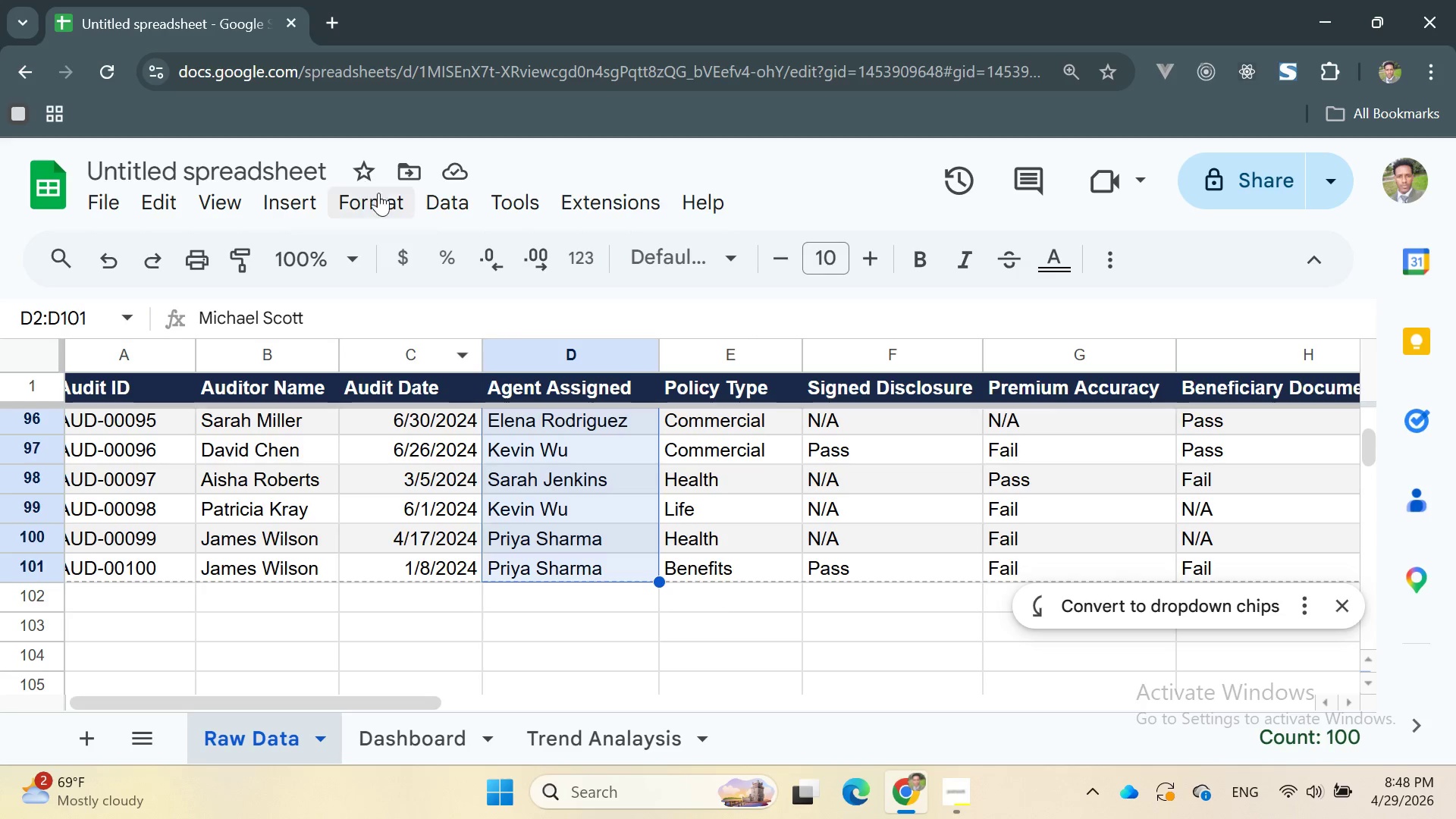 
left_click([435, 204])
 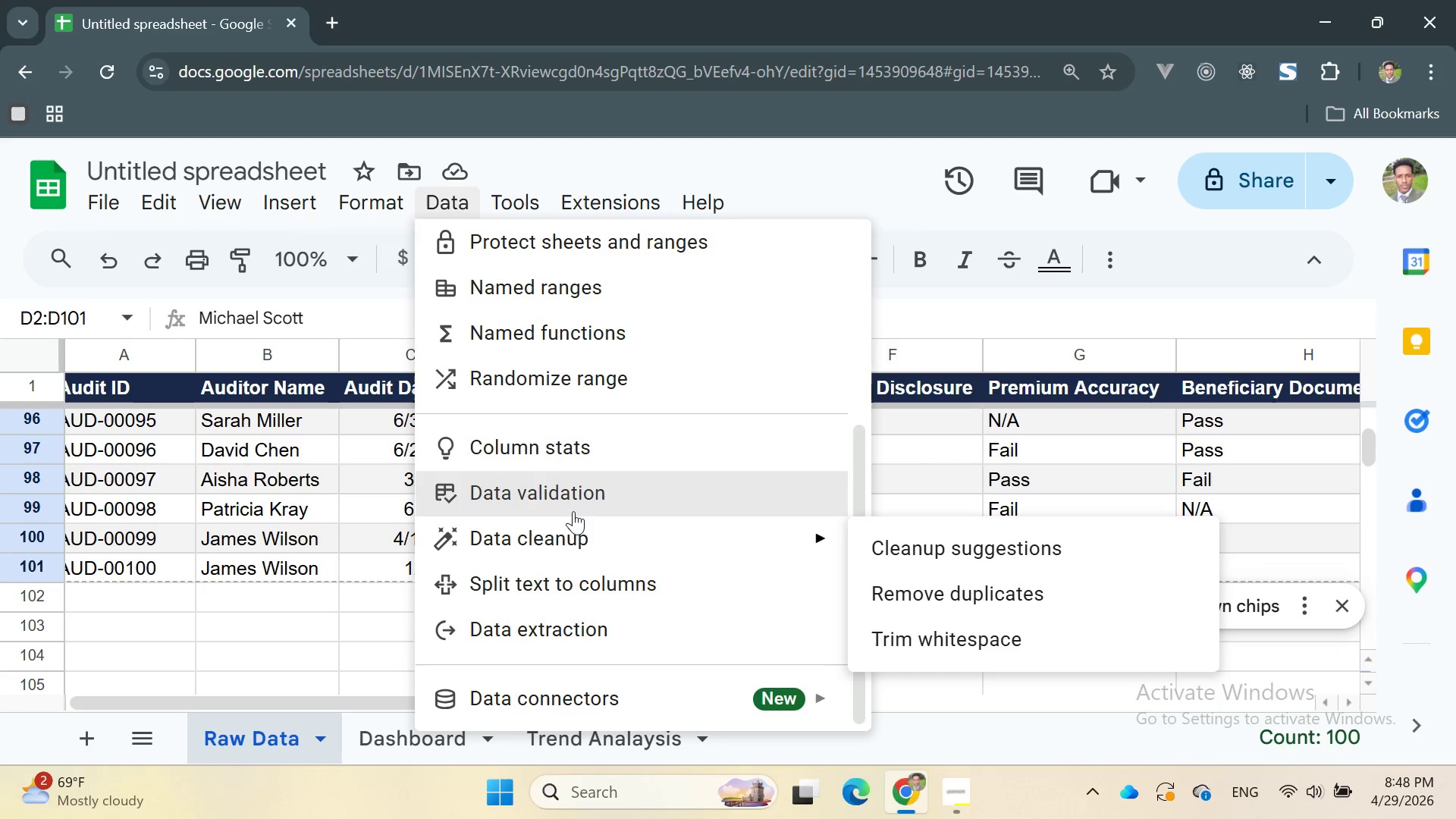 
left_click([566, 494])
 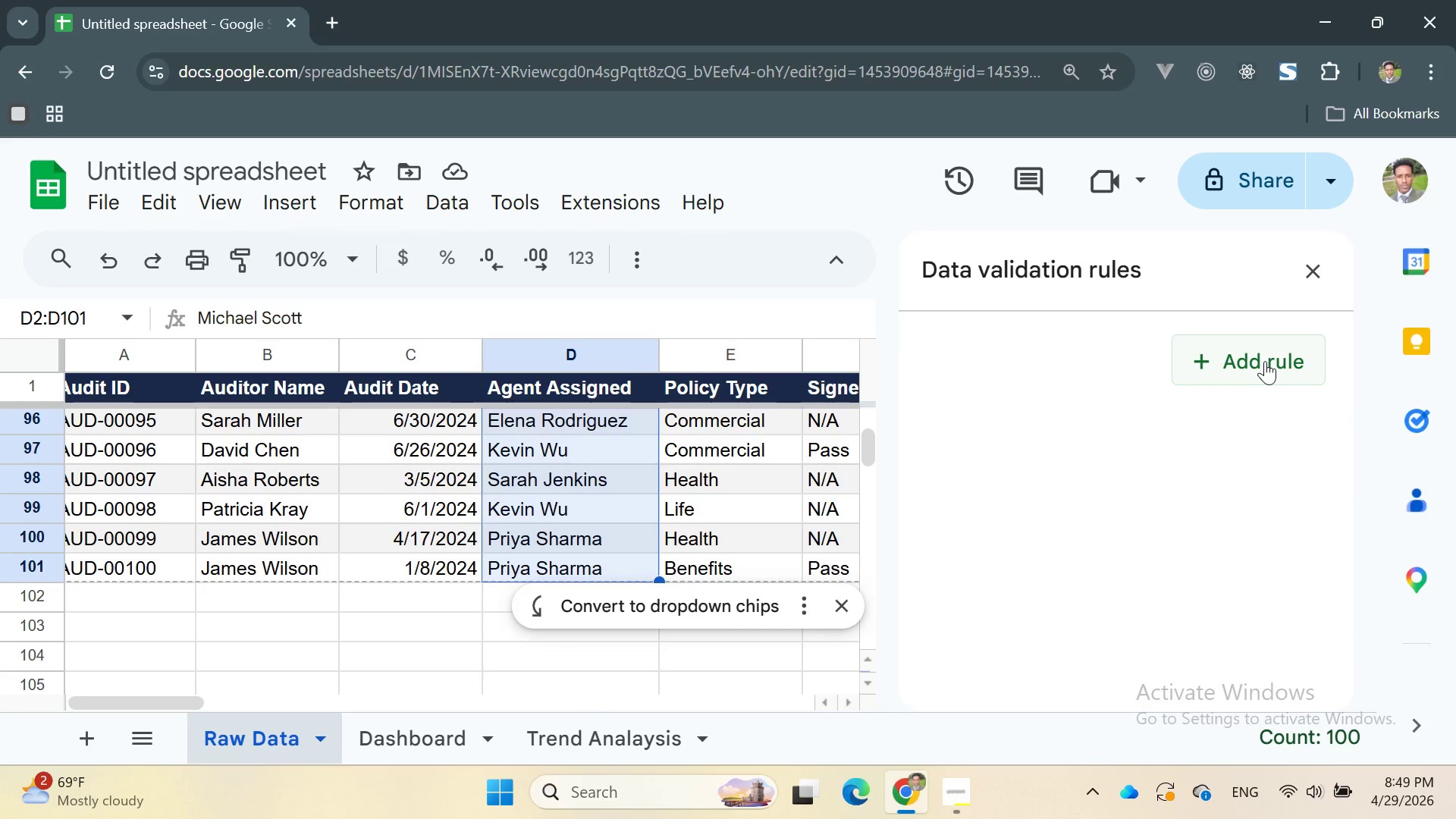 
scroll: coordinate [1147, 441], scroll_direction: none, amount: 0.0
 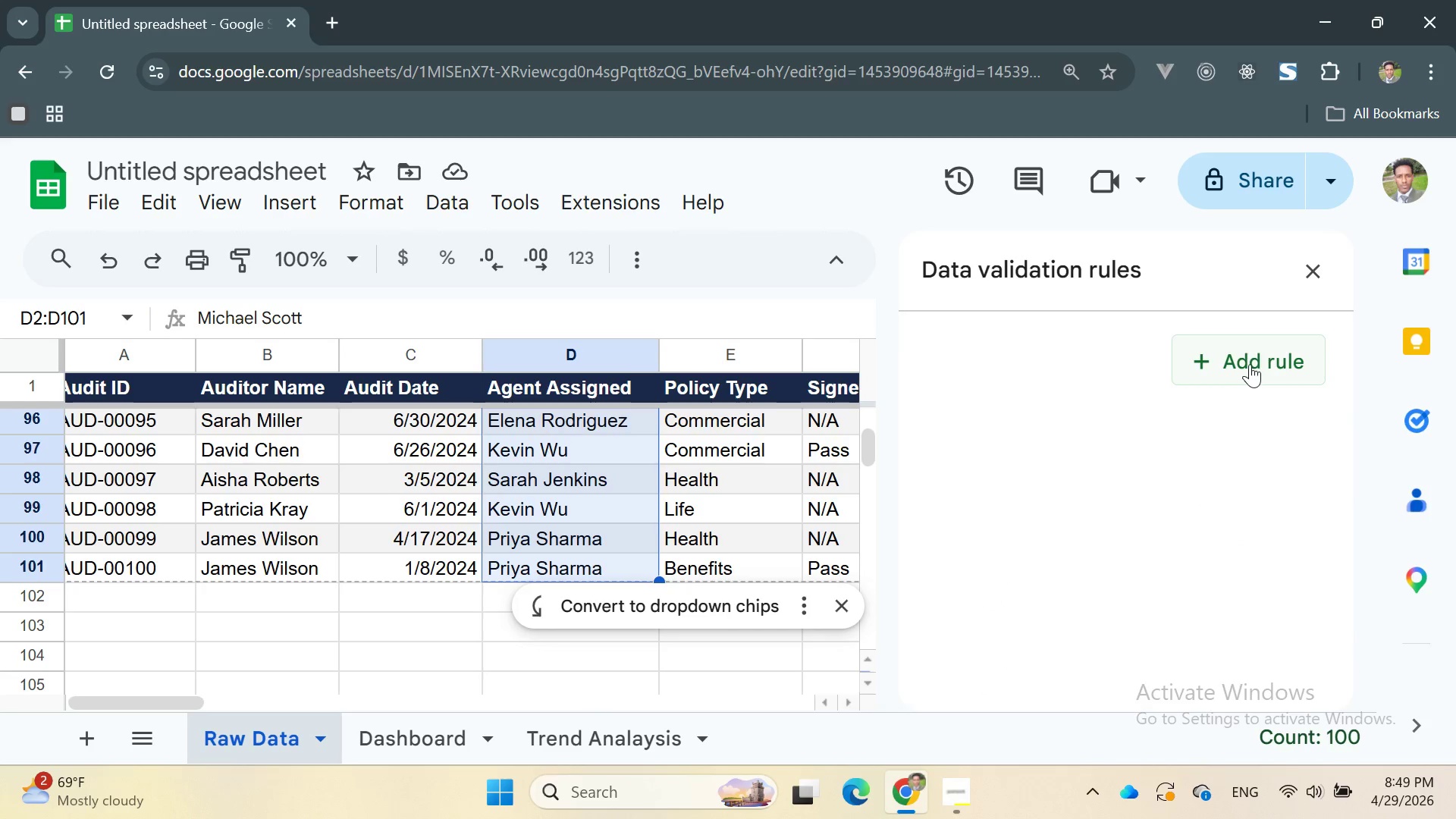 
left_click([1250, 363])
 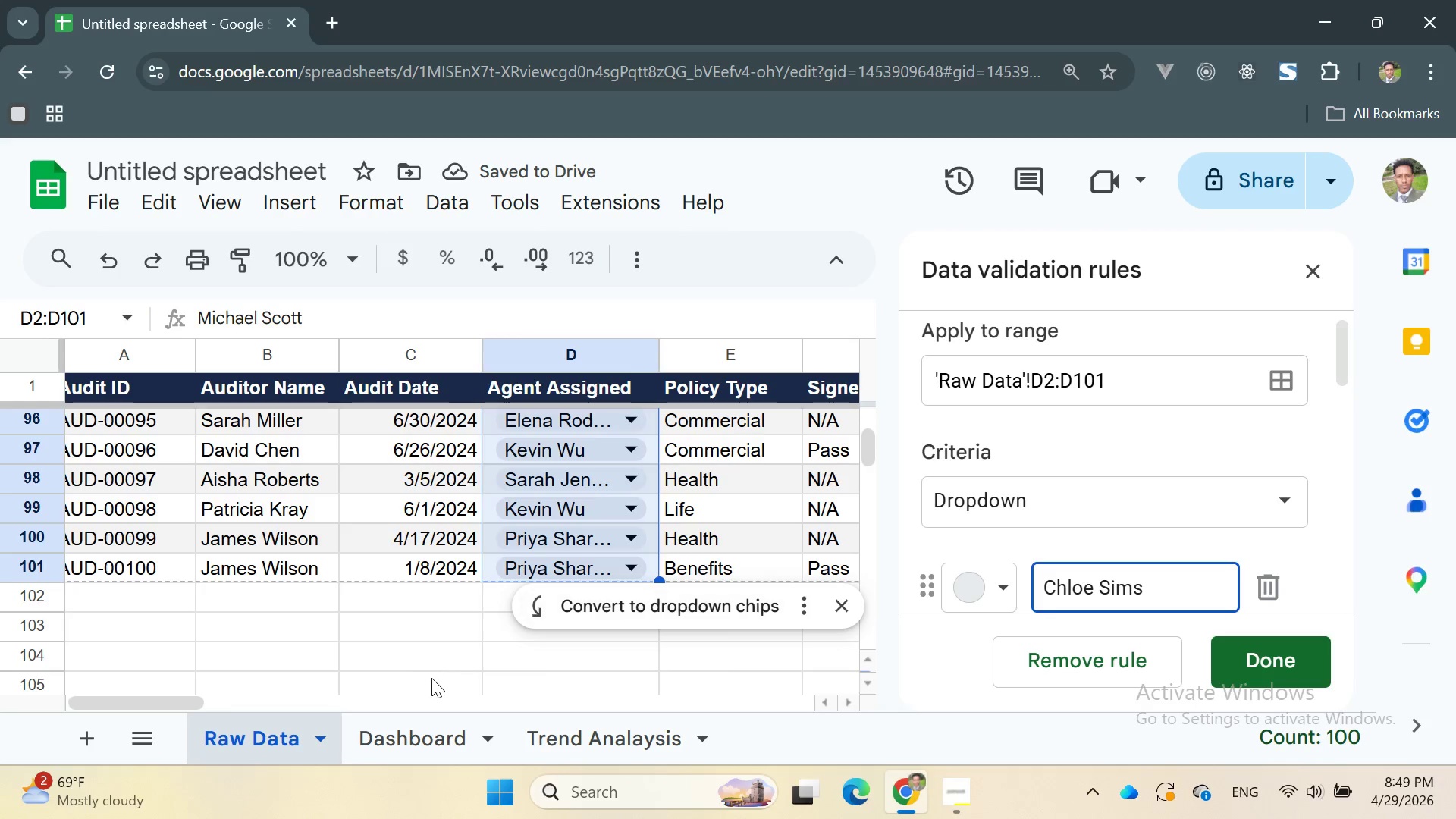 
scroll: coordinate [1212, 546], scroll_direction: down, amount: 17.0
 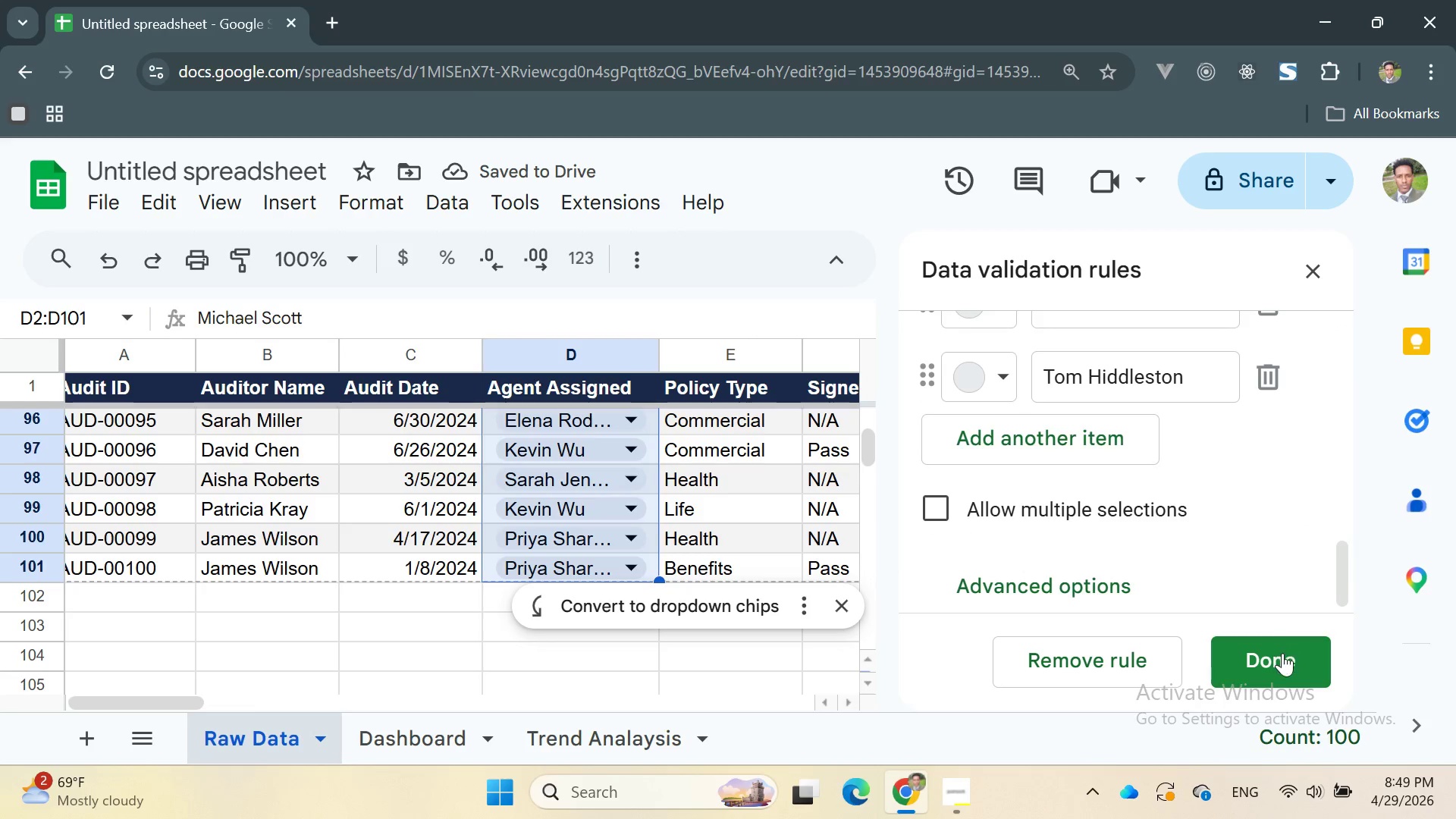 
left_click([1282, 659])
 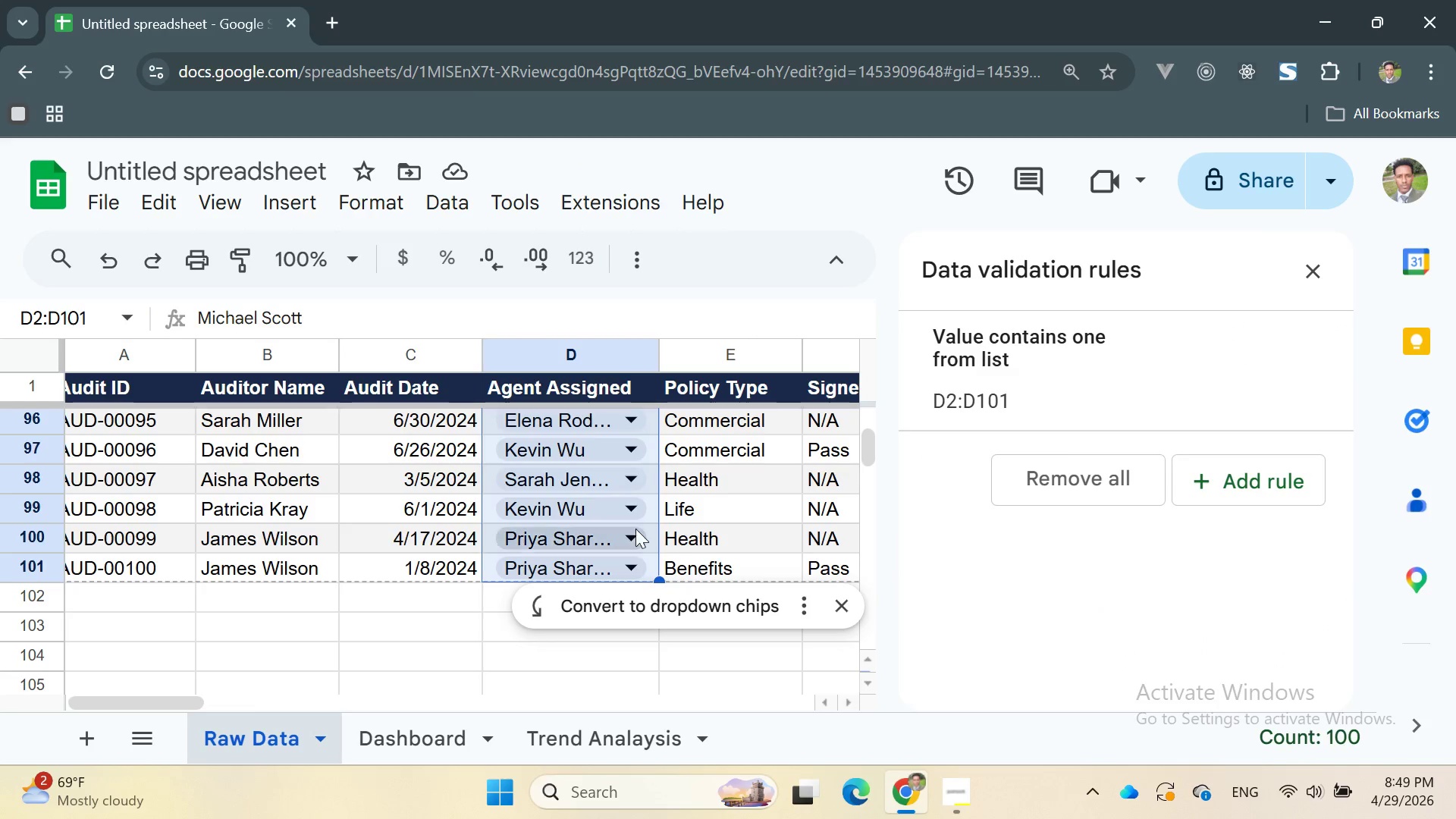 
scroll: coordinate [894, 562], scroll_direction: up, amount: 6.0
 